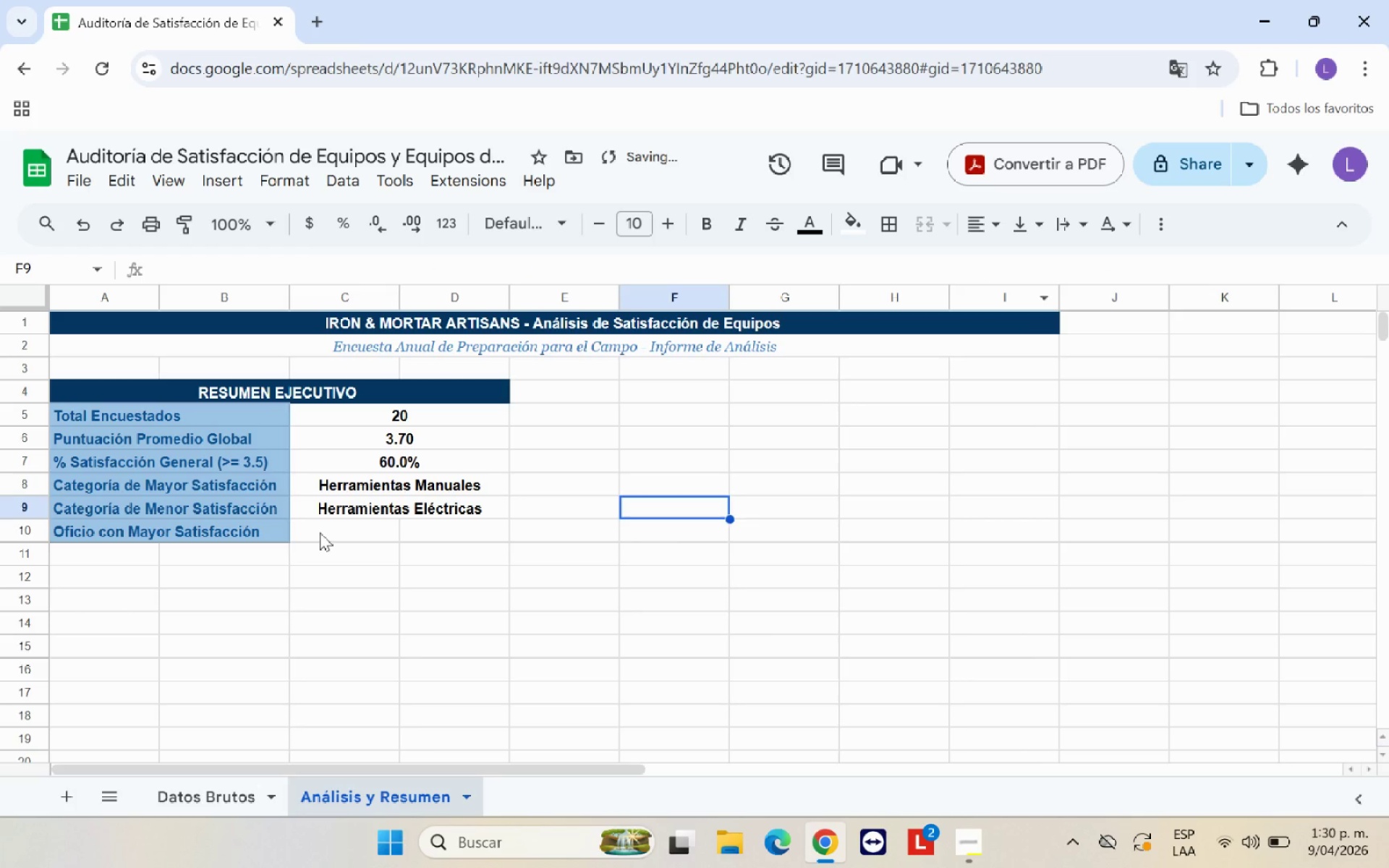 
left_click([325, 530])
 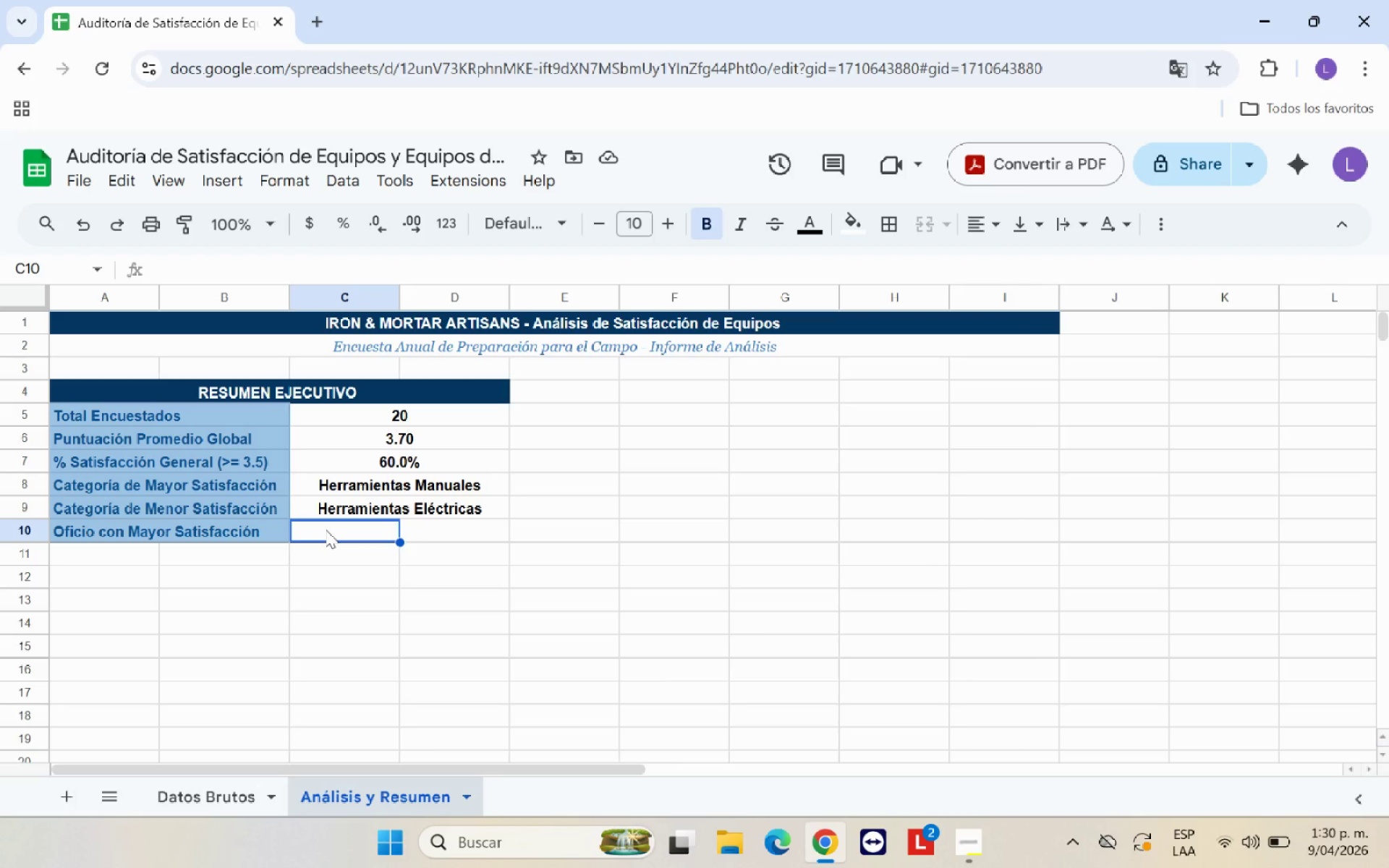 
wait(12.08)
 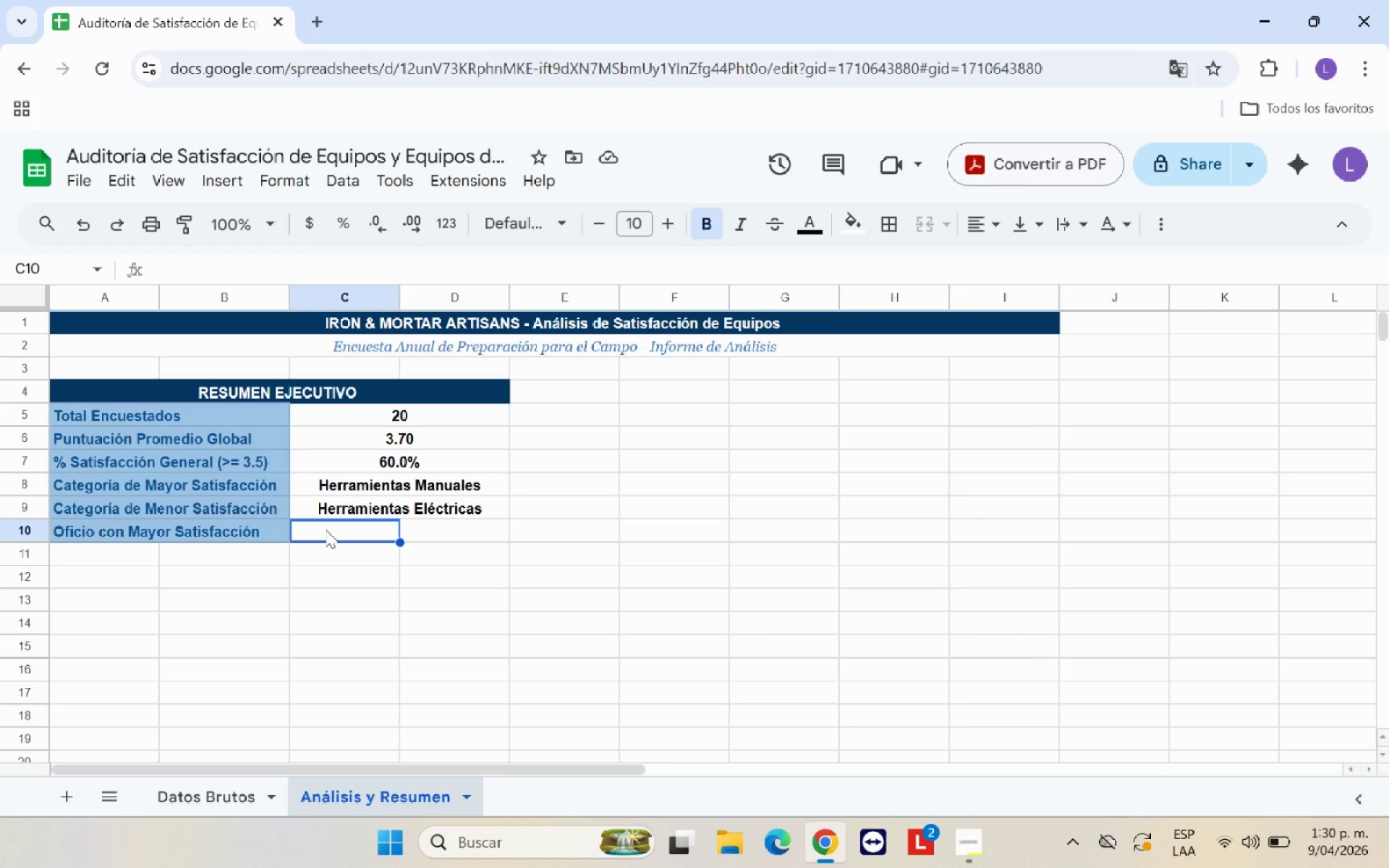 
type()SI*PROMEDIO,)
key(Backspace)
type(.SI*)
 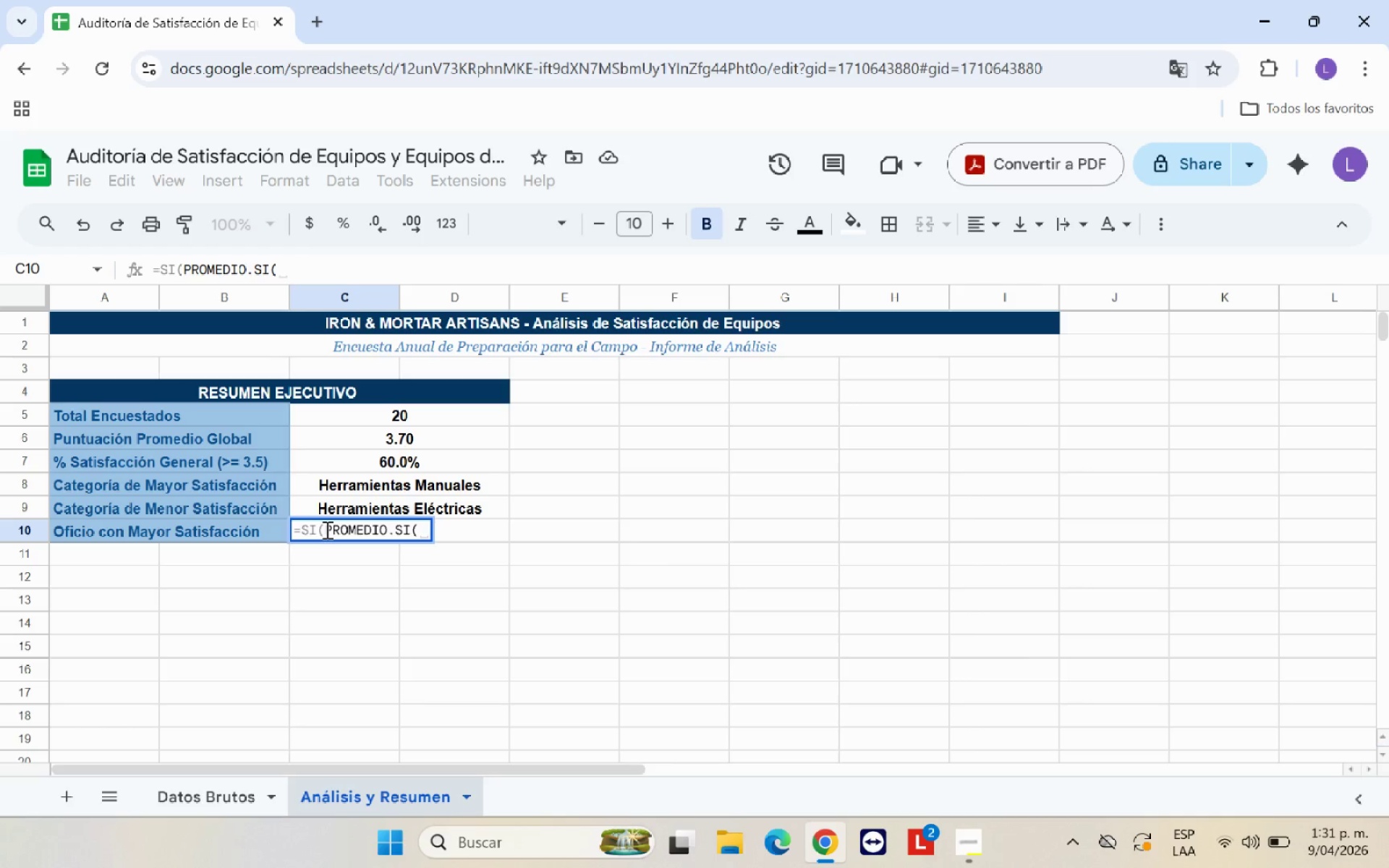 
wait(9.89)
 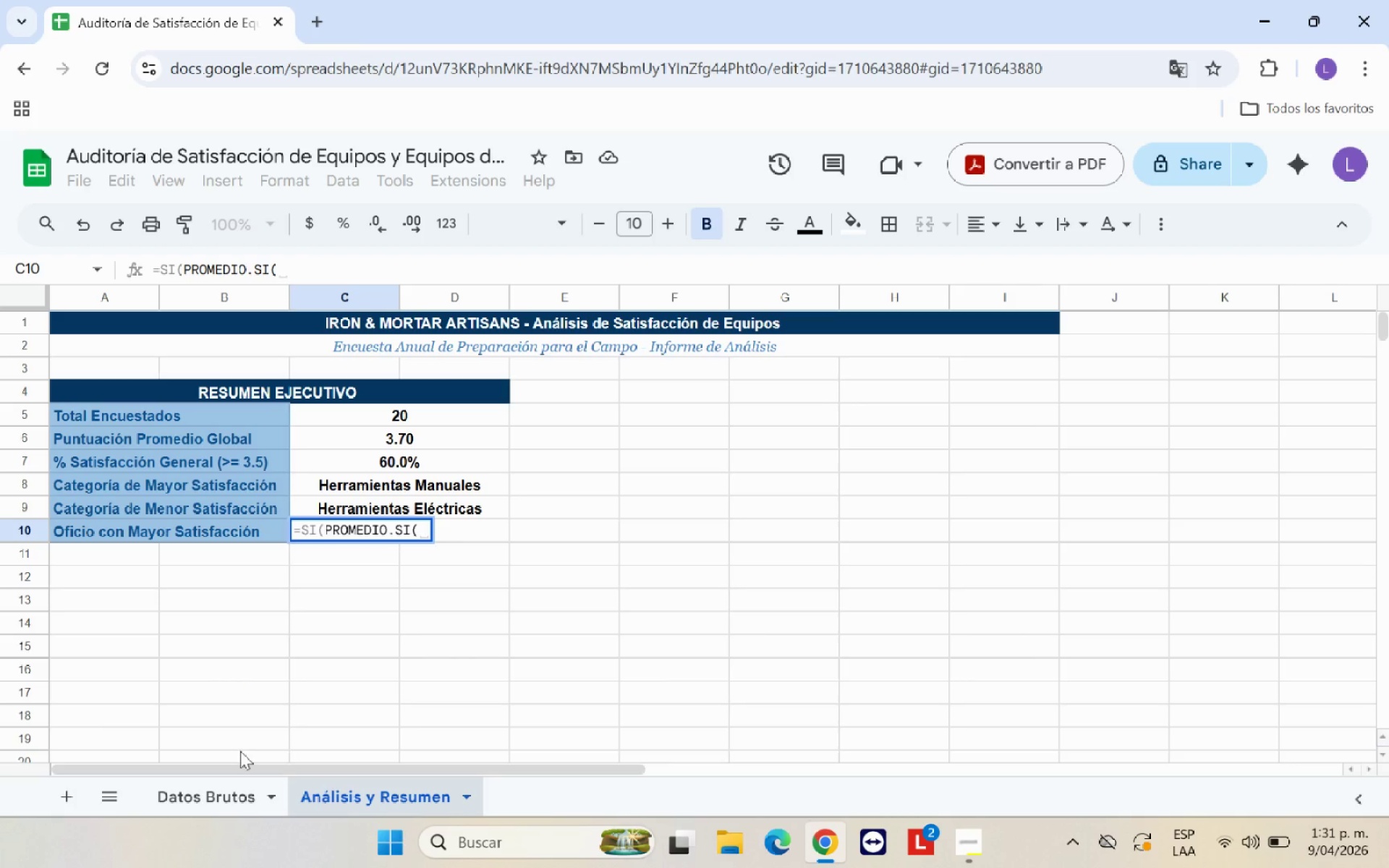 
scroll: coordinate [396, 566], scroll_direction: up, amount: 12.0
 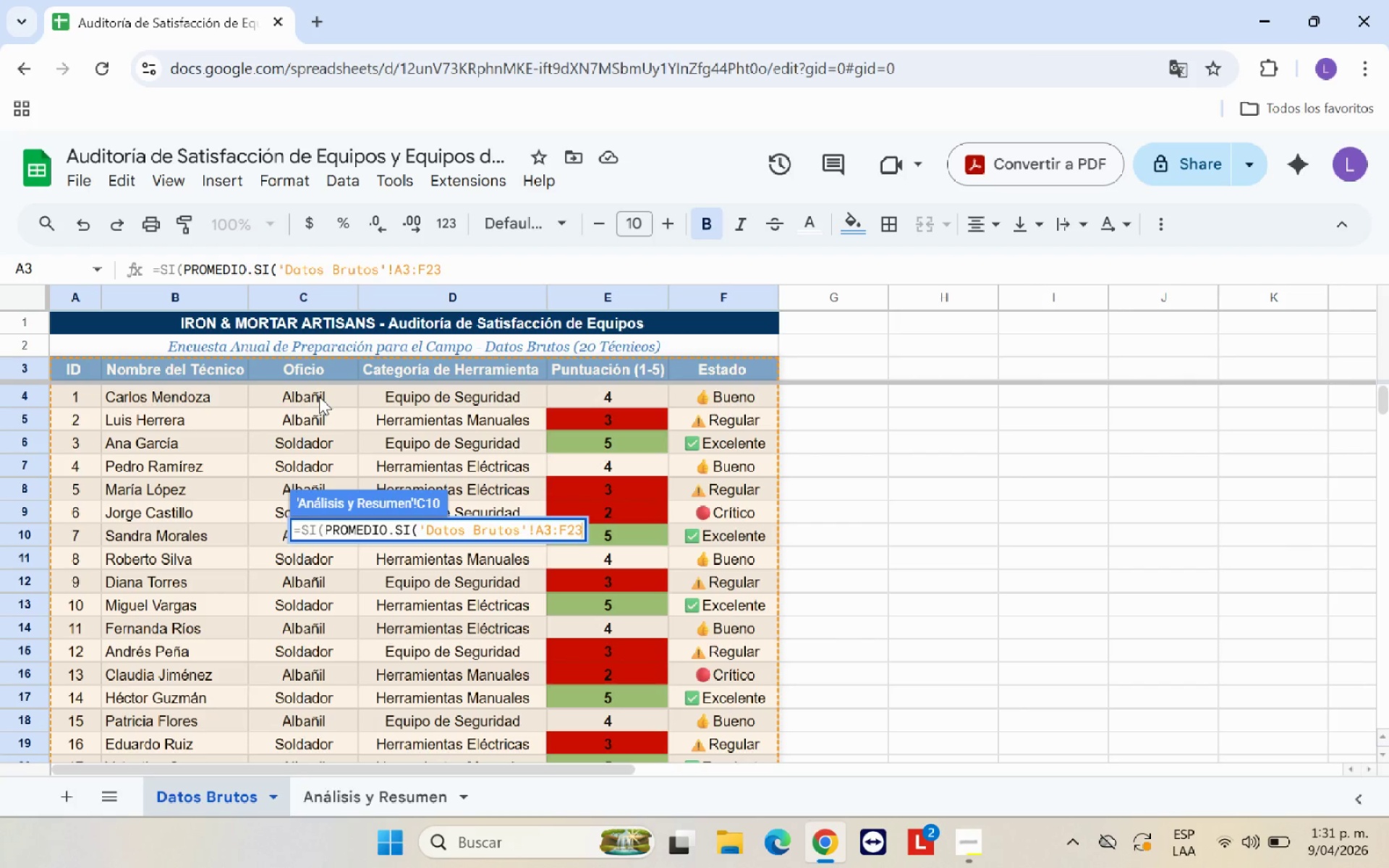 
left_click([320, 394])
 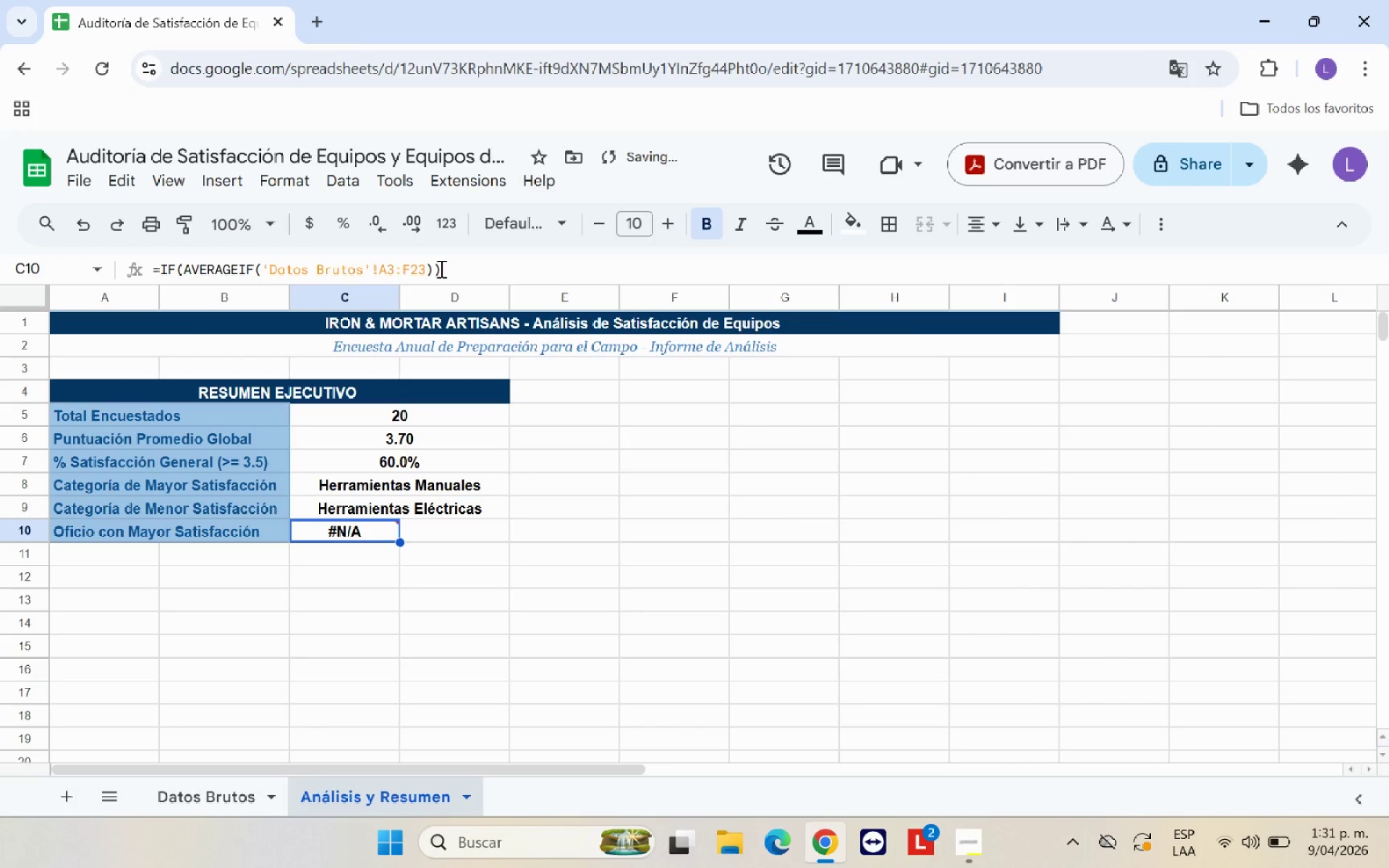 
left_click_drag(start_coordinate=[427, 268], to_coordinate=[270, 286])
 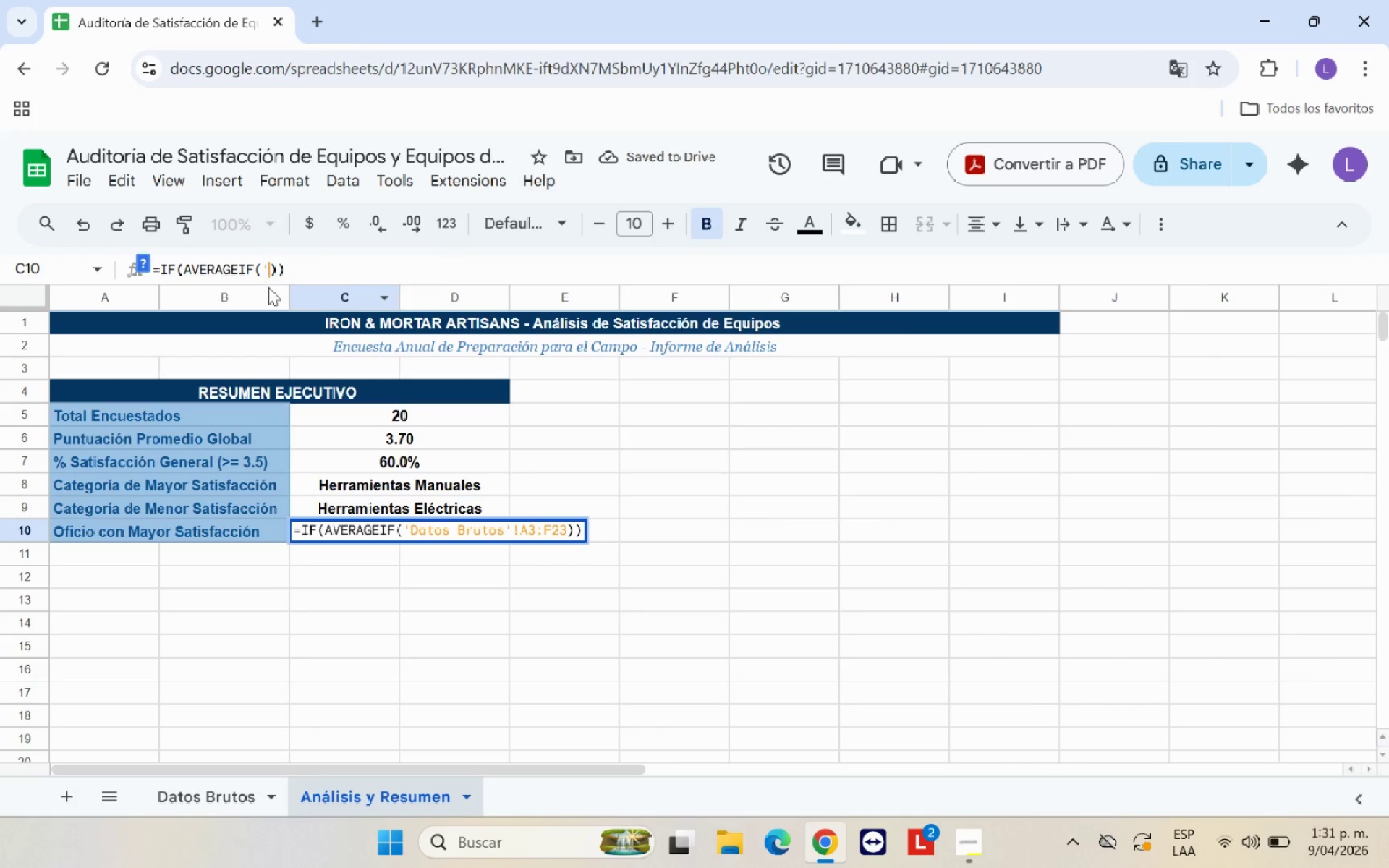 
key(Backspace)
 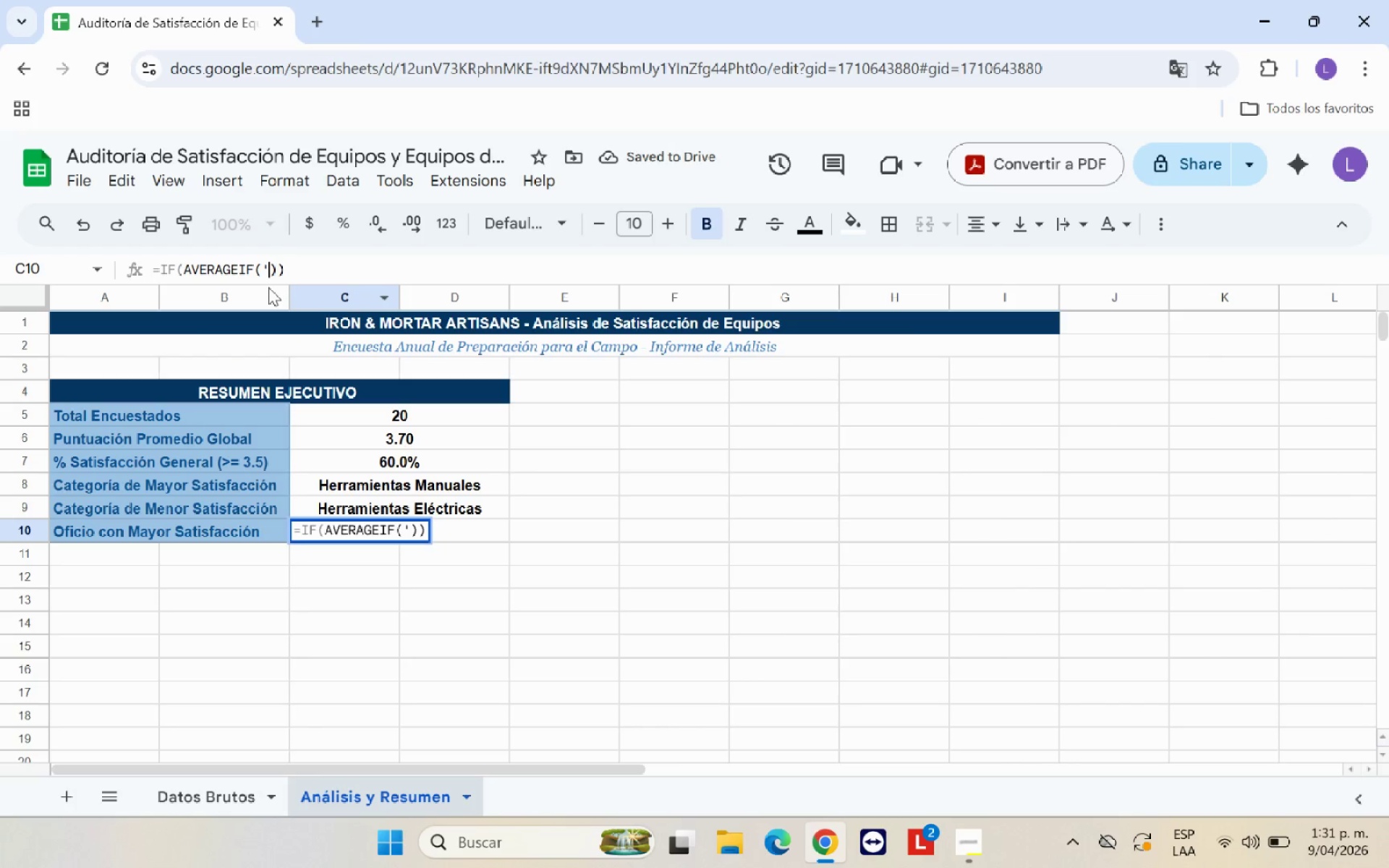 
key(Backspace)
 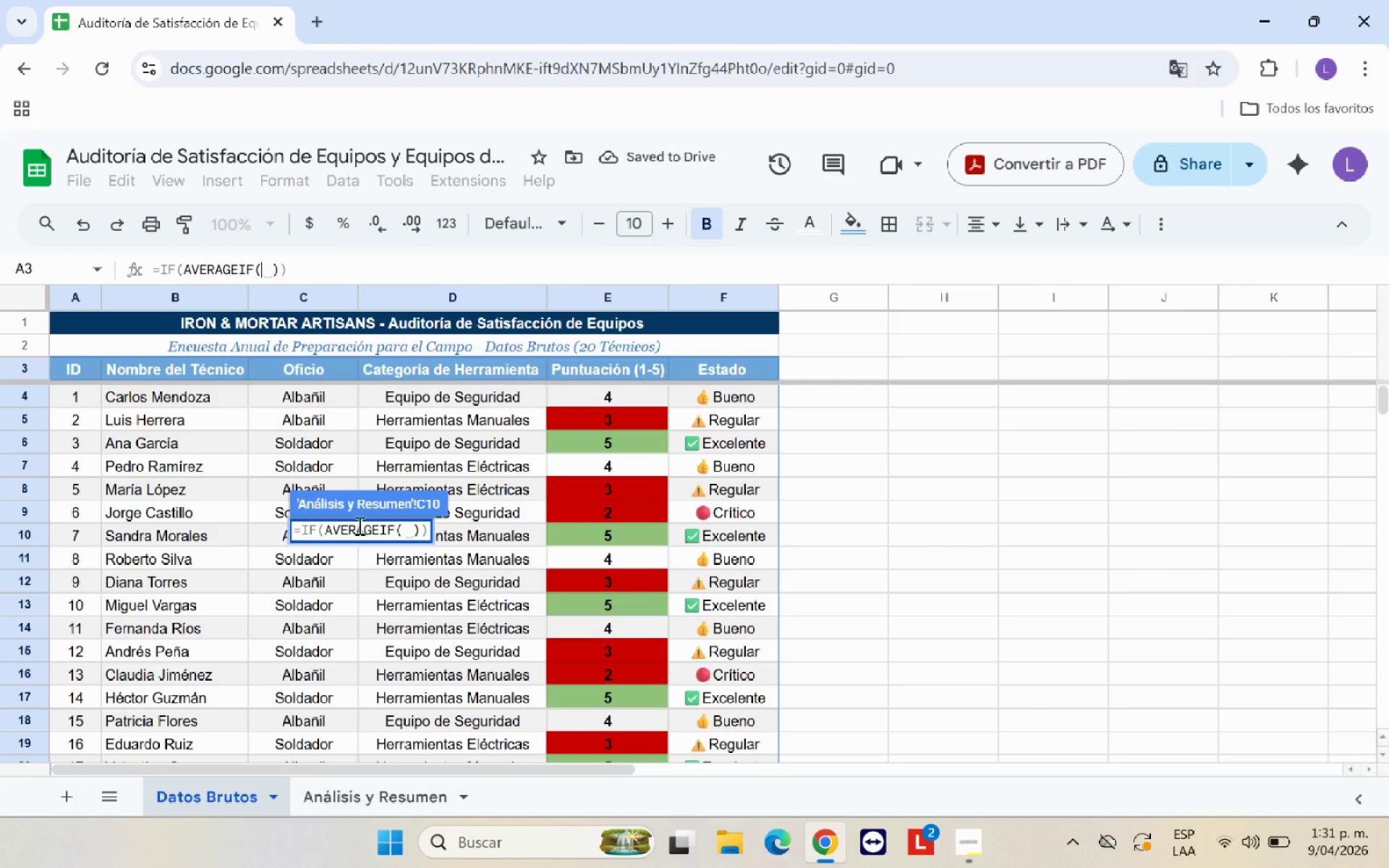 
scroll: coordinate [342, 448], scroll_direction: up, amount: 6.0
 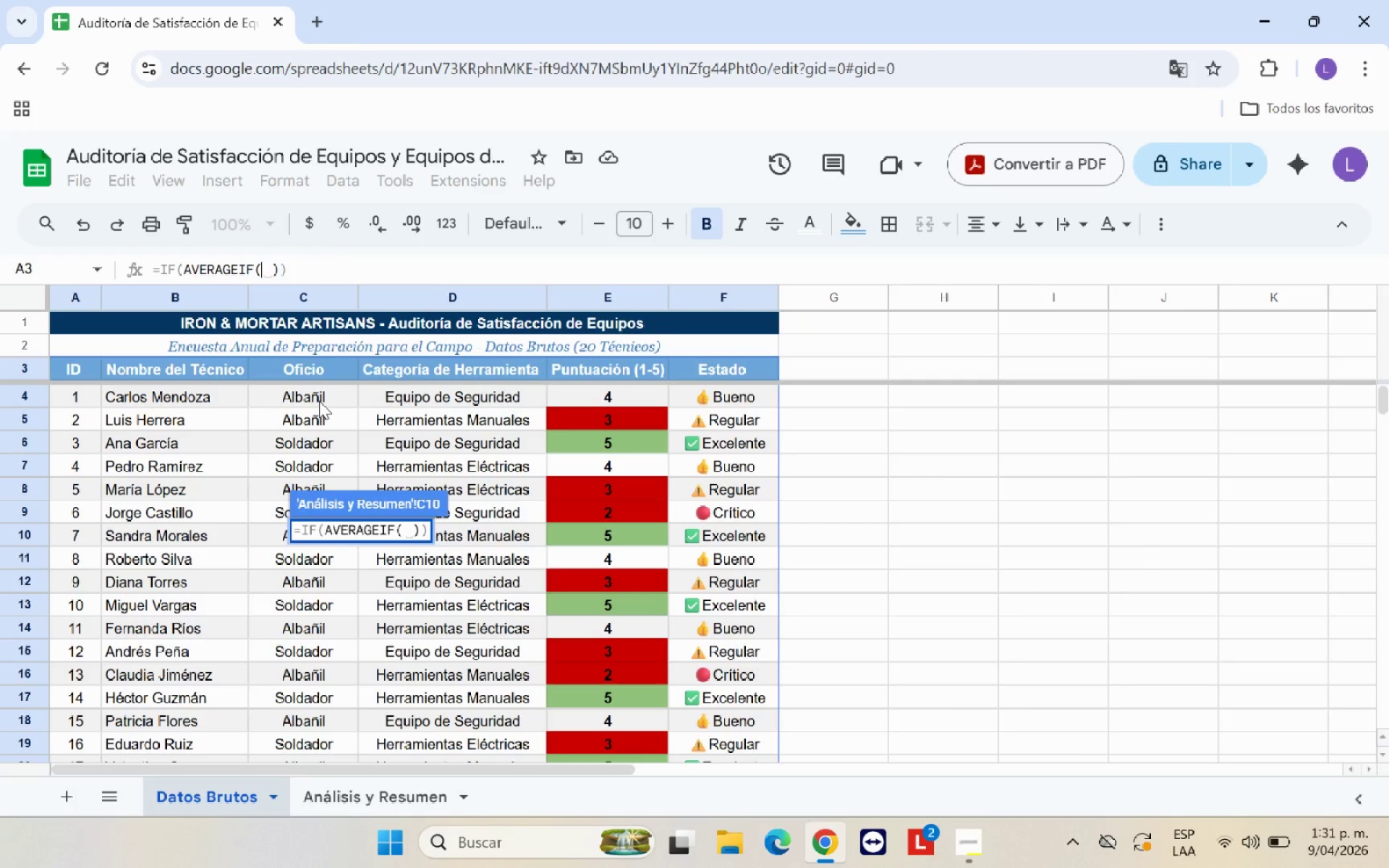 
left_click([319, 400])
 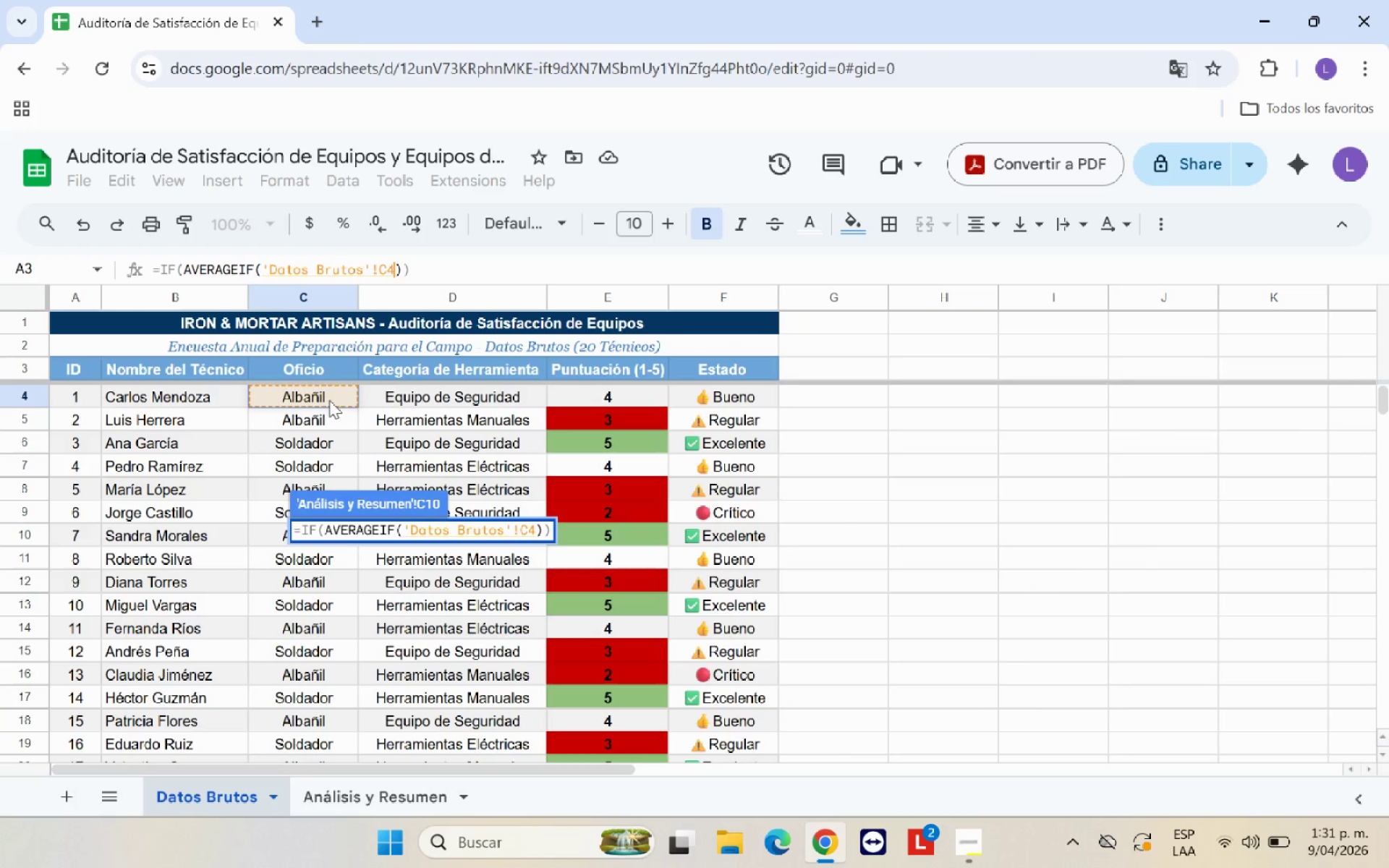 
left_click_drag(start_coordinate=[329, 400], to_coordinate=[344, 662])
 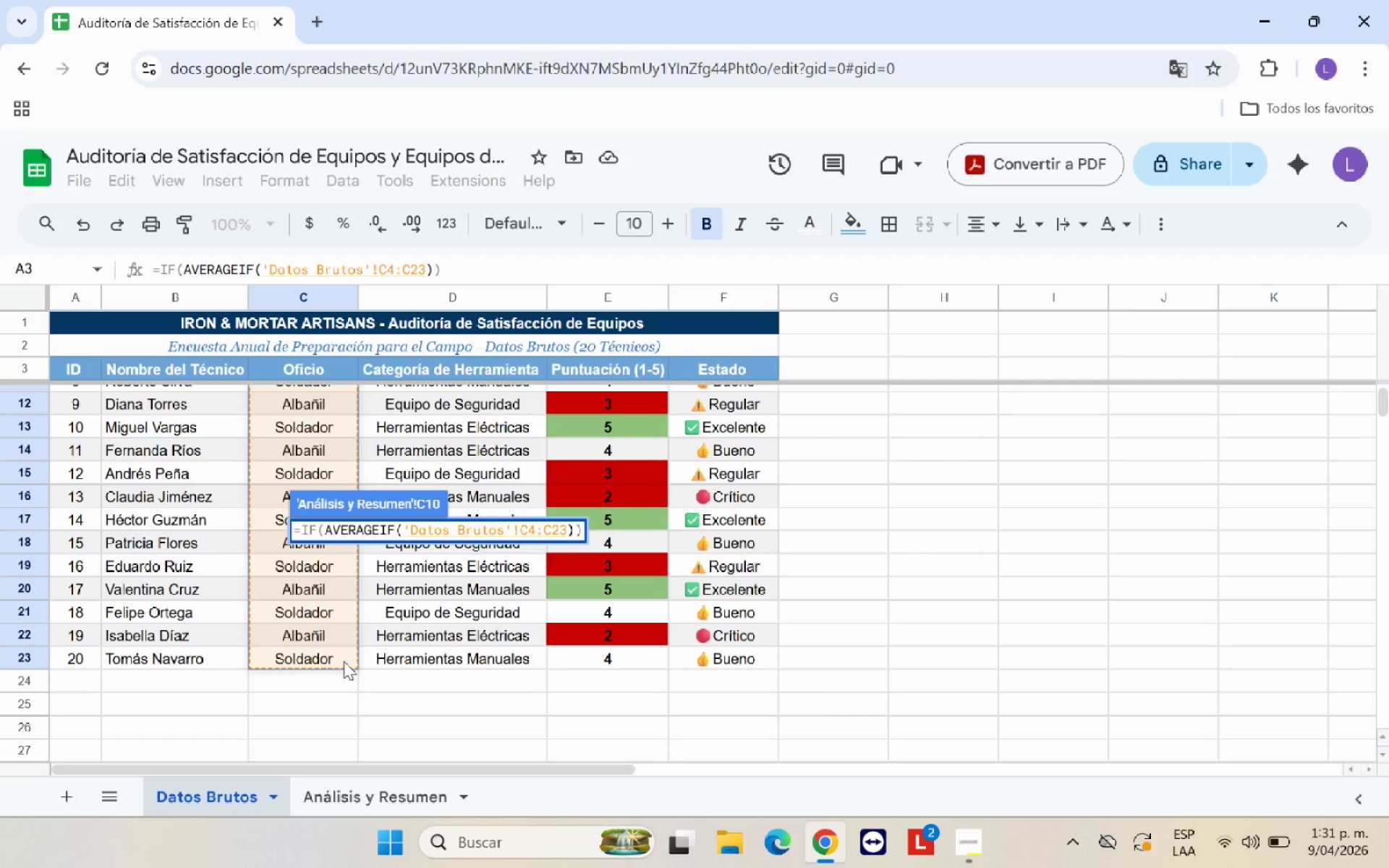 
type(,@AL)
key(Backspace)
type(lba`il@)
 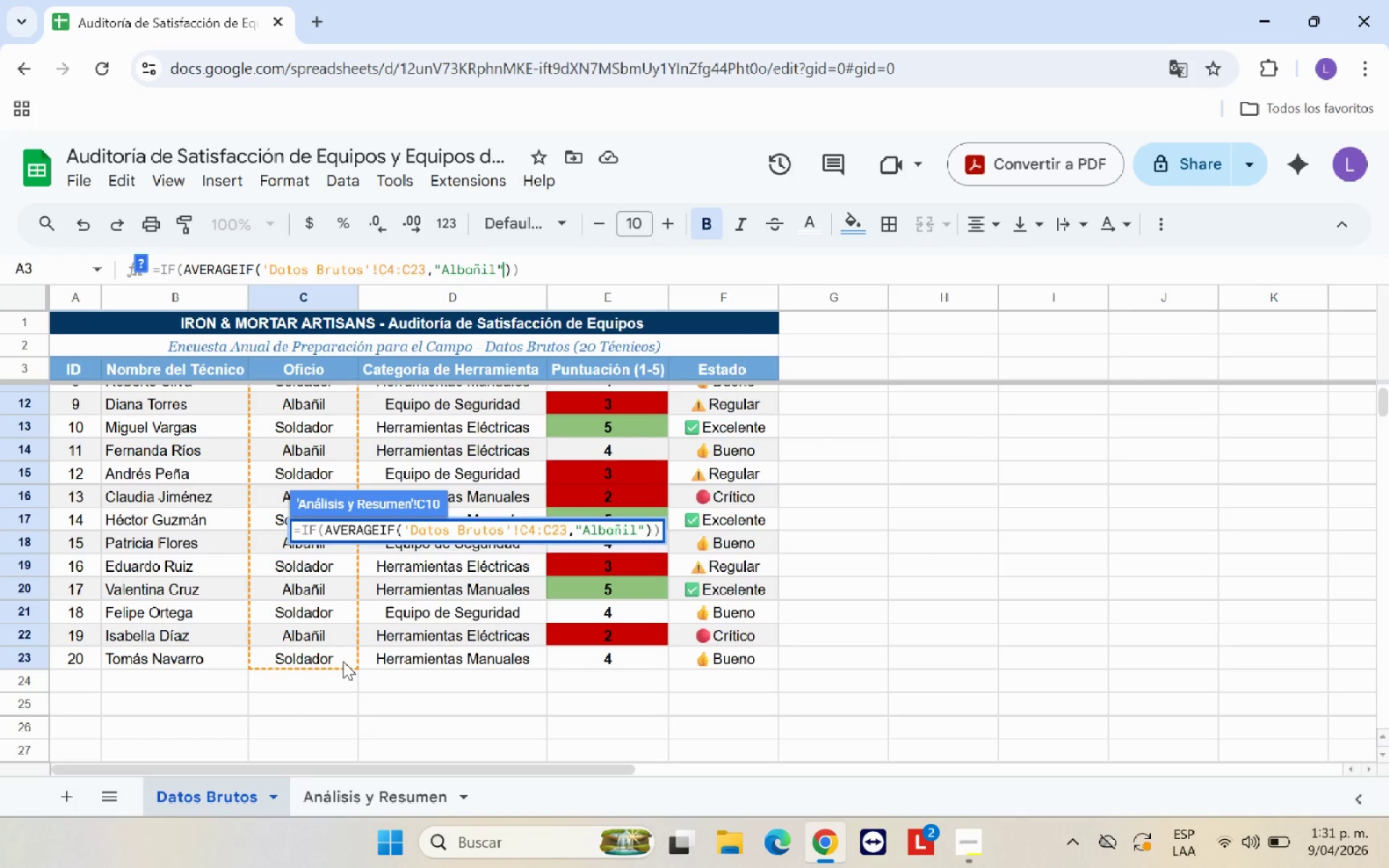 
wait(9.45)
 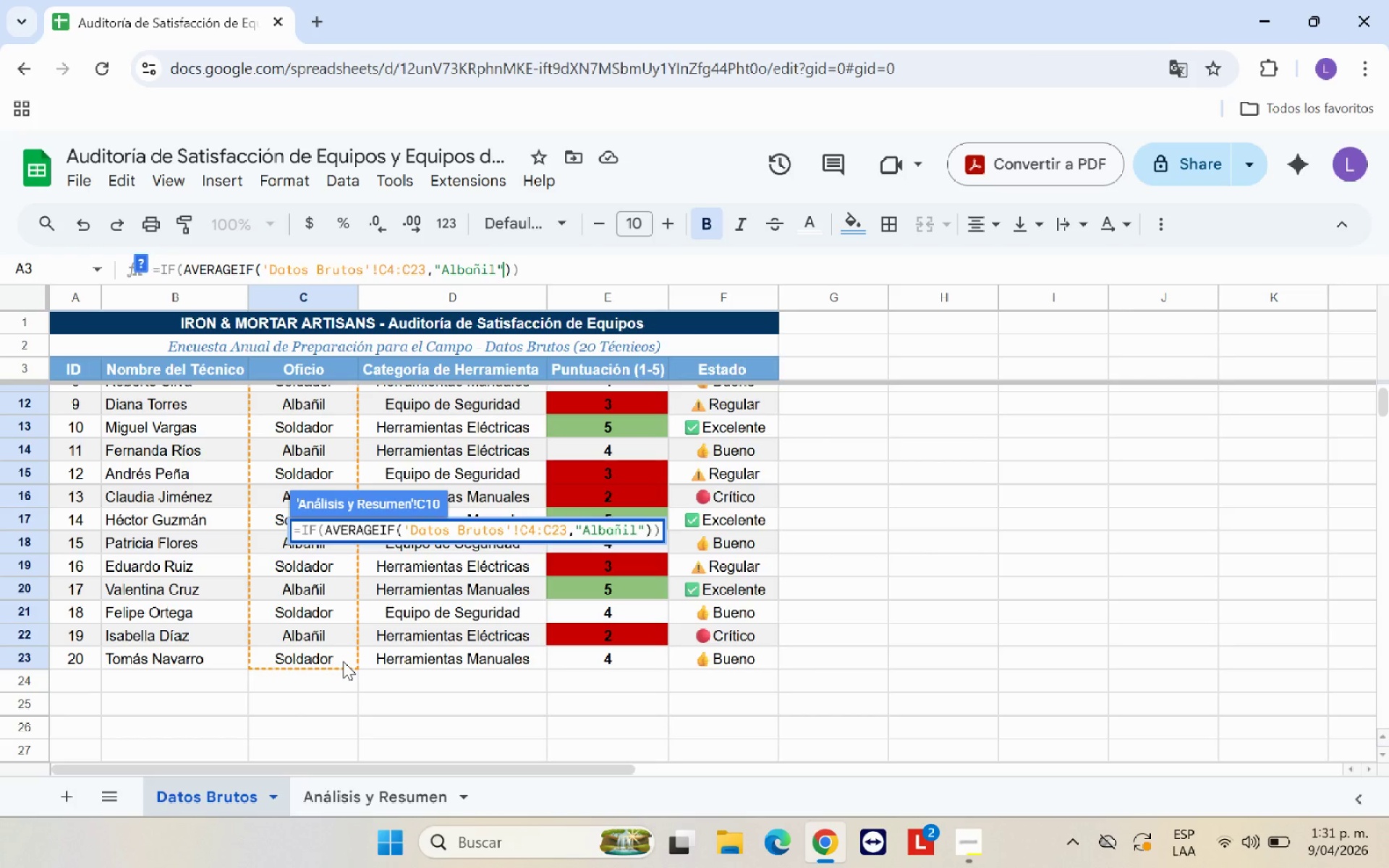 
key(Comma)
 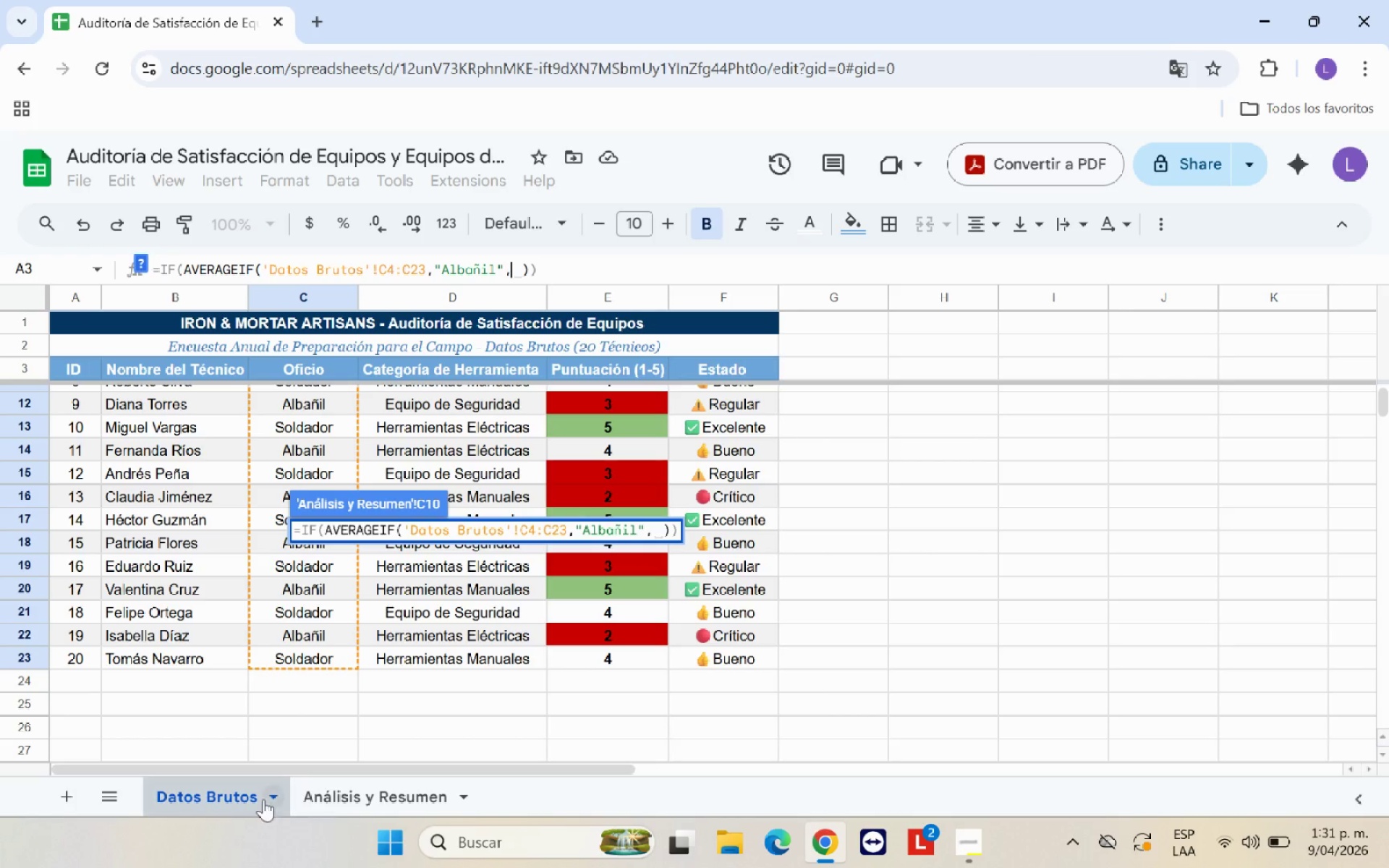 
scroll: coordinate [452, 442], scroll_direction: up, amount: 6.0
 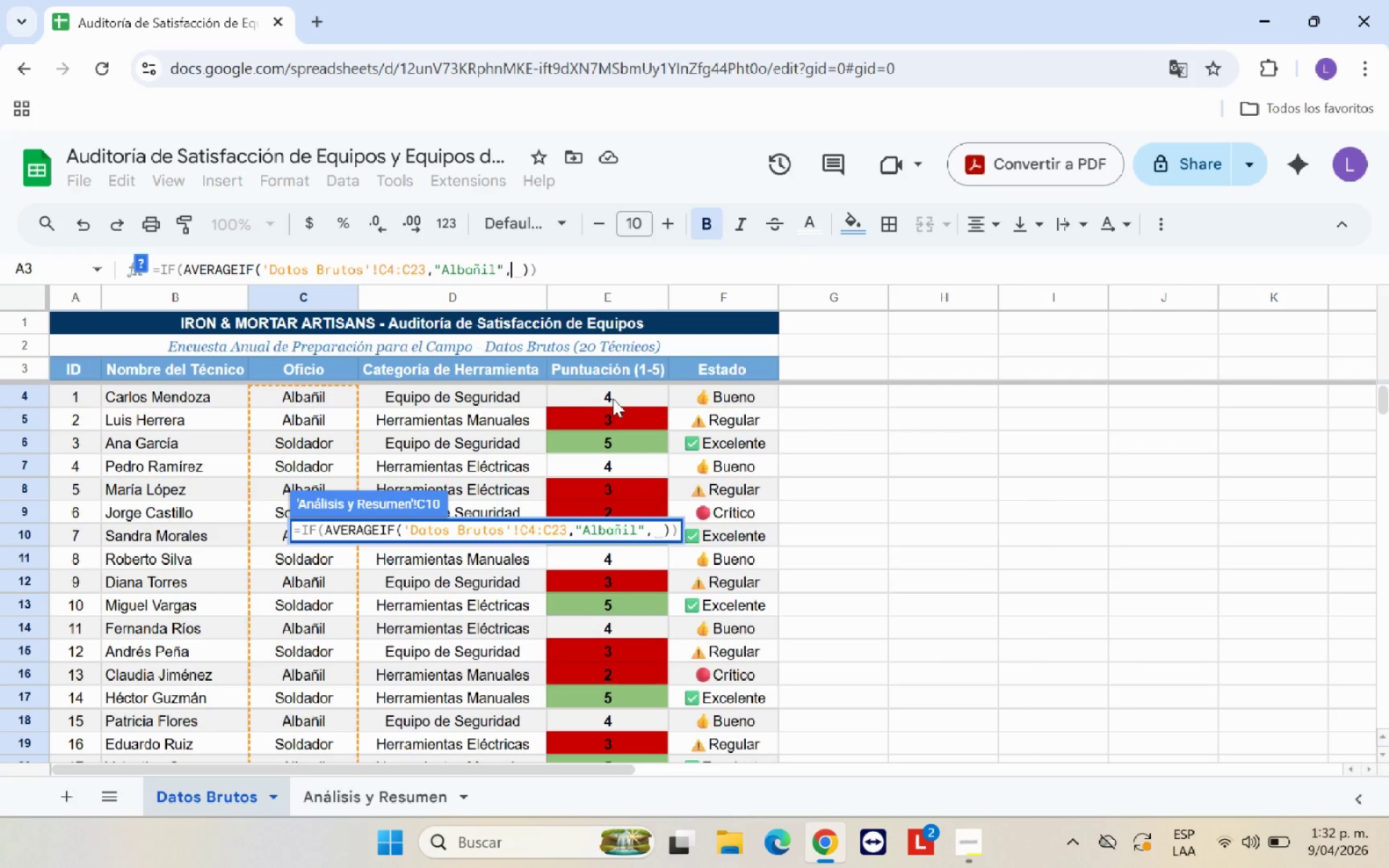 
left_click([613, 399])
 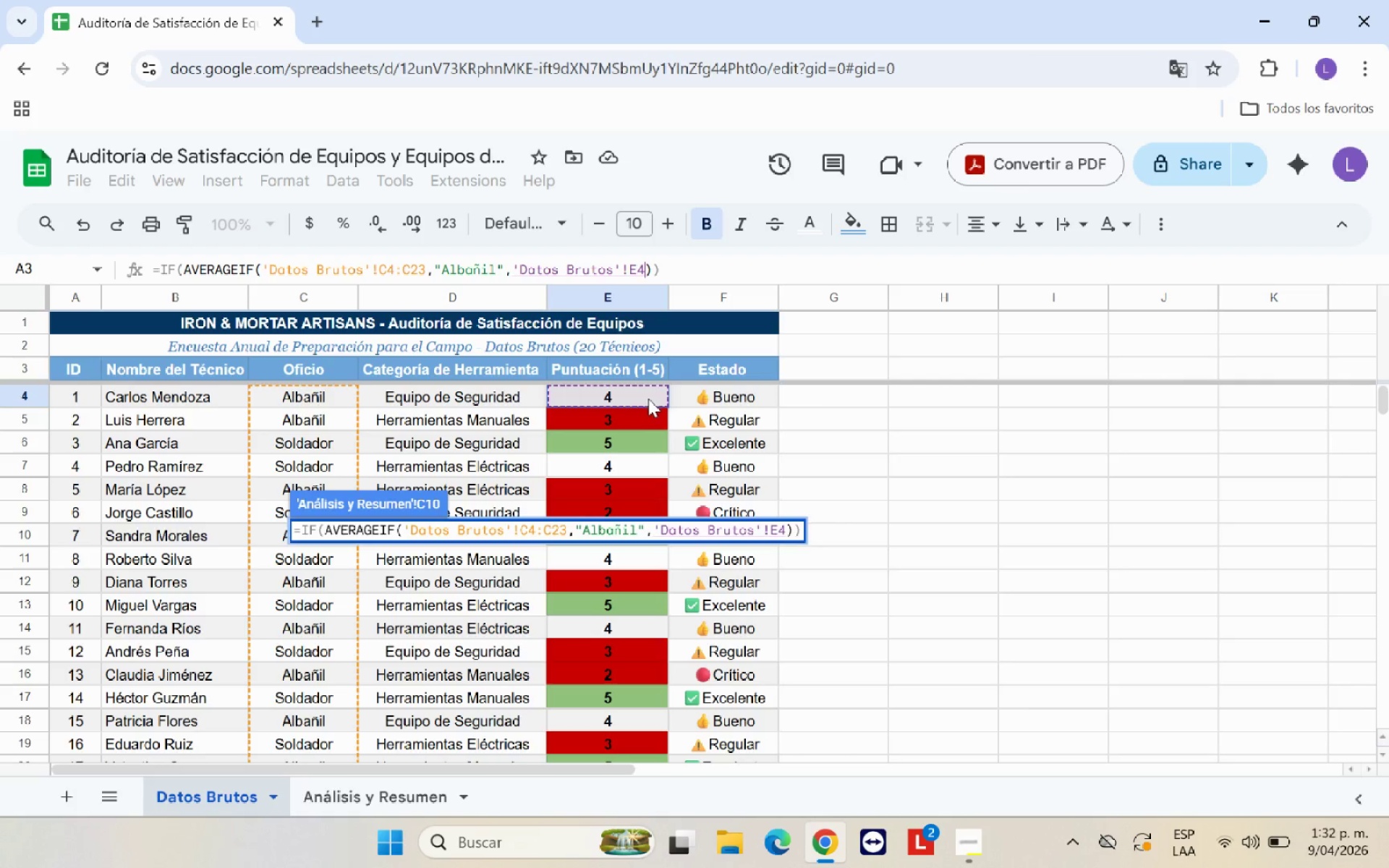 
left_click_drag(start_coordinate=[649, 398], to_coordinate=[645, 728])
 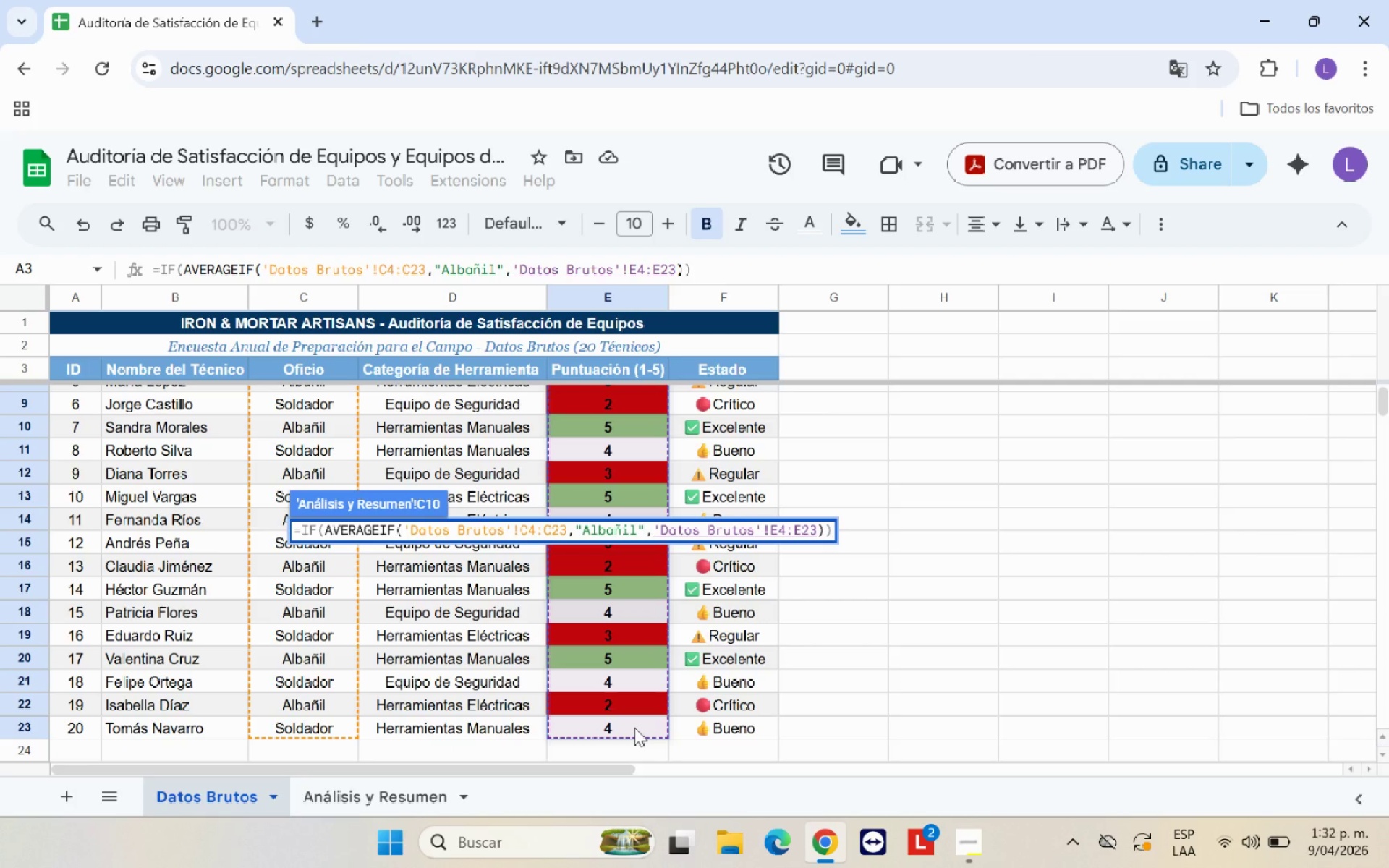 
key(Shift+9)
 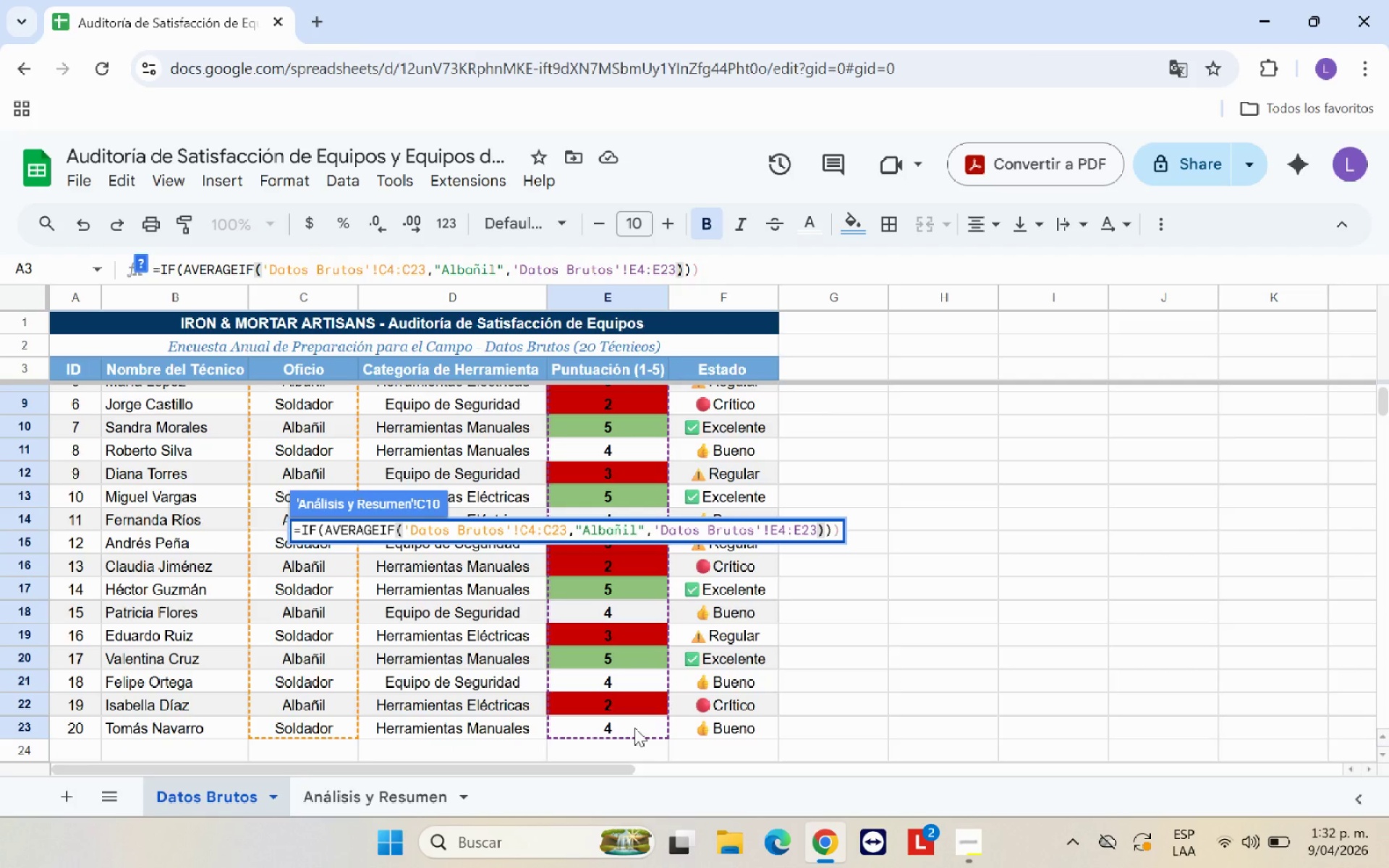 
key(Shift+Break)
 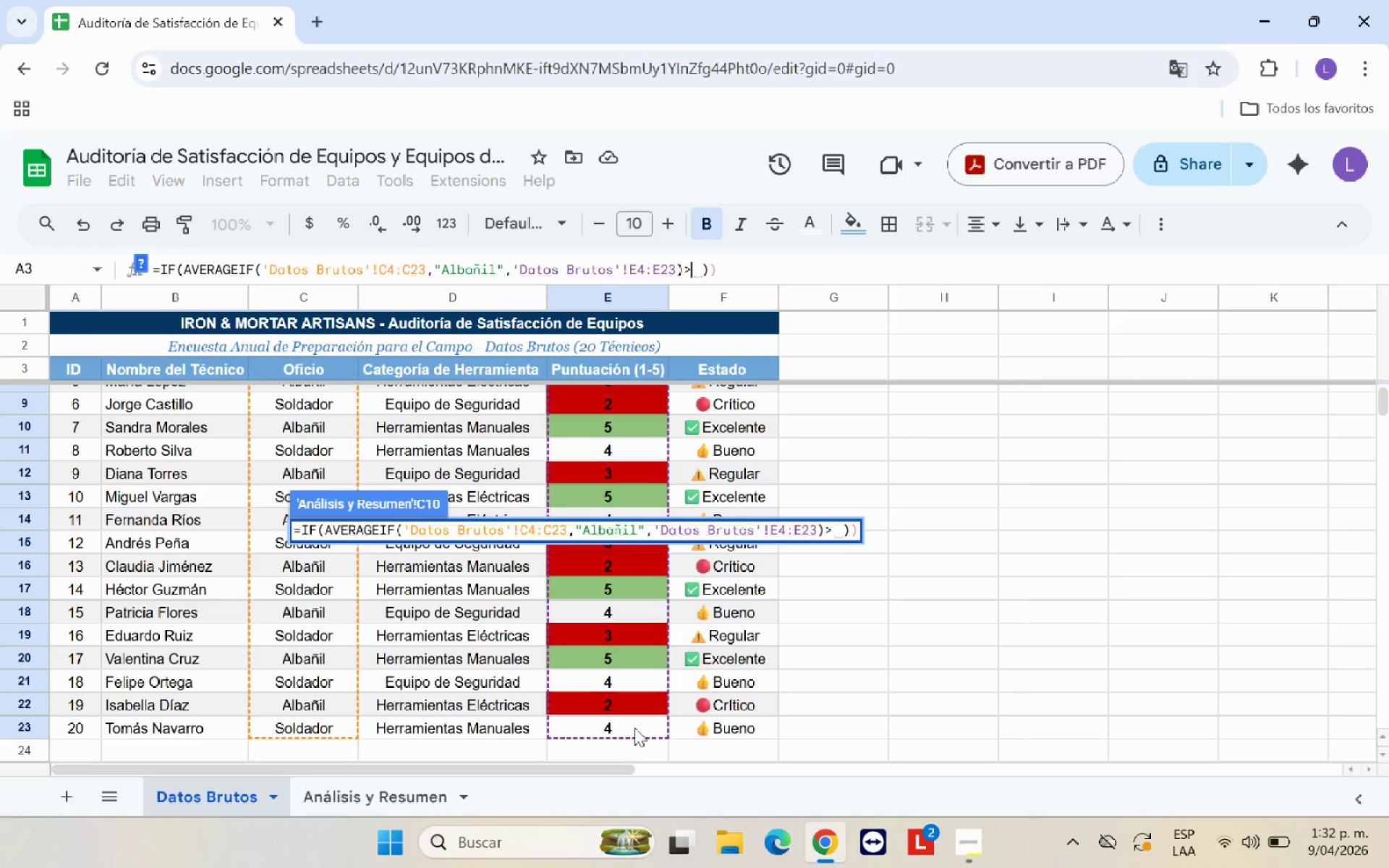 
type(PROMEDIO.SI*)
 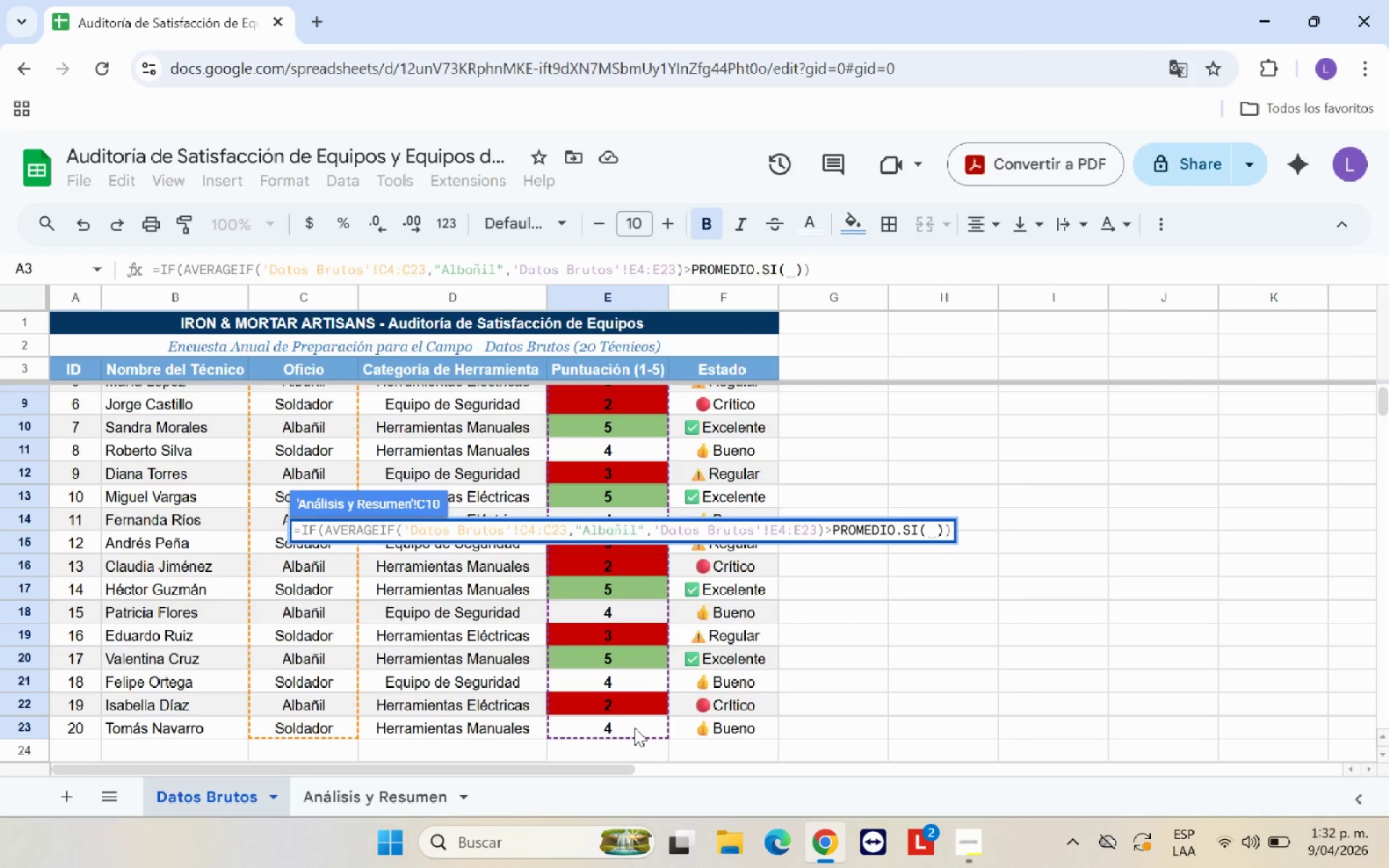 
scroll: coordinate [326, 443], scroll_direction: up, amount: 7.0
 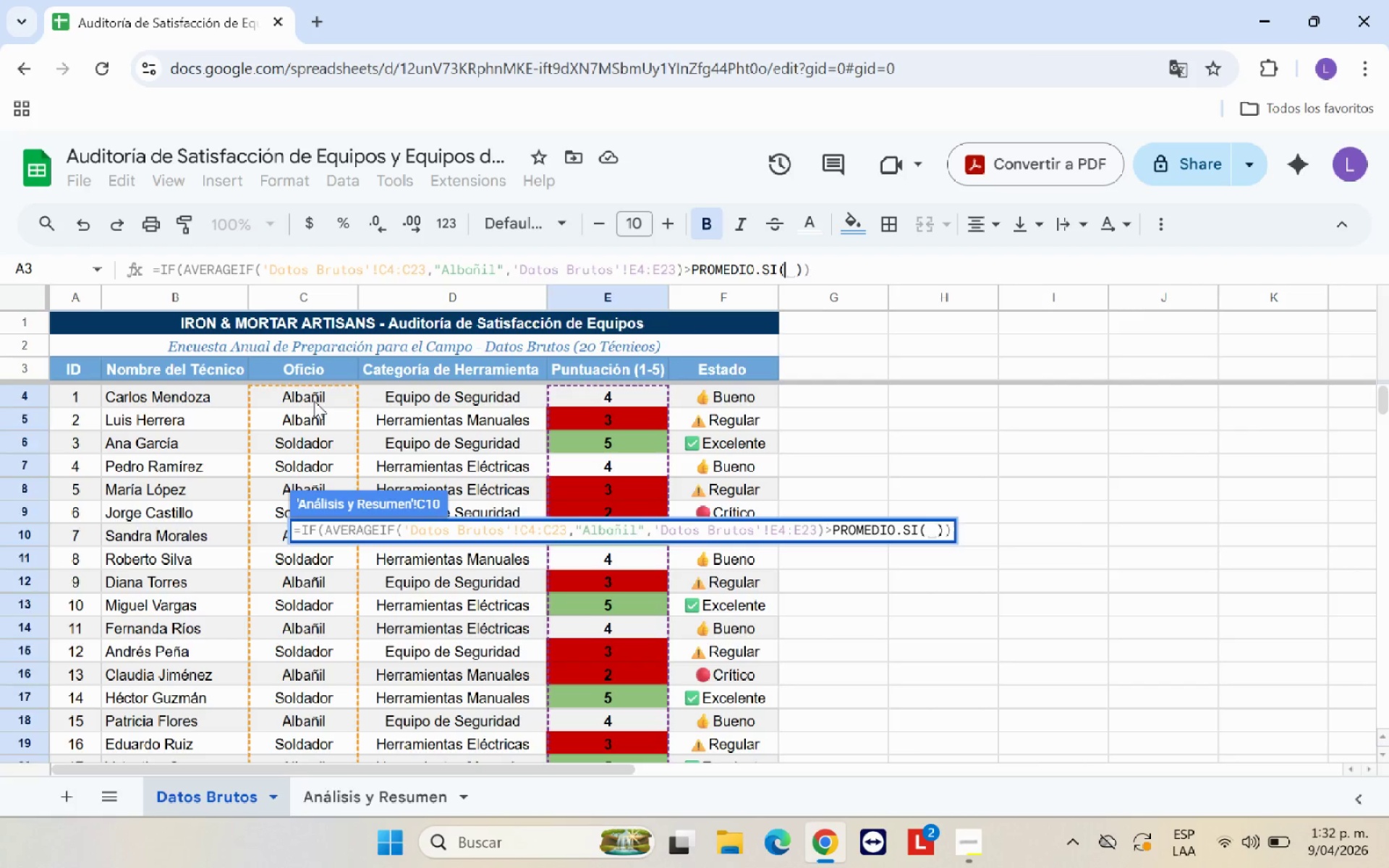 
left_click([314, 401])
 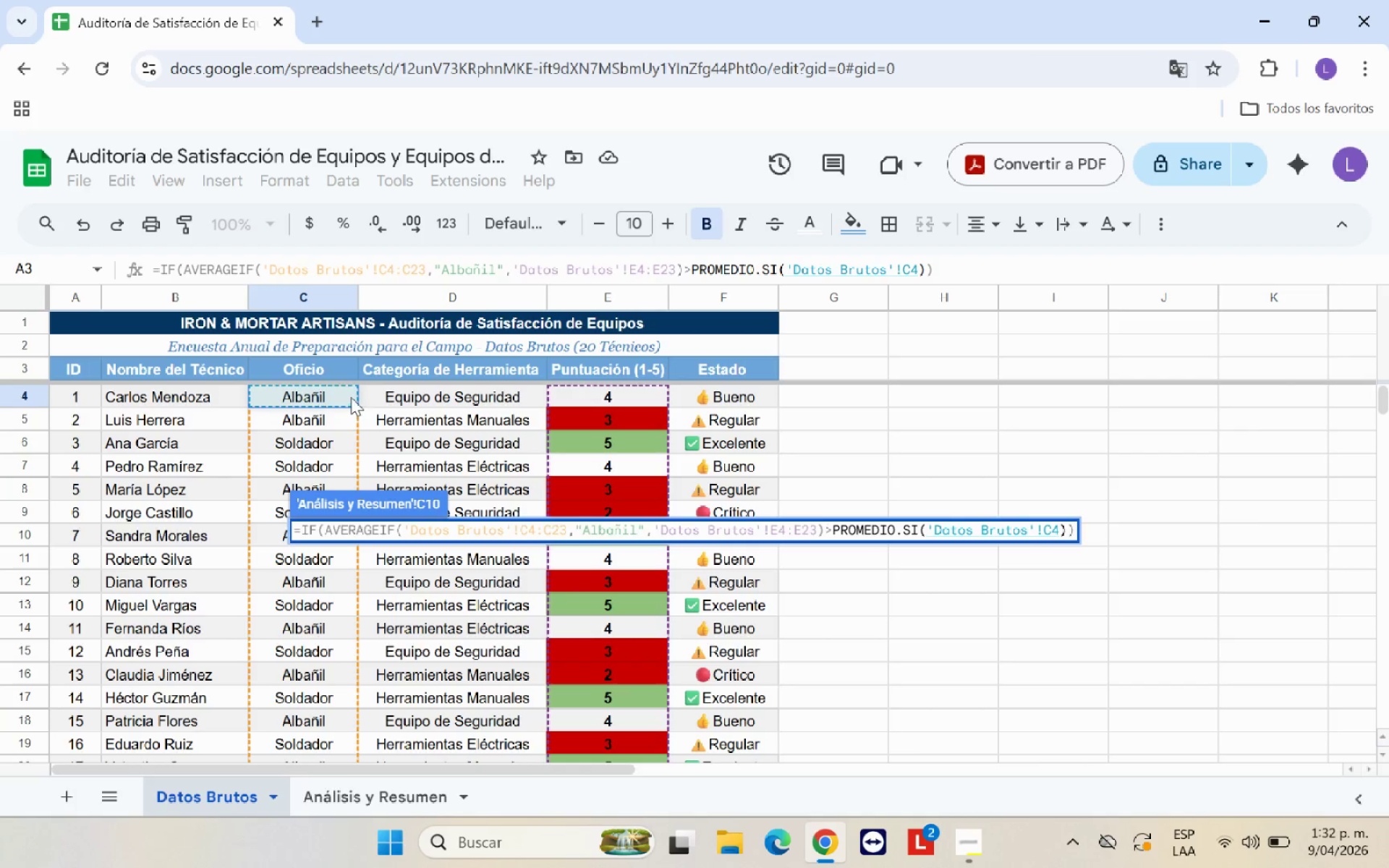 
left_click_drag(start_coordinate=[348, 397], to_coordinate=[337, 735])
 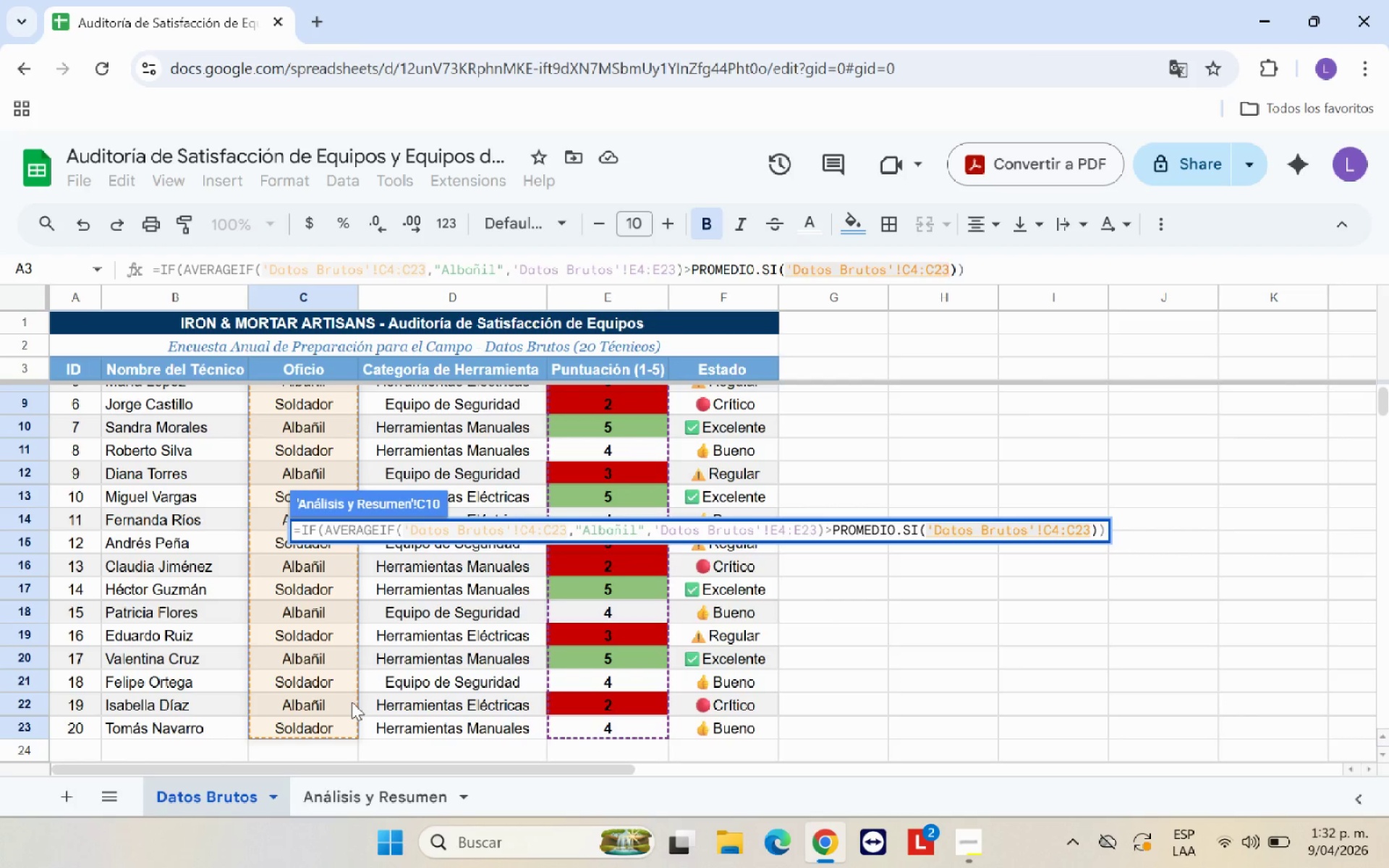 
type(,@Solador)
key(Backspace)
key(Backspace)
key(Backspace)
key(Backspace)
type(dador@)
 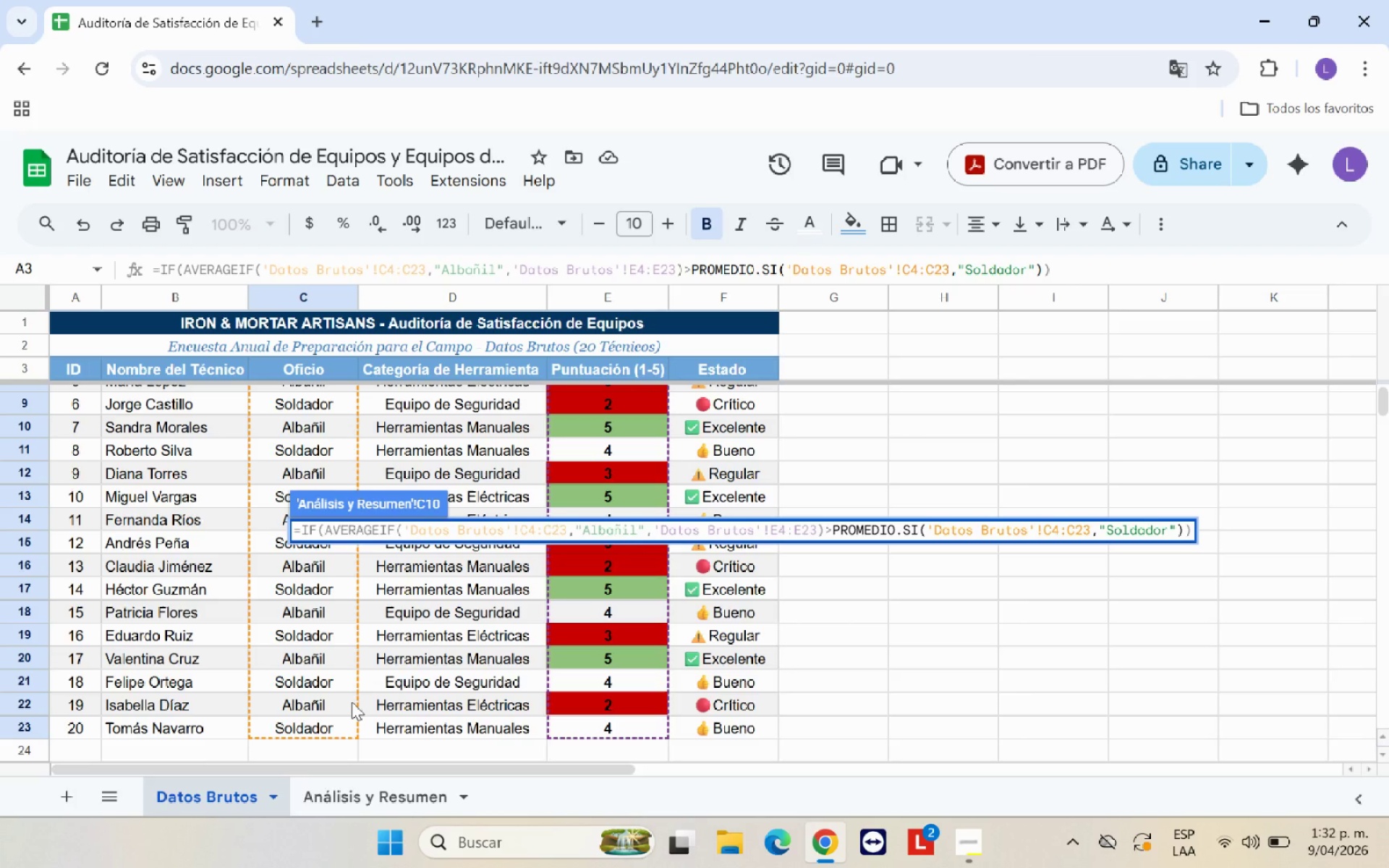 
wait(5.05)
 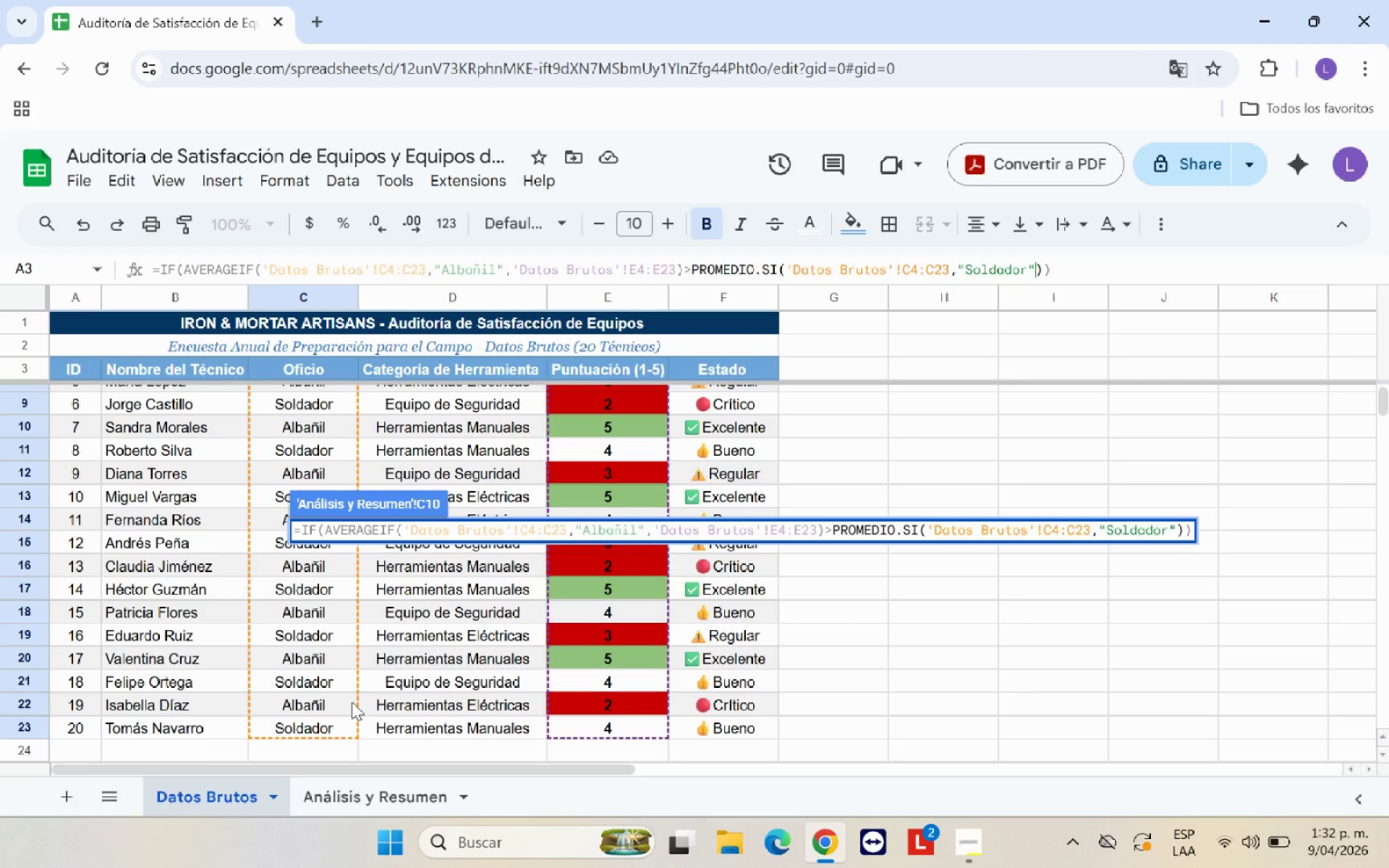 
key(Comma)
 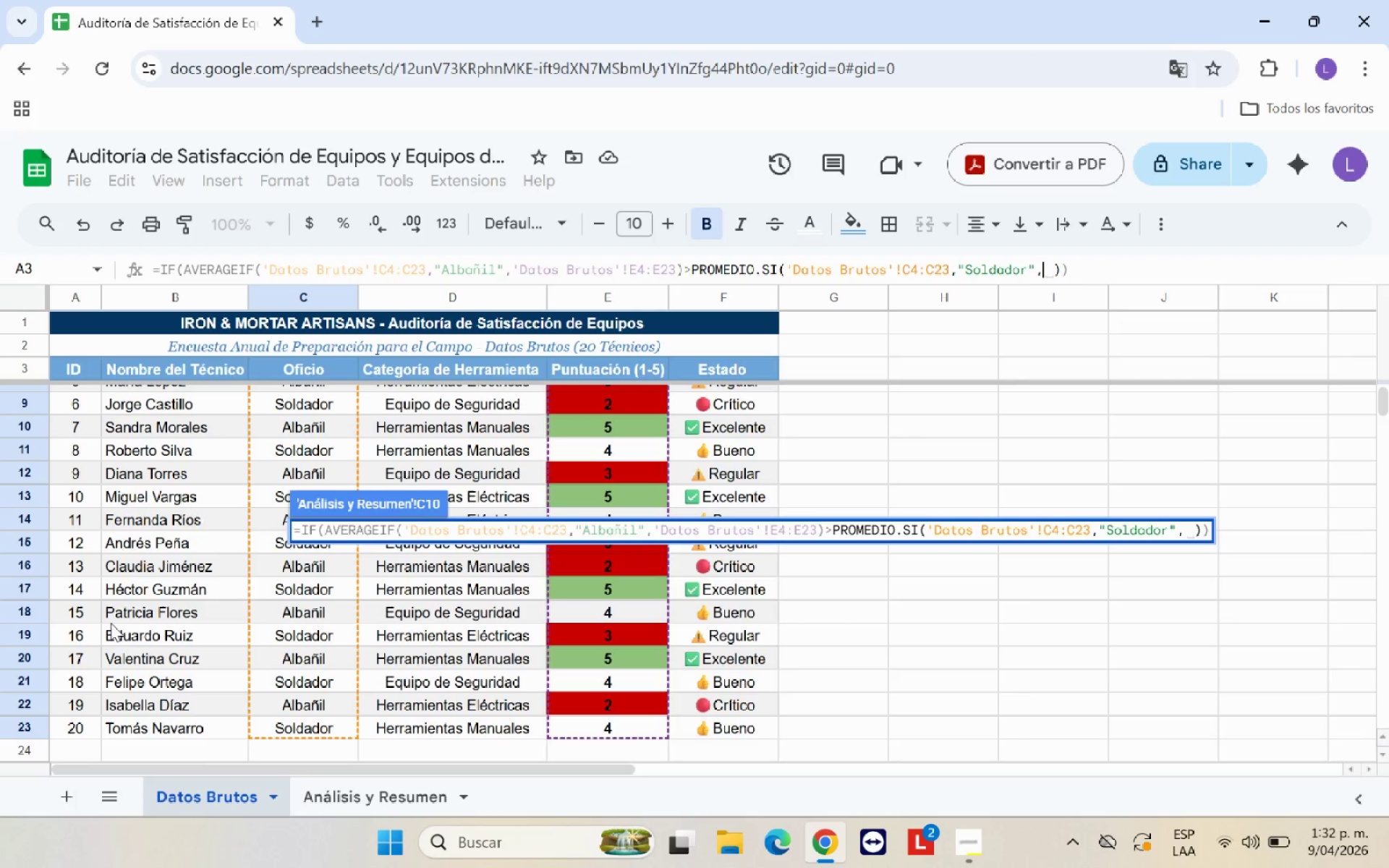 
scroll: coordinate [630, 479], scroll_direction: up, amount: 7.0
 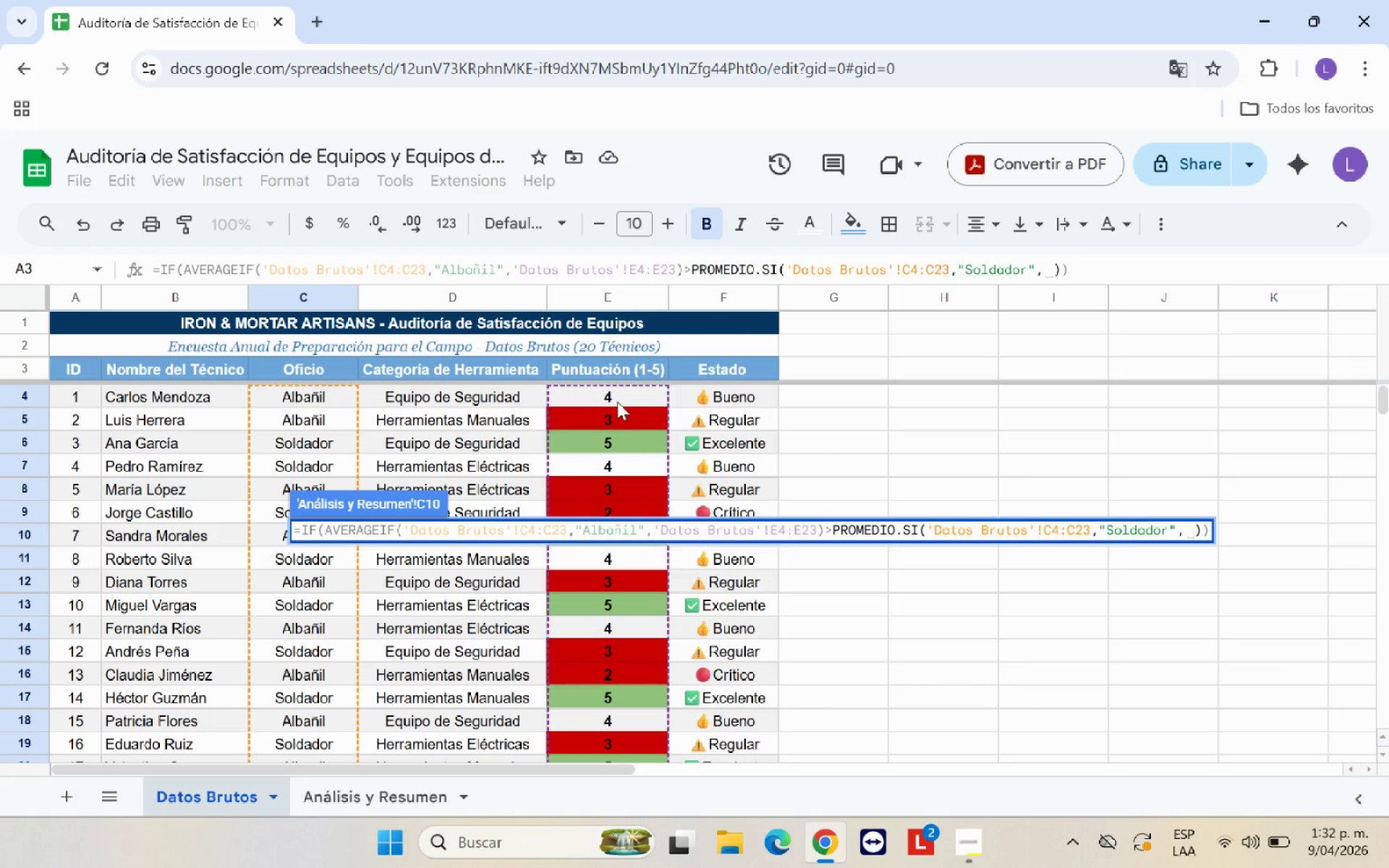 
left_click([617, 401])
 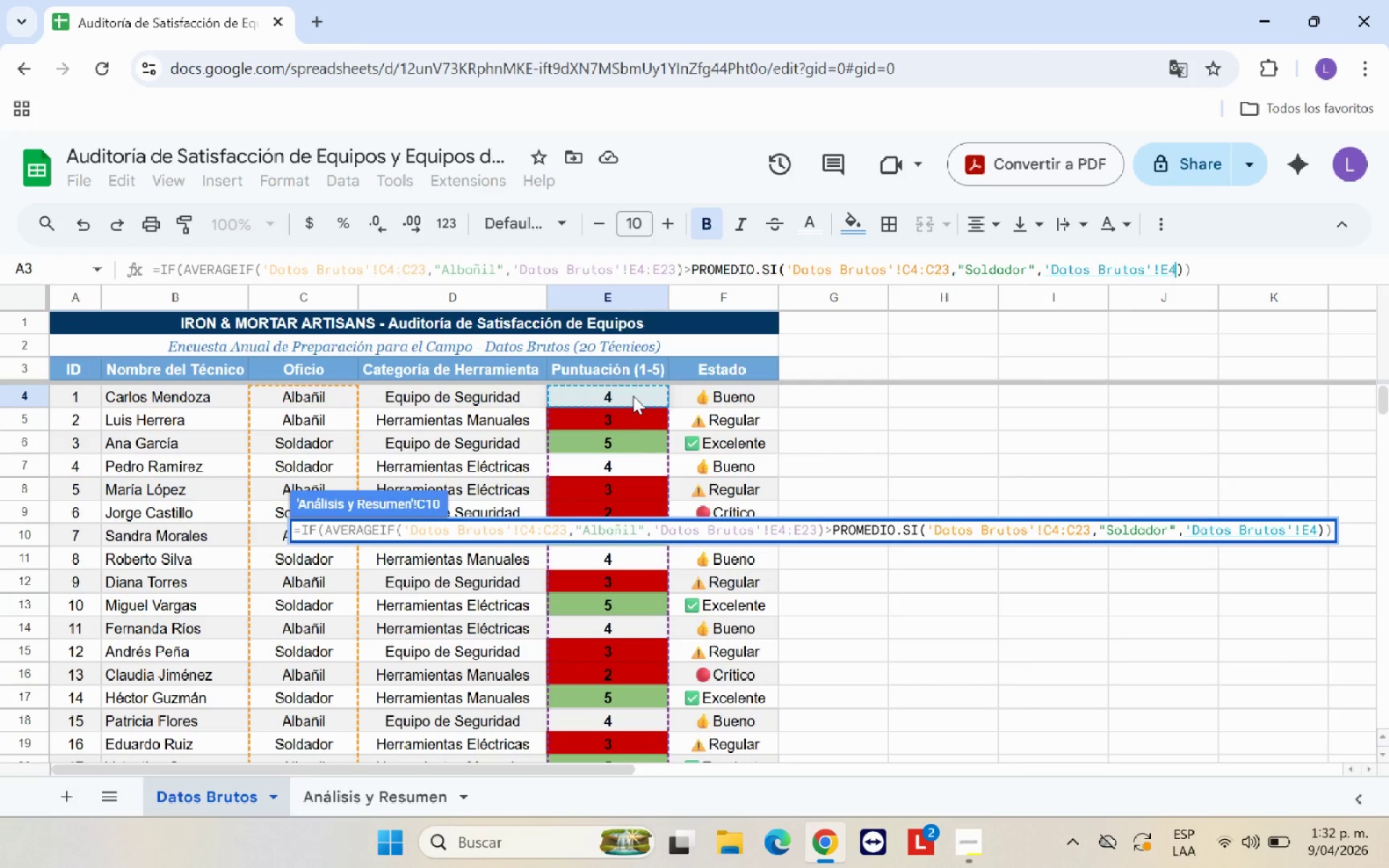 
left_click_drag(start_coordinate=[633, 396], to_coordinate=[643, 710])
 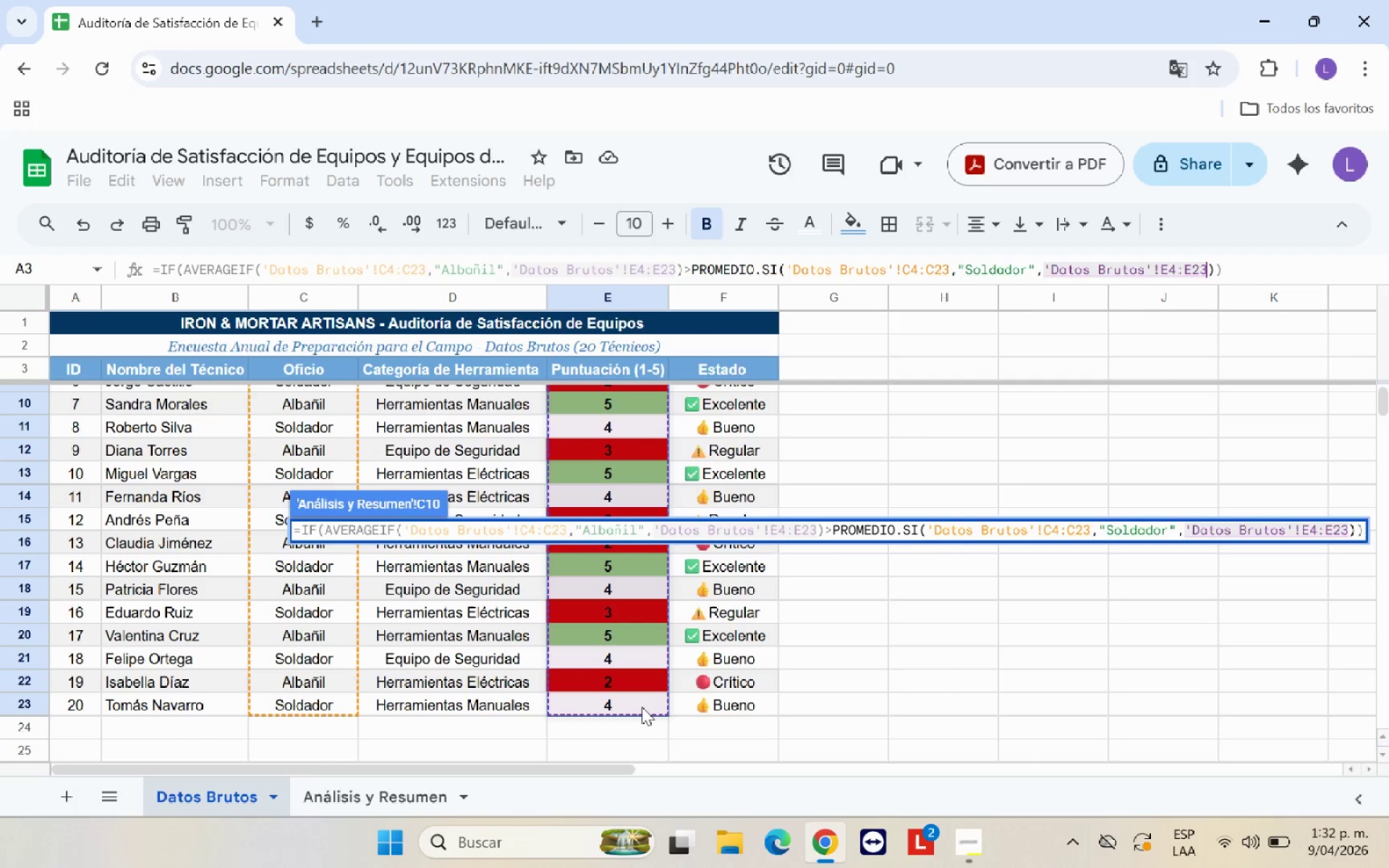 
key(Shift+9)
 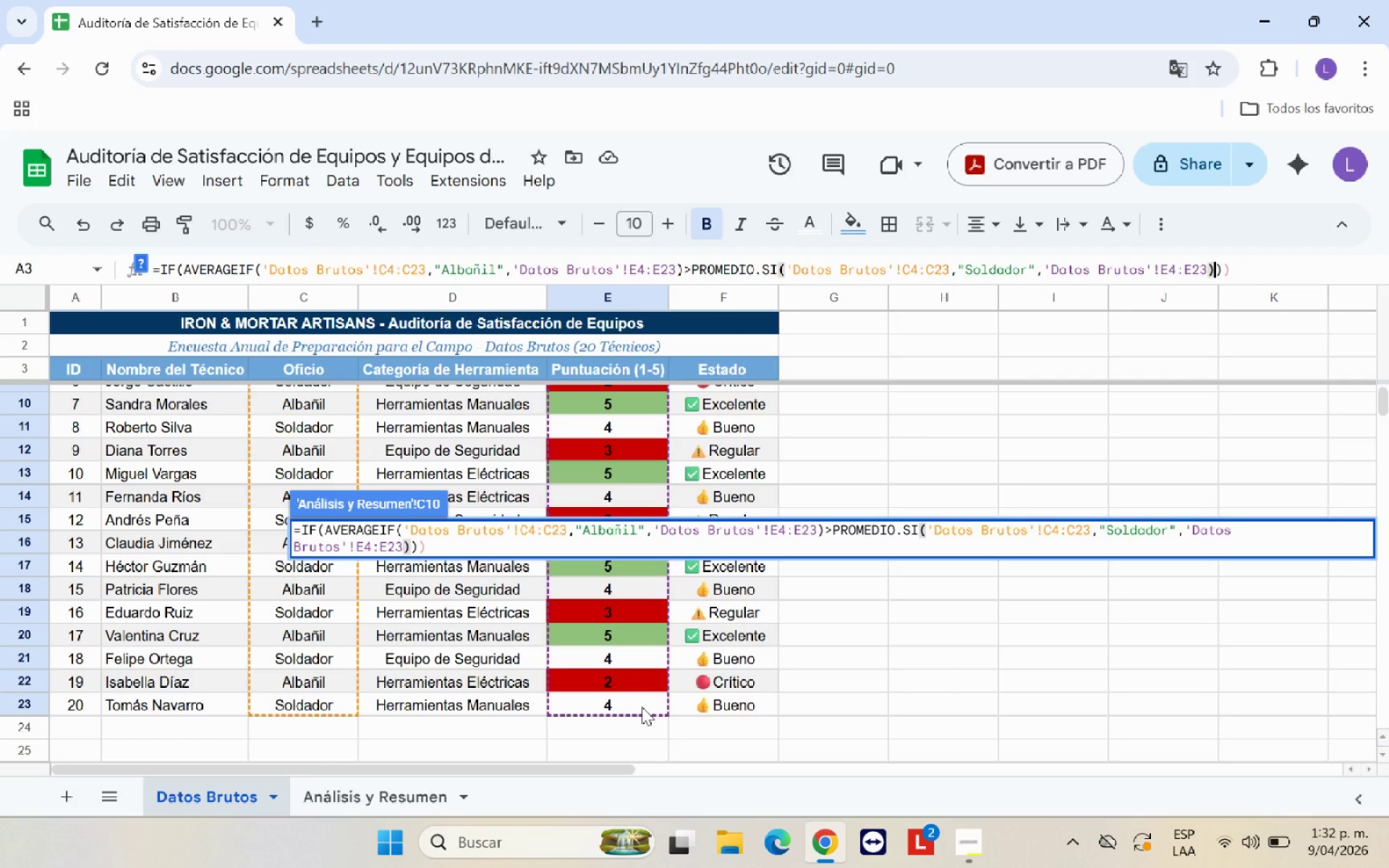 
key(Comma)
 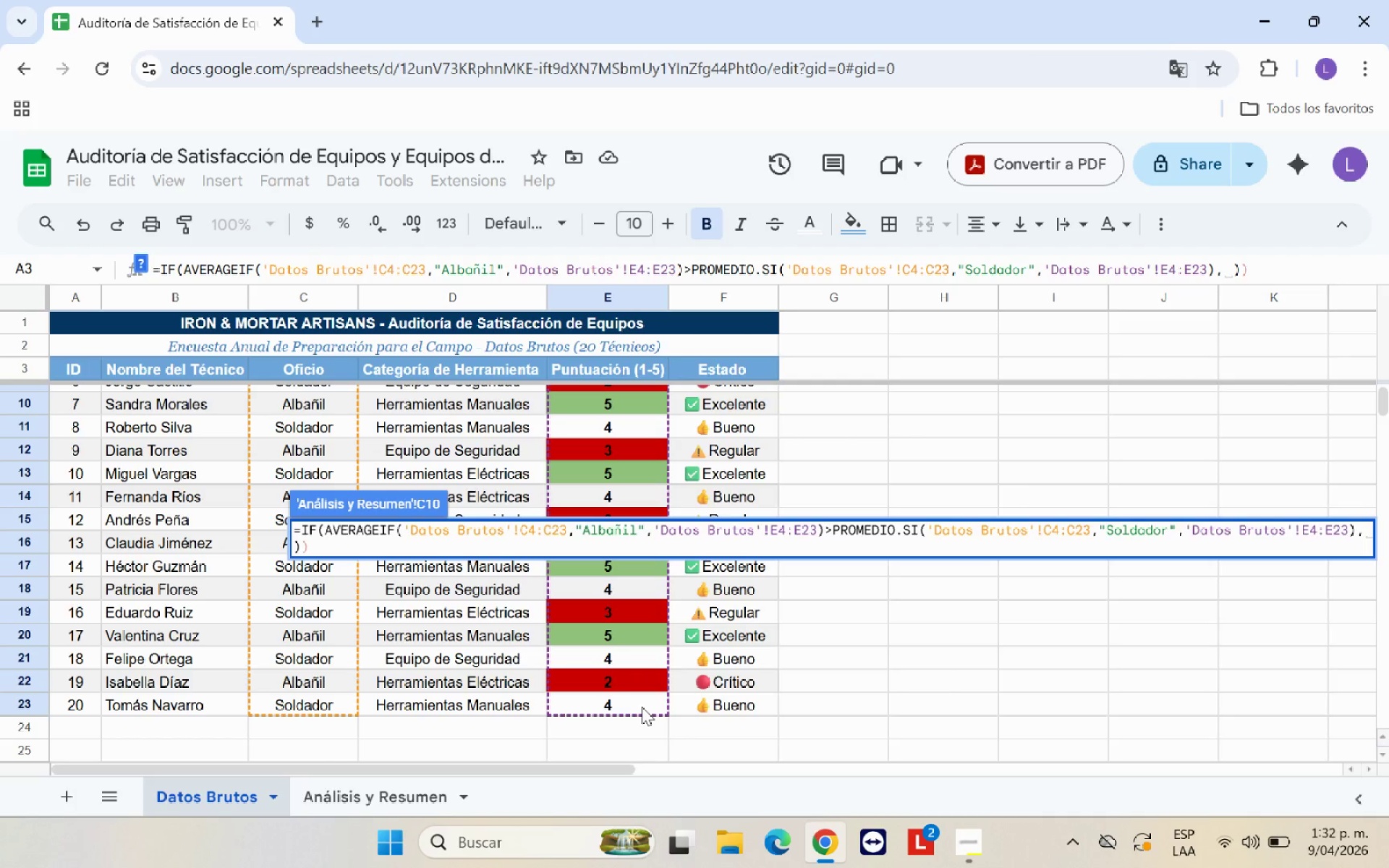 
type(@Alba`il@)
 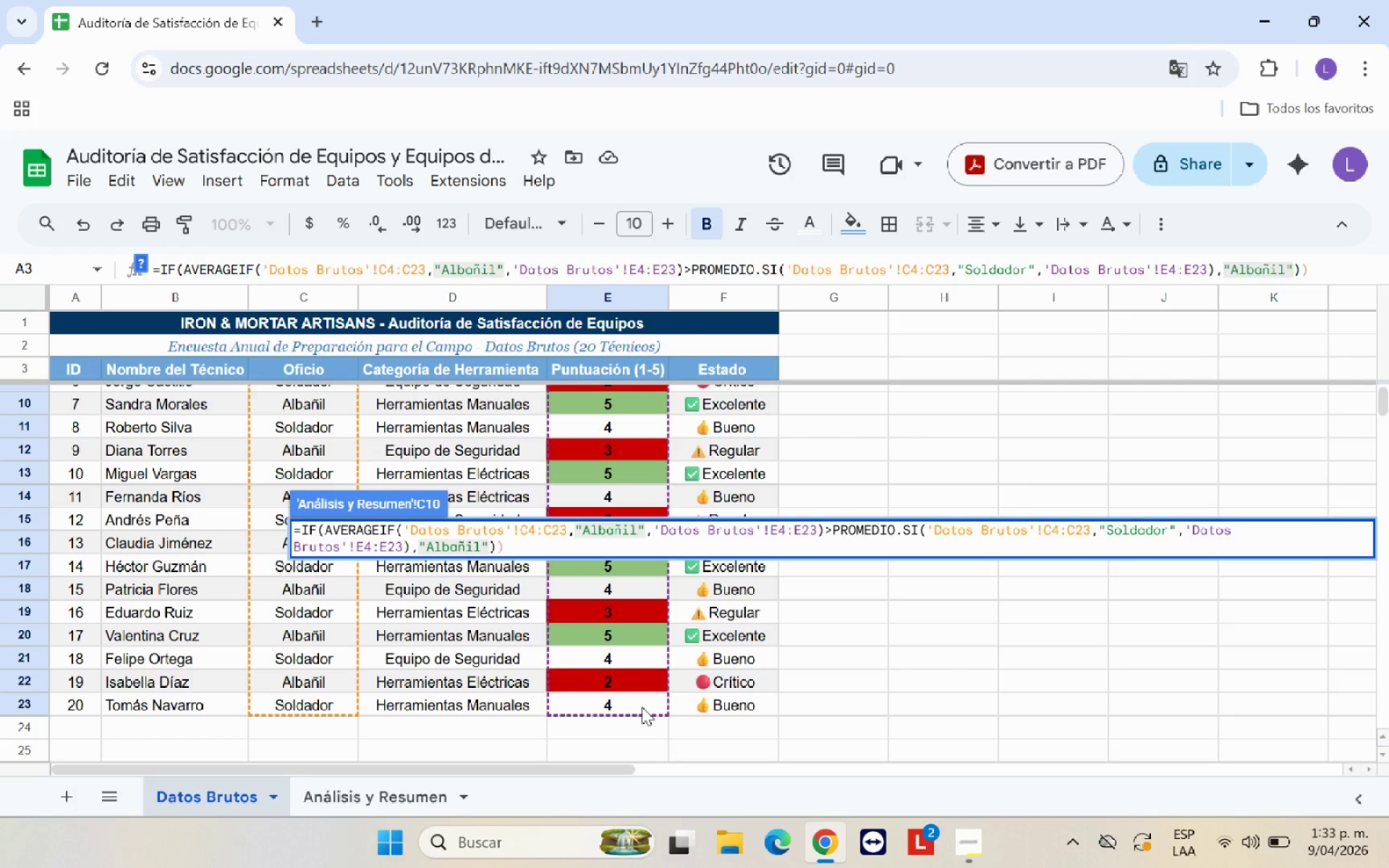 
type(,@Solador)
key(Backspace)
key(Backspace)
key(Backspace)
key(Backspace)
type(dador@)
 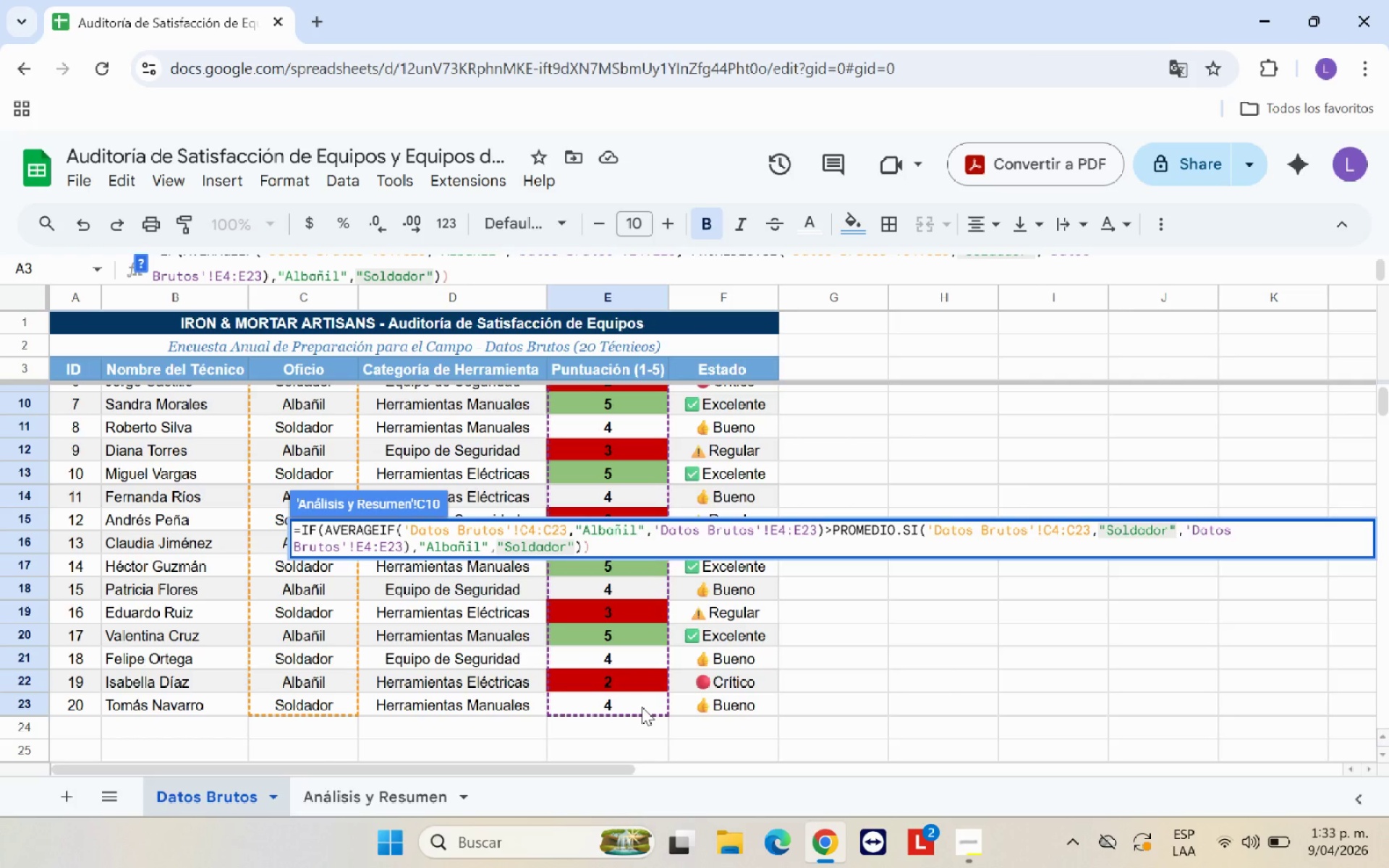 
key(ArrowRight)
 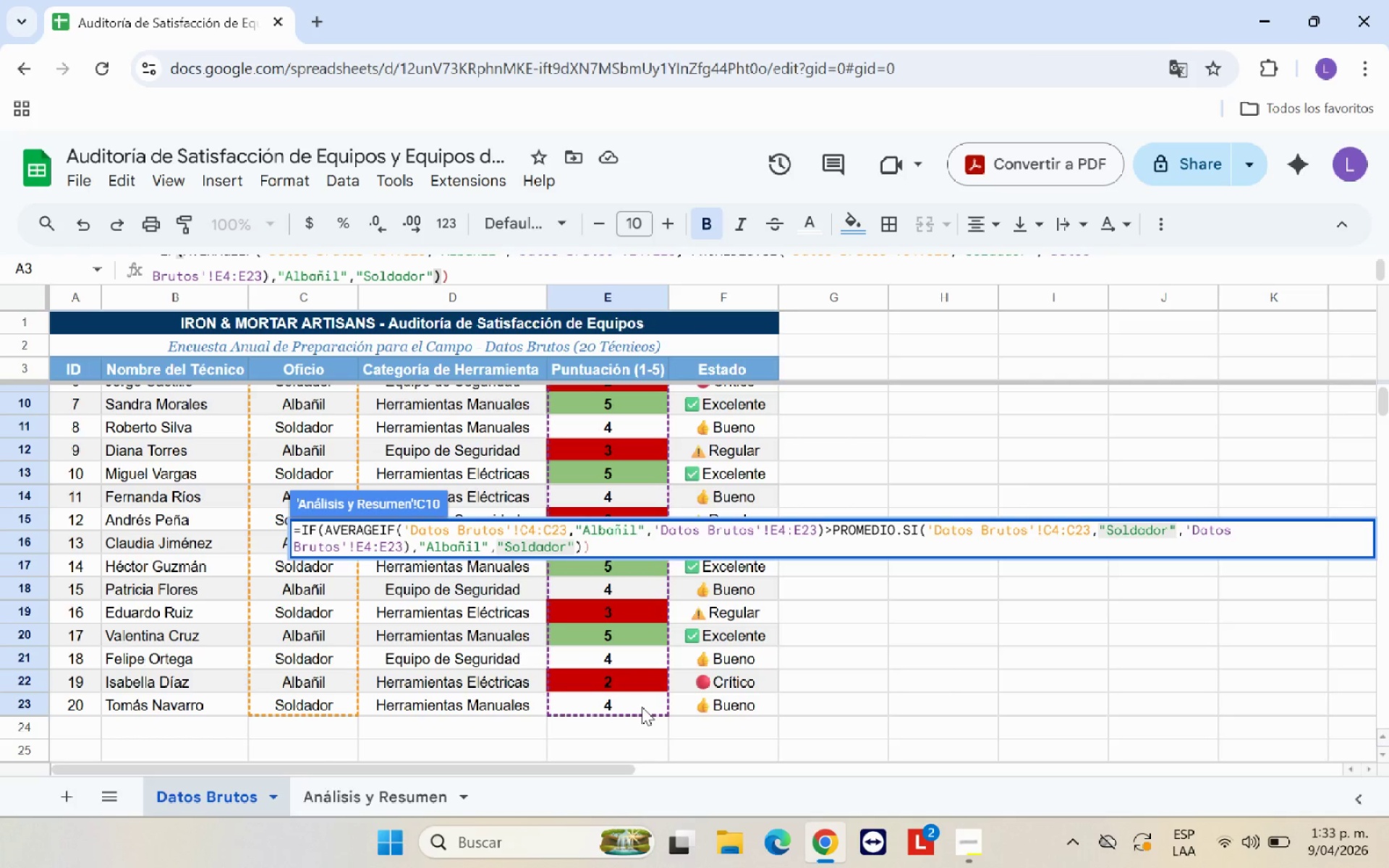 
key(Backspace)
 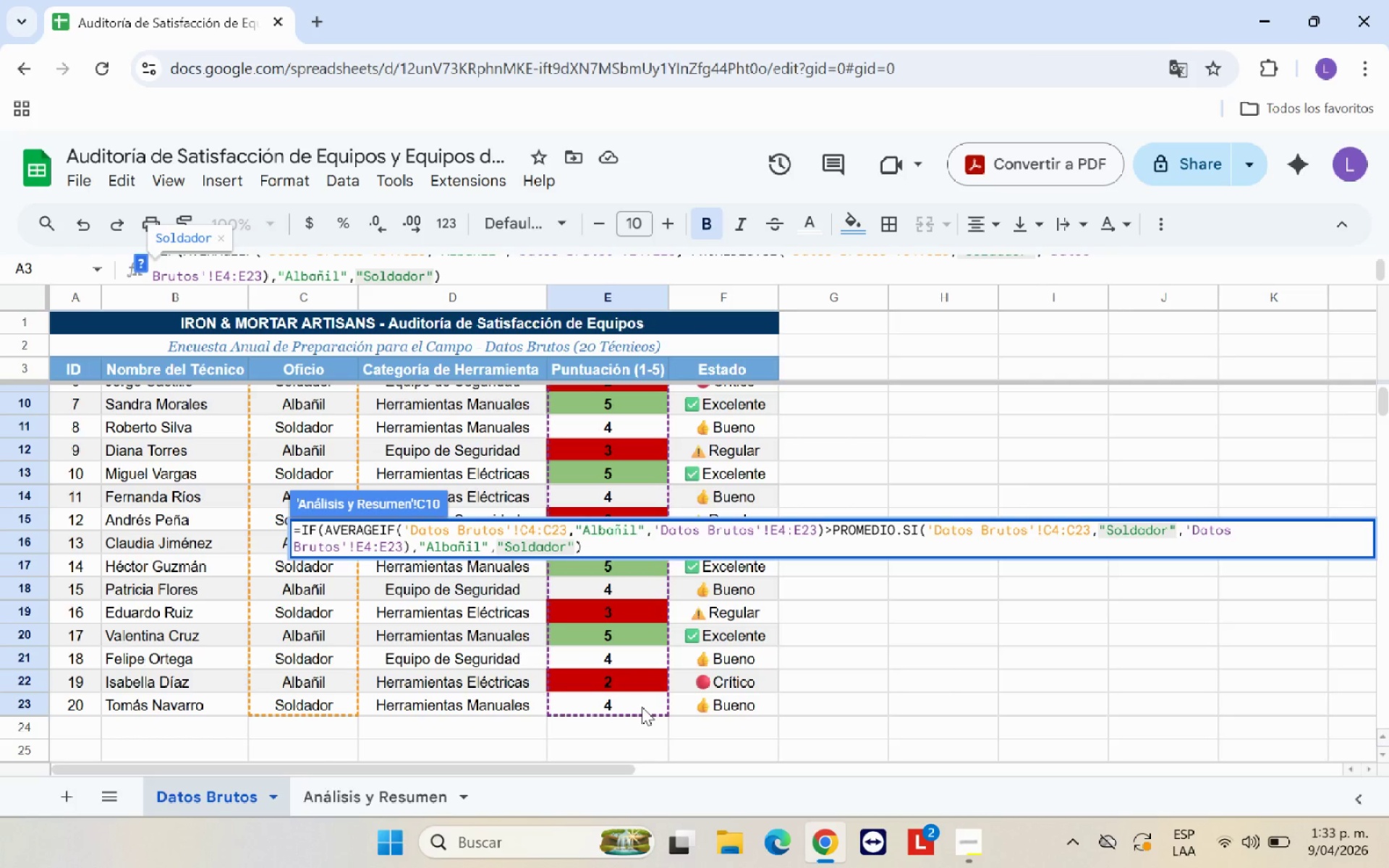 
key(Enter)
 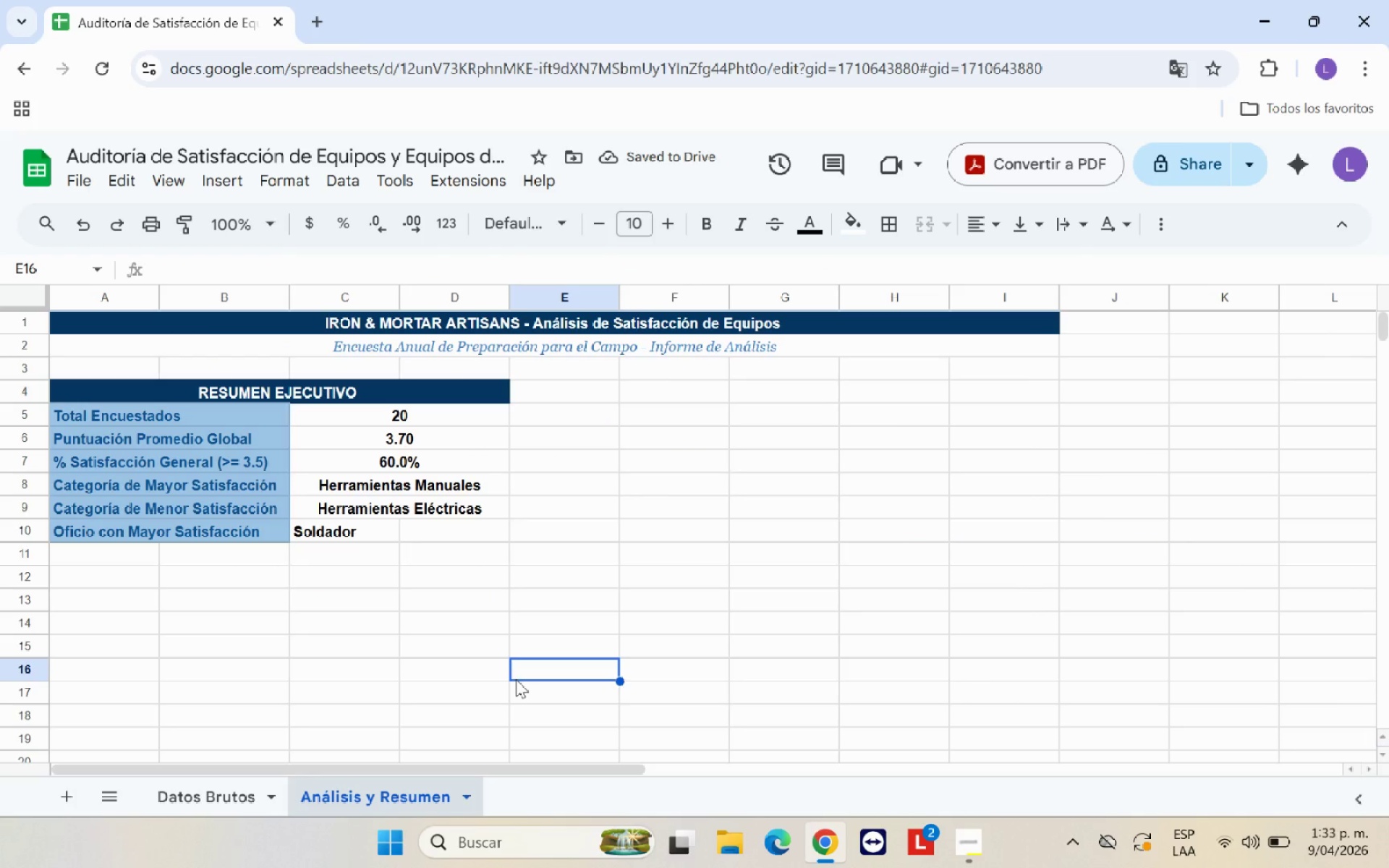 
wait(5.08)
 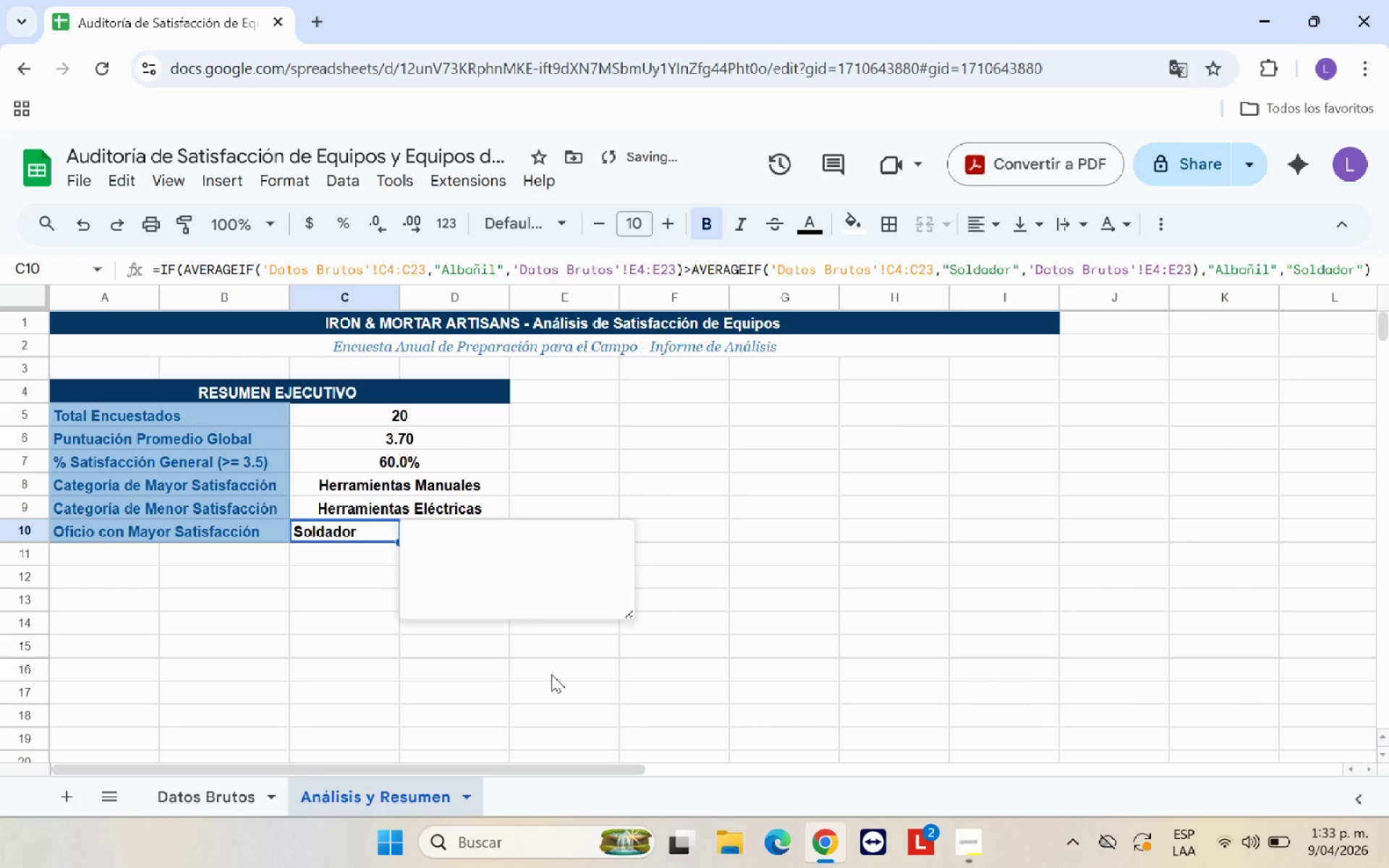 
left_click_drag(start_coordinate=[347, 527], to_coordinate=[430, 529])
 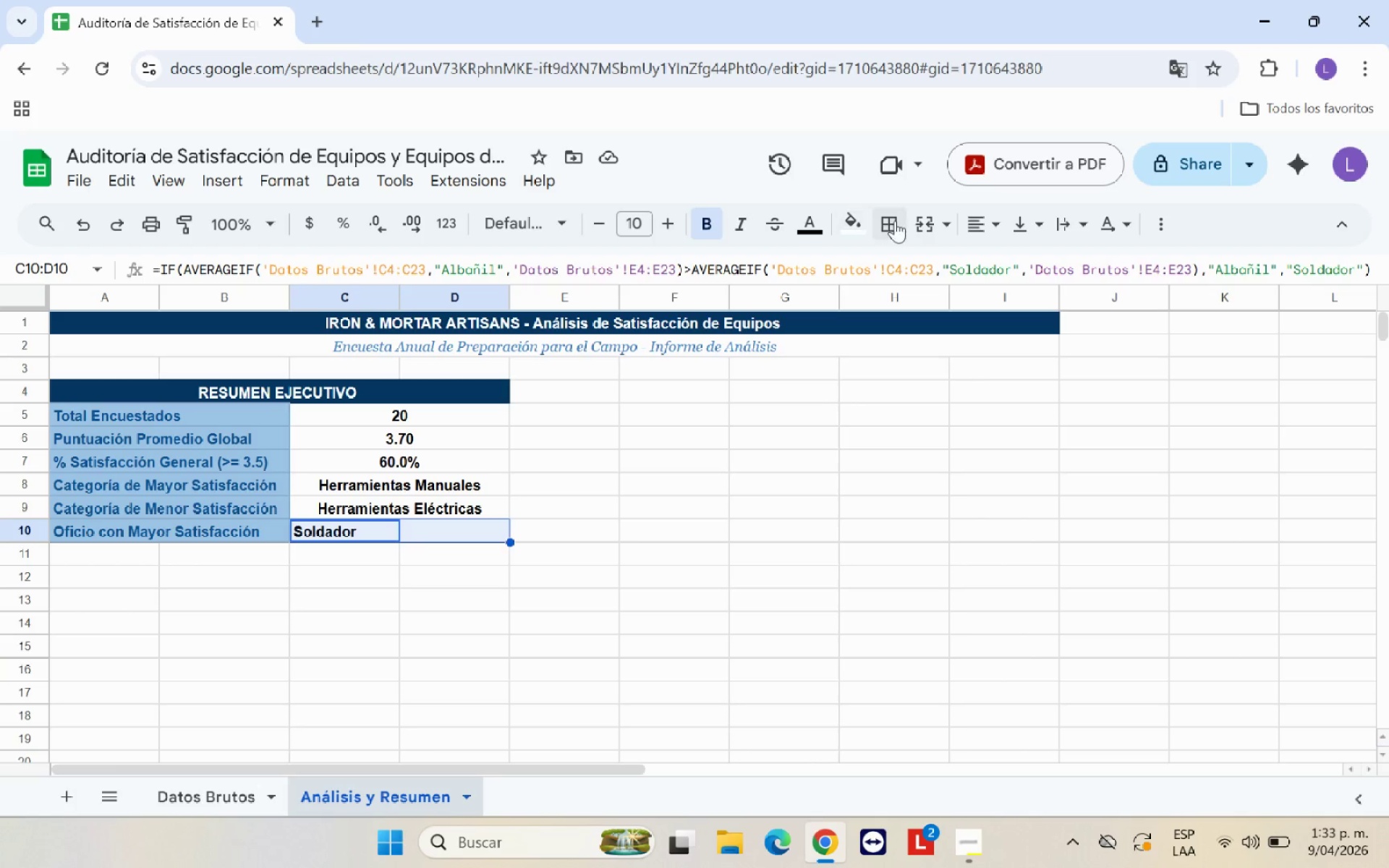 
left_click([921, 221])
 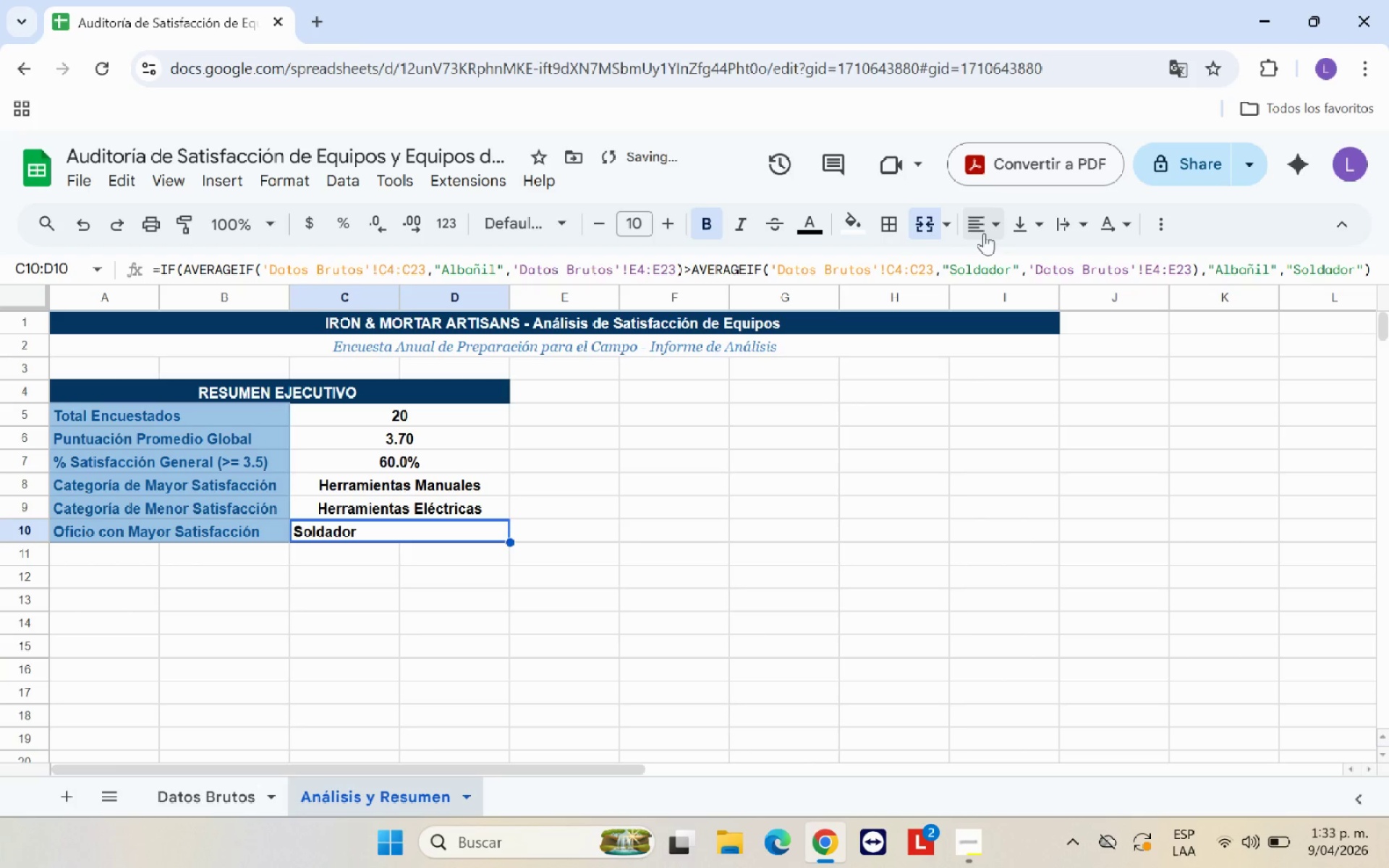 
left_click([984, 233])
 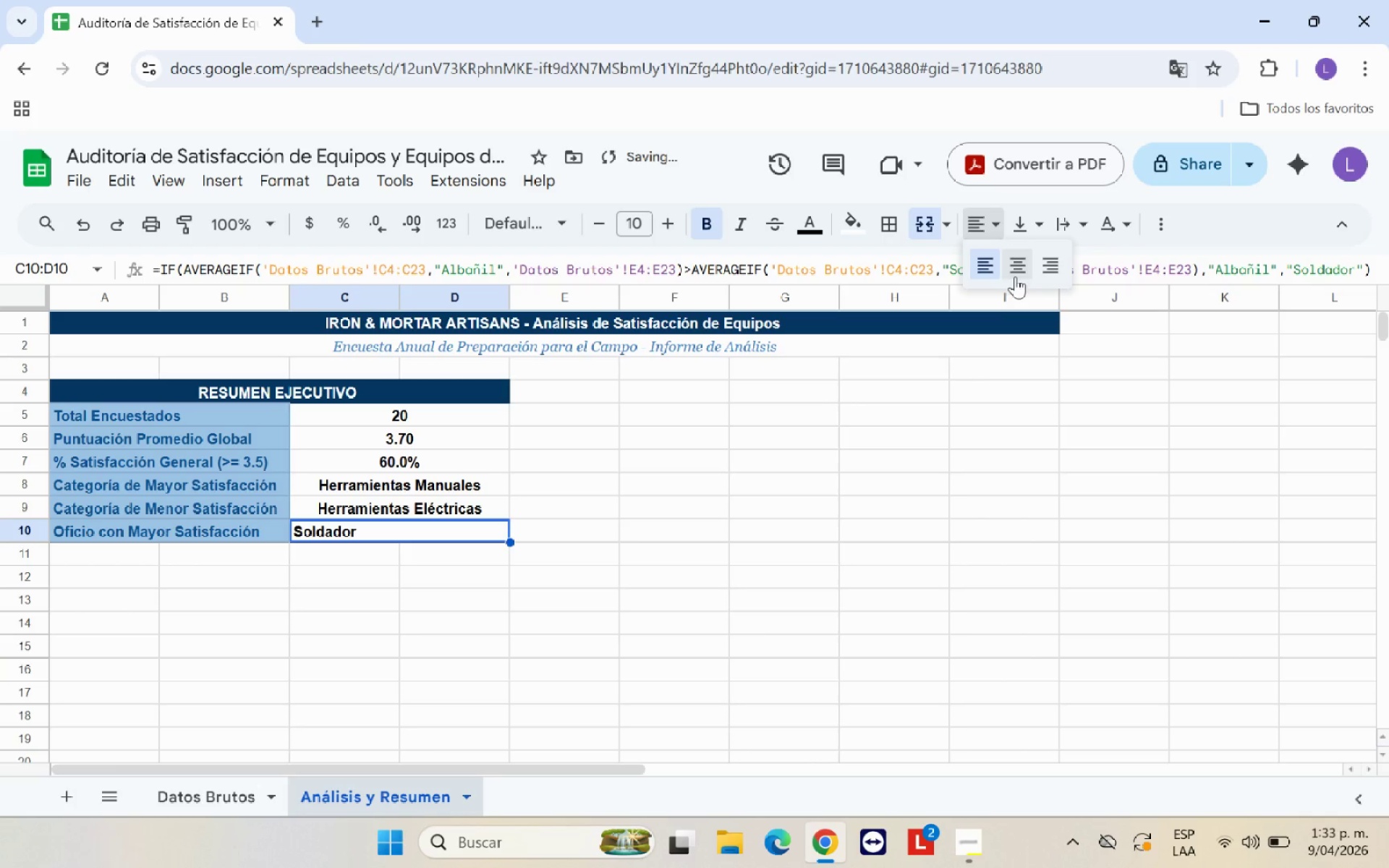 
left_click([1015, 276])
 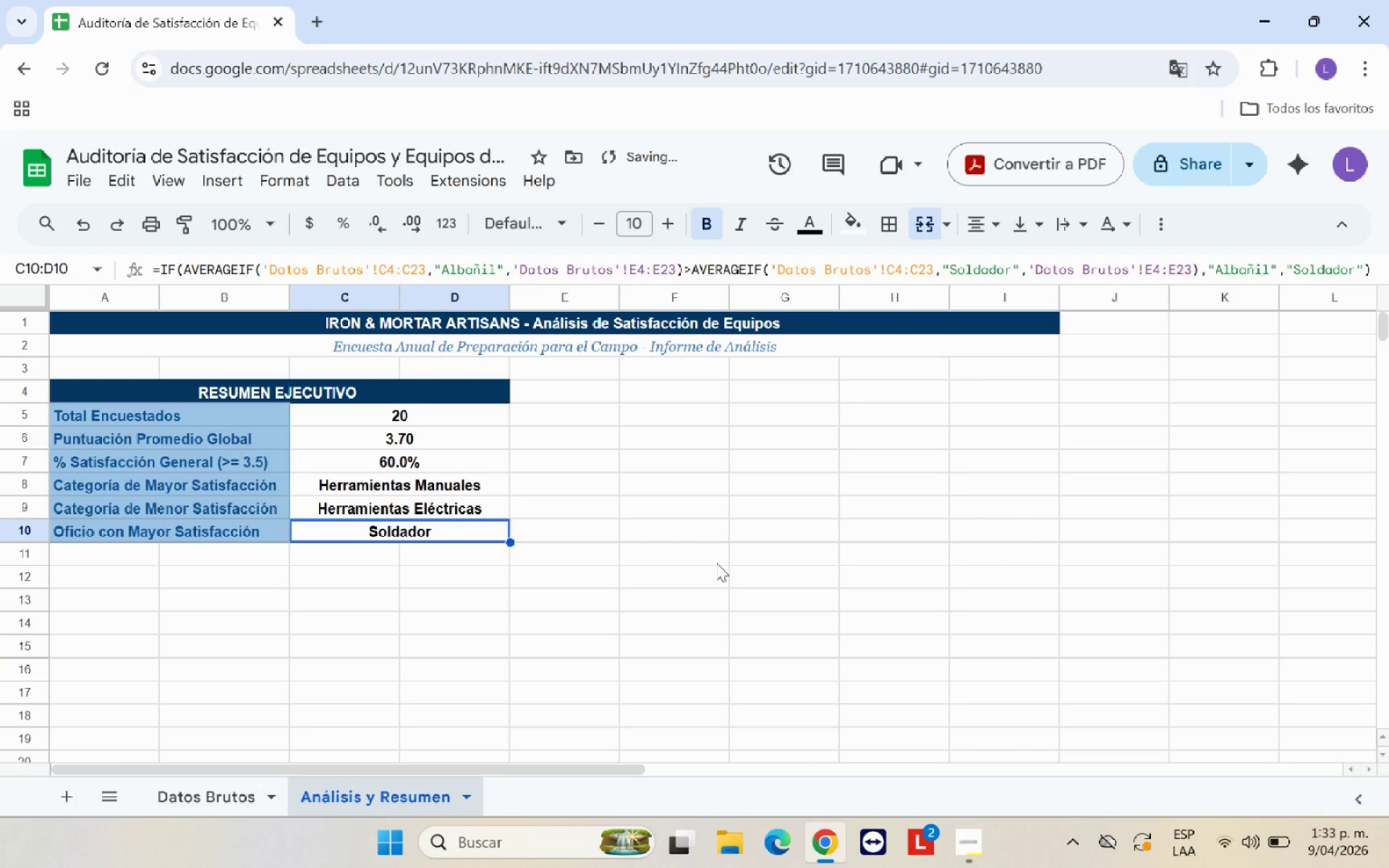 
left_click([716, 563])
 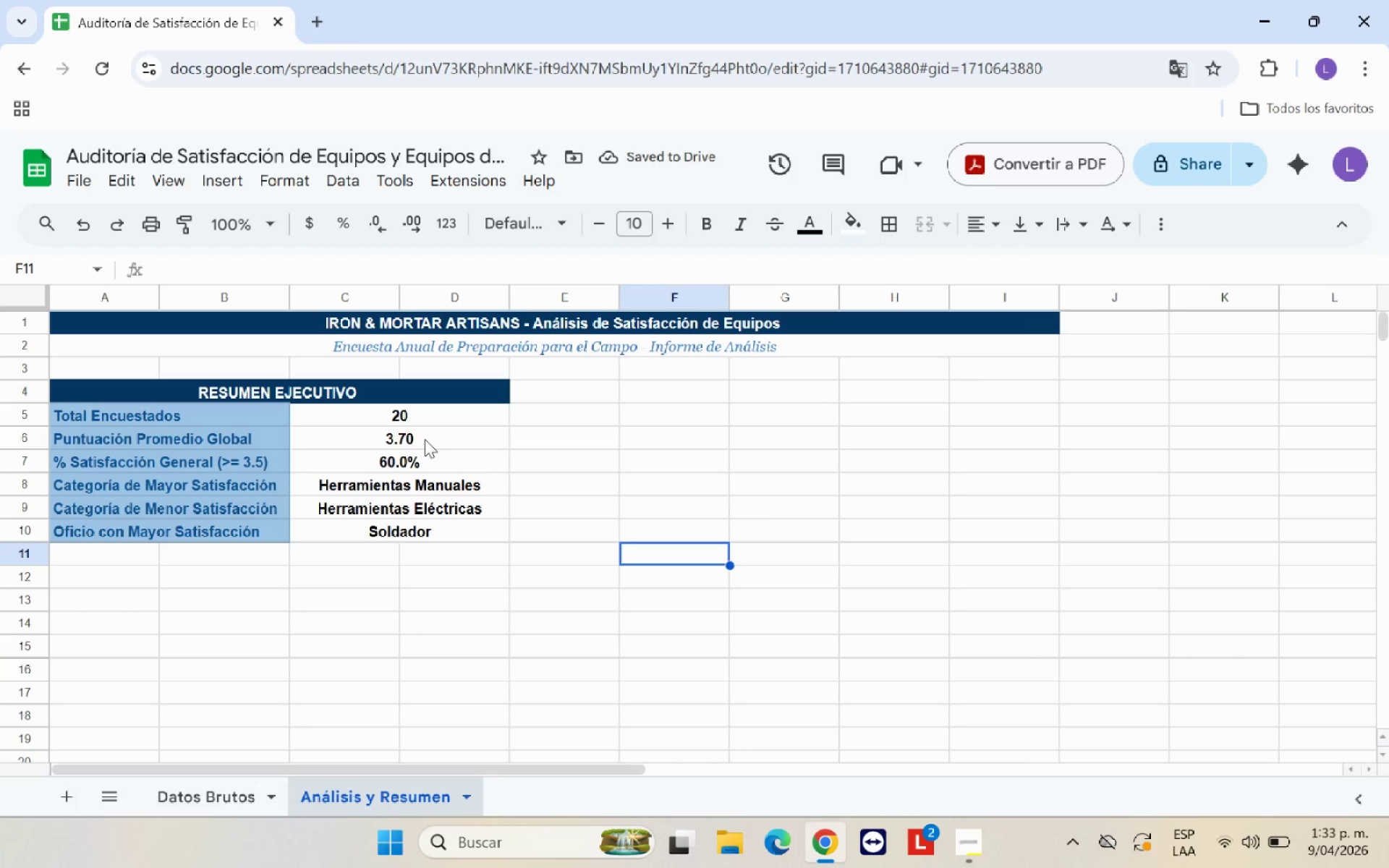 
left_click_drag(start_coordinate=[407, 419], to_coordinate=[412, 530])
 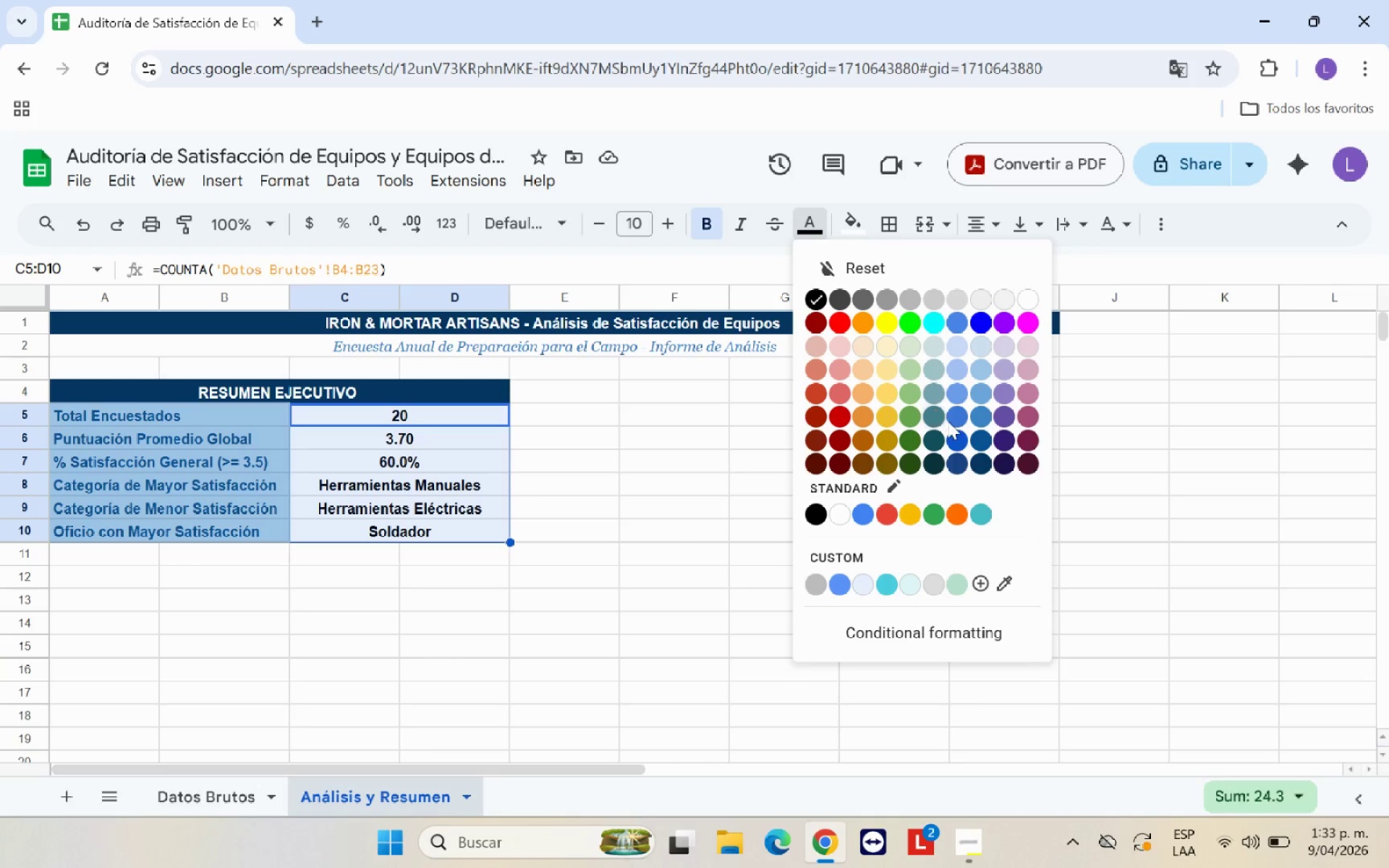 
left_click([981, 448])
 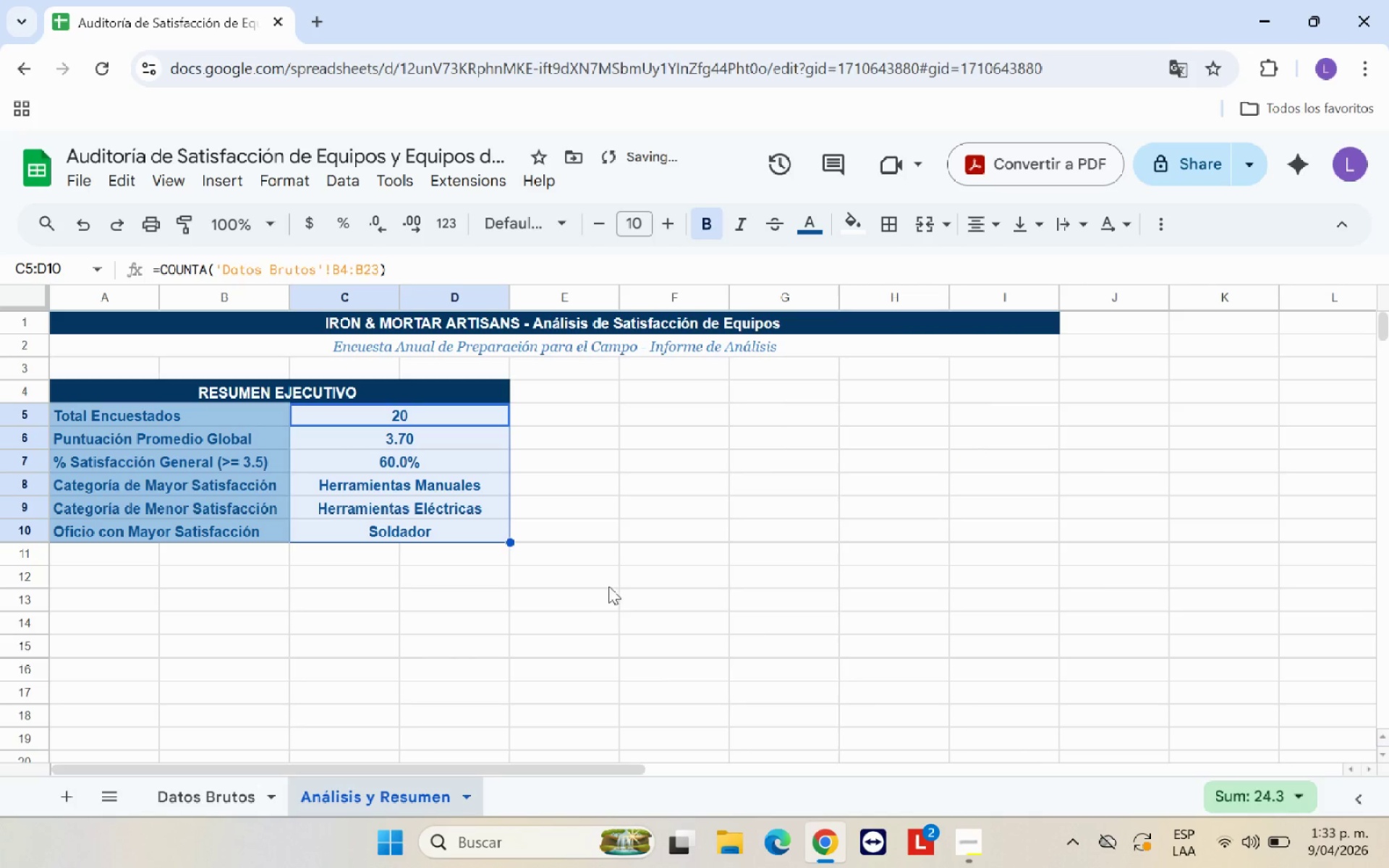 
left_click([614, 608])
 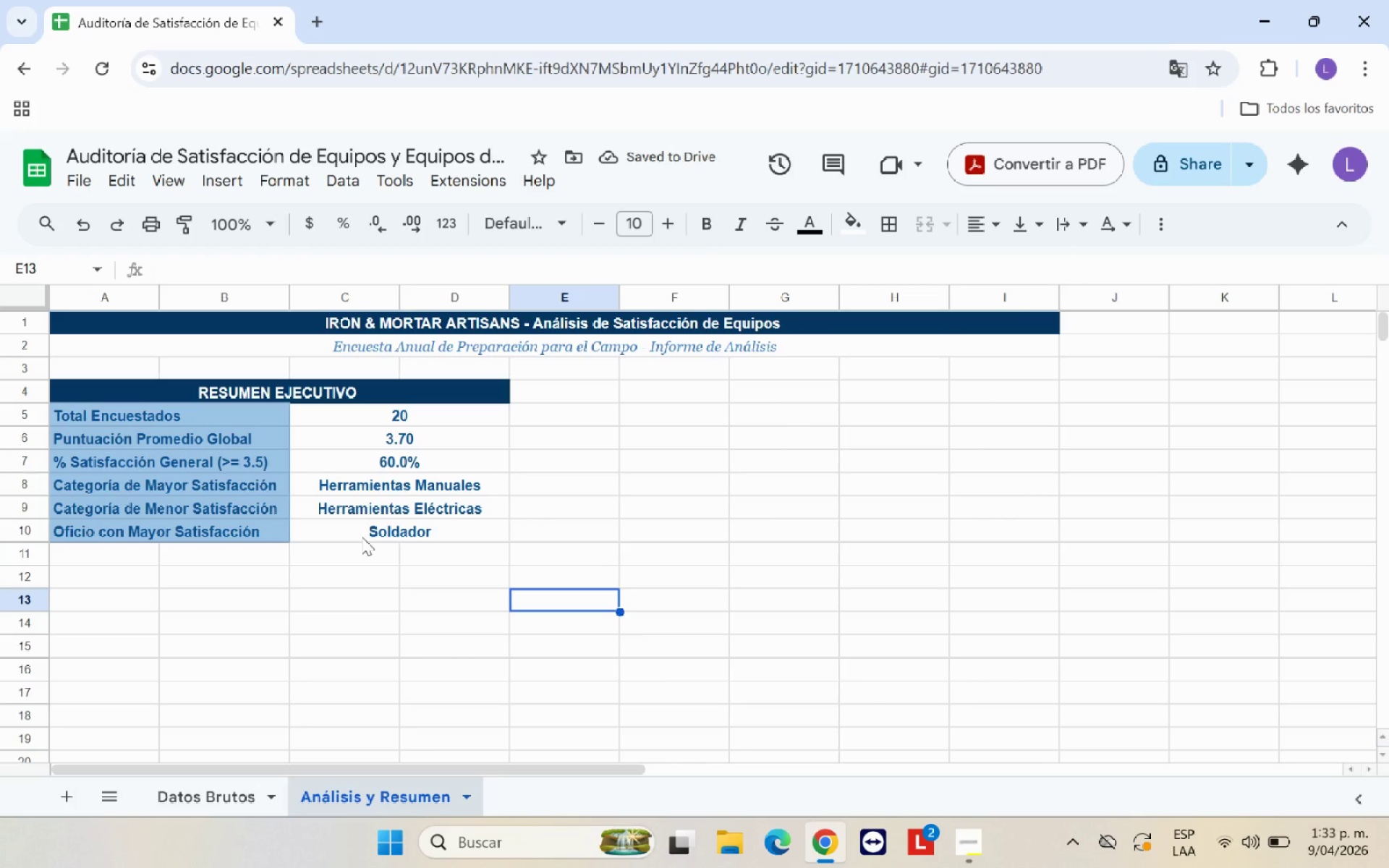 
wait(5.44)
 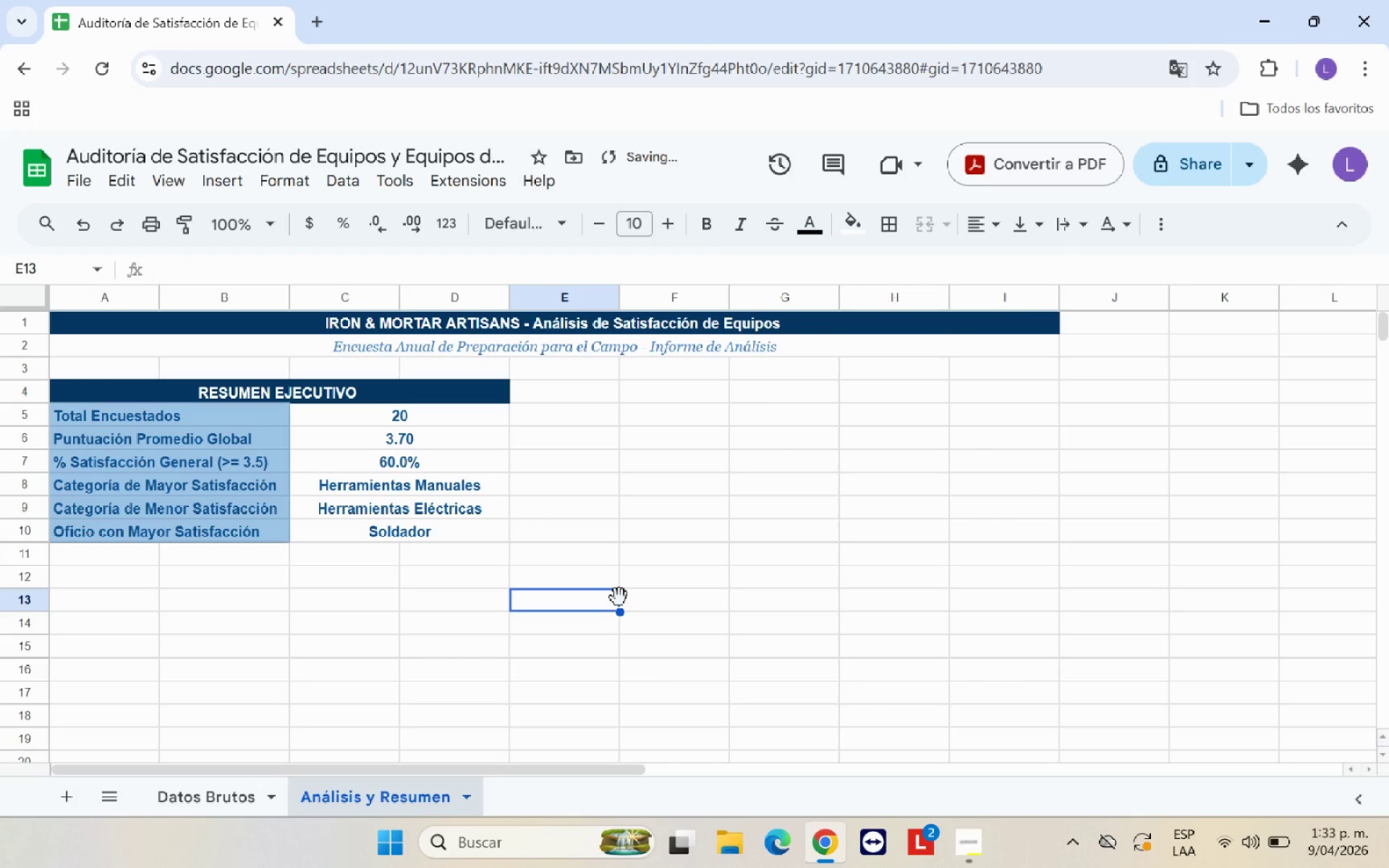 
scroll: coordinate [318, 558], scroll_direction: down, amount: 1.0
 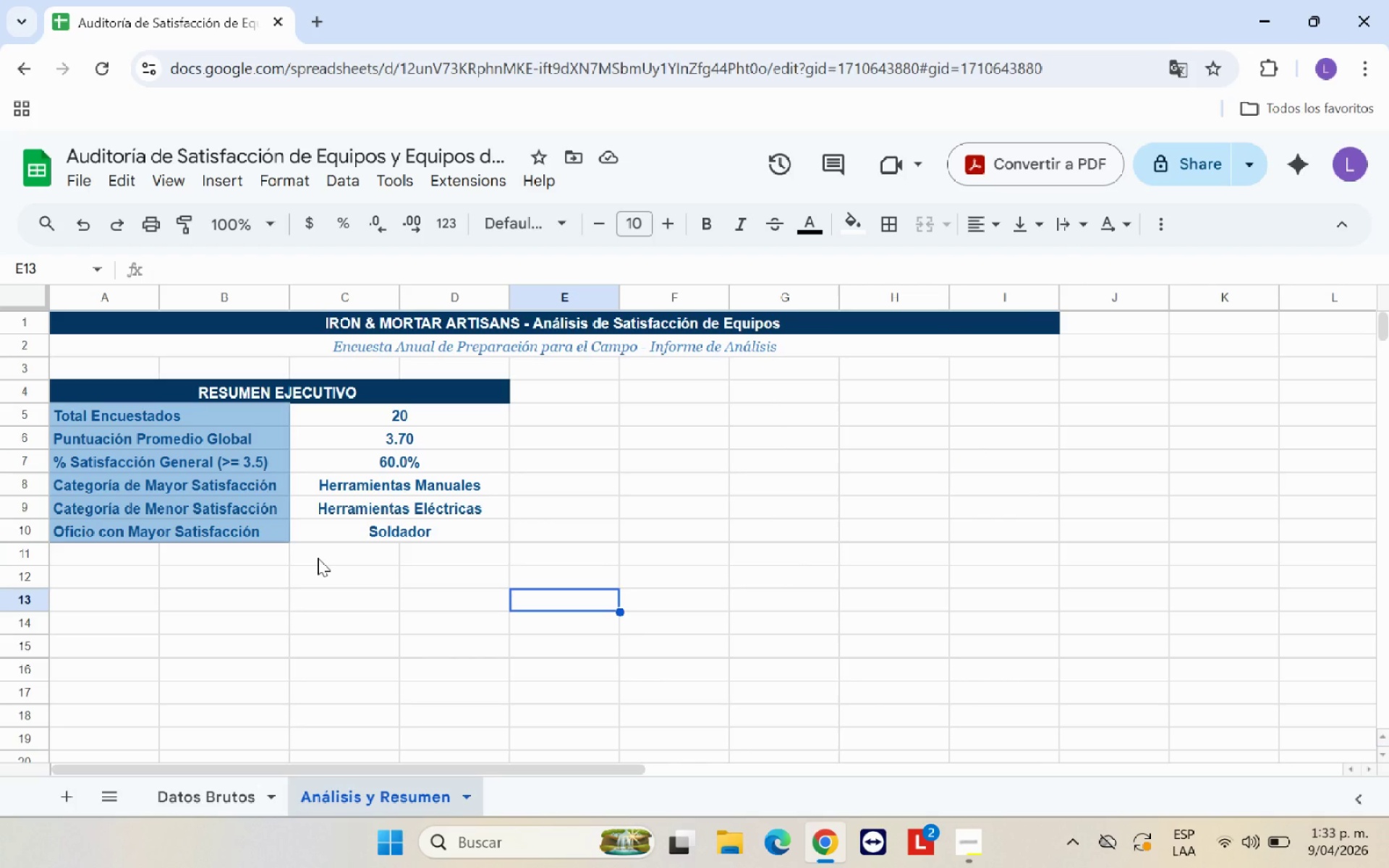 
scroll: coordinate [318, 558], scroll_direction: up, amount: 2.0
 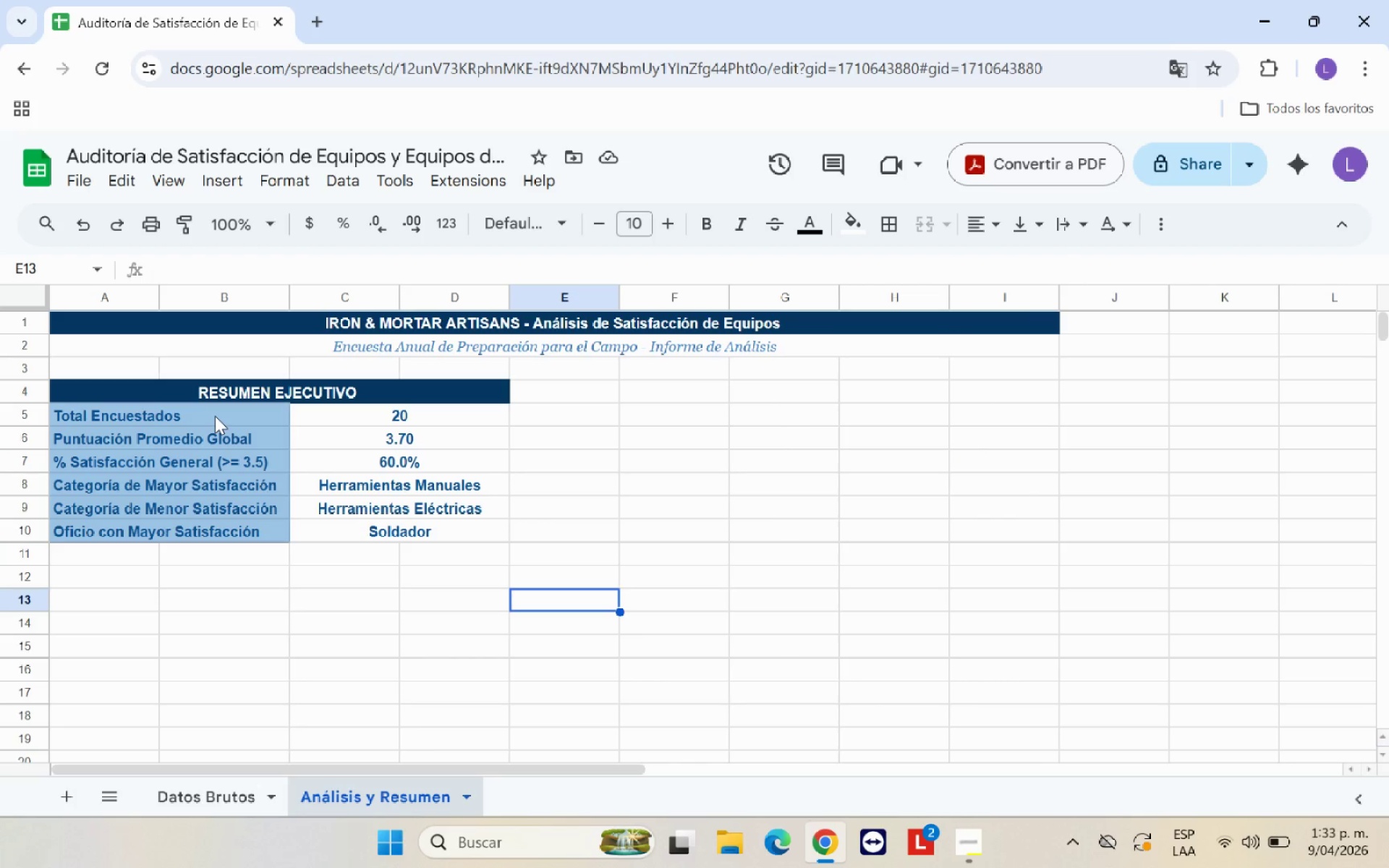 
left_click([214, 415])
 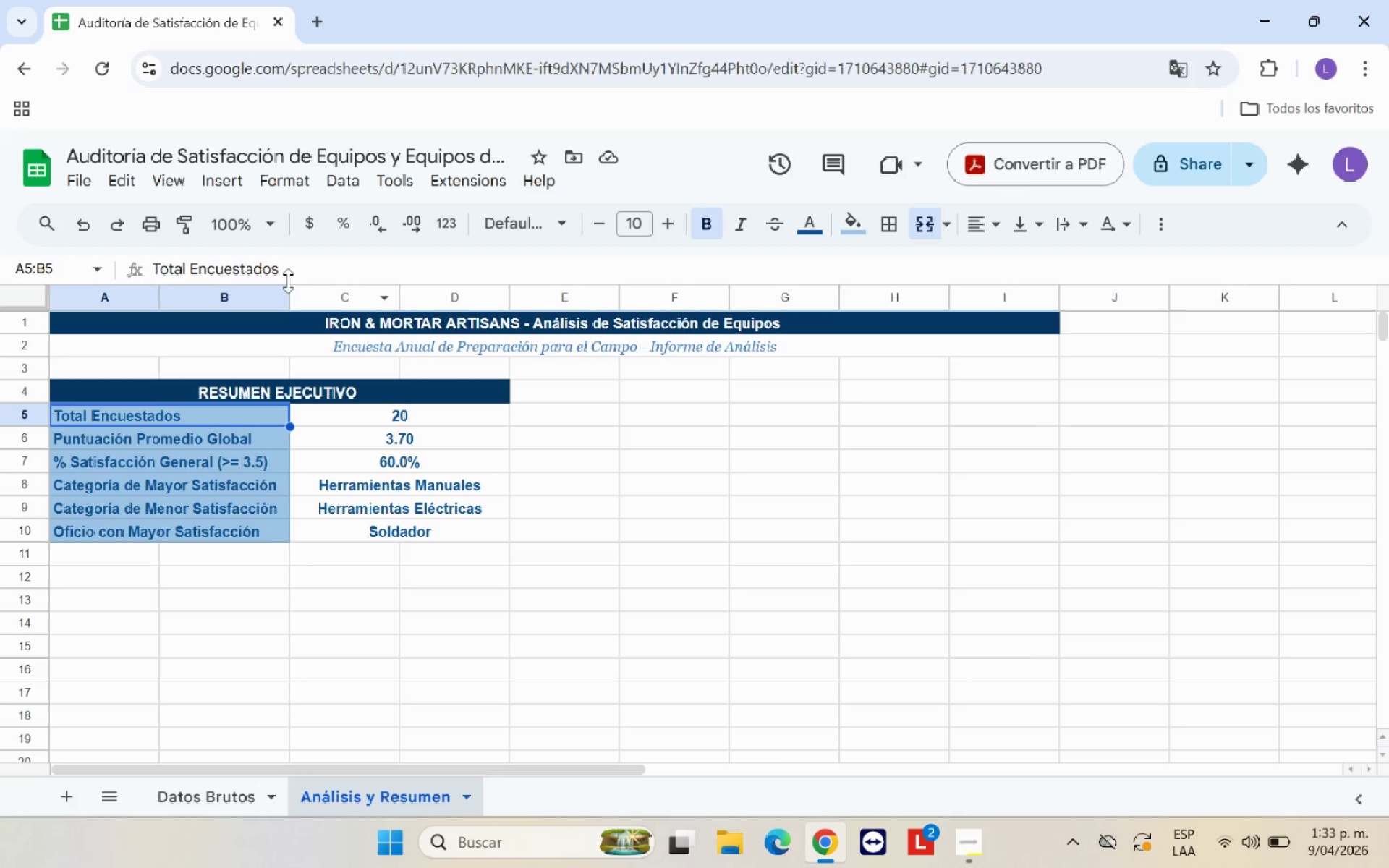 
left_click([288, 276])
 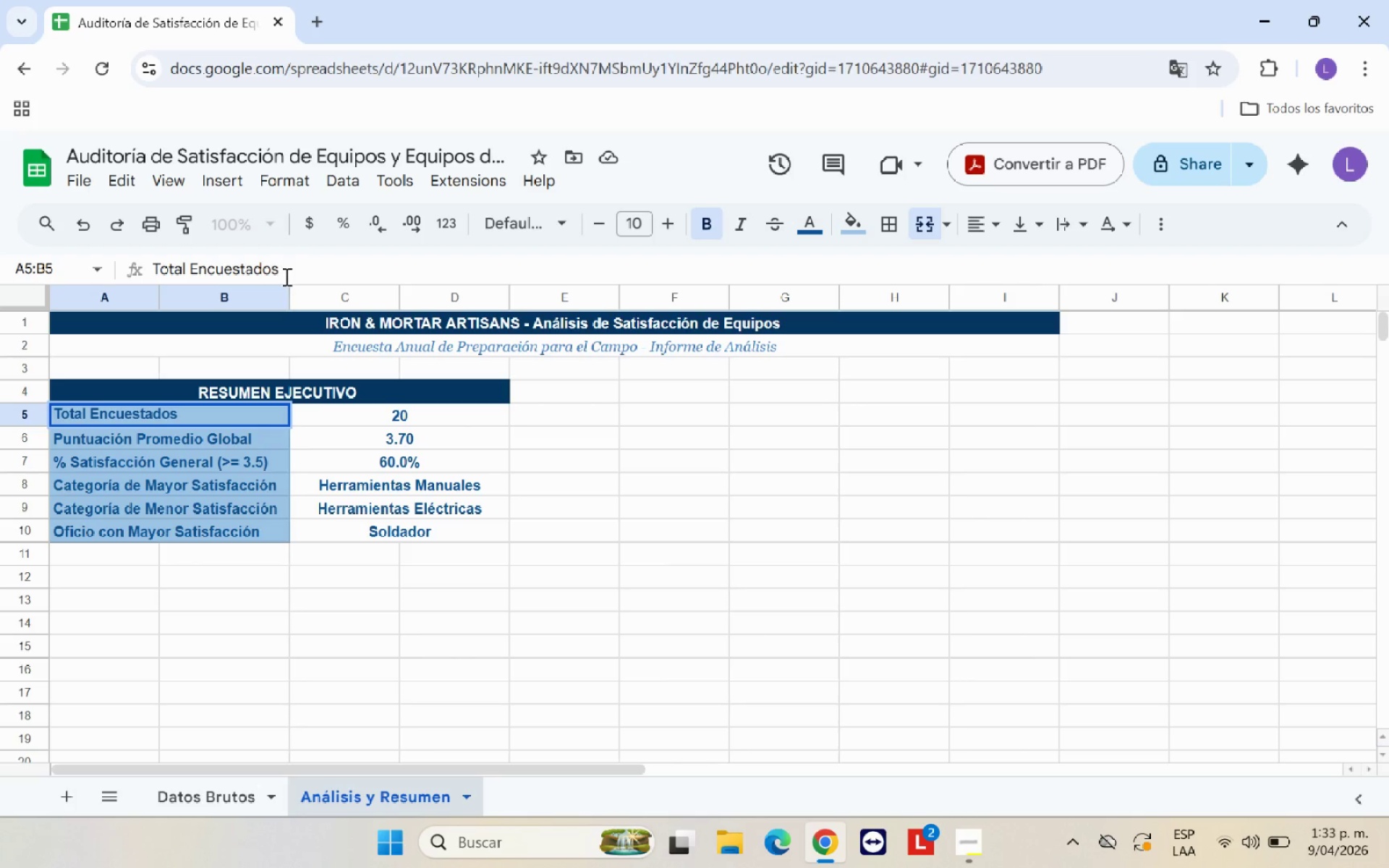 
key(Backspace)
 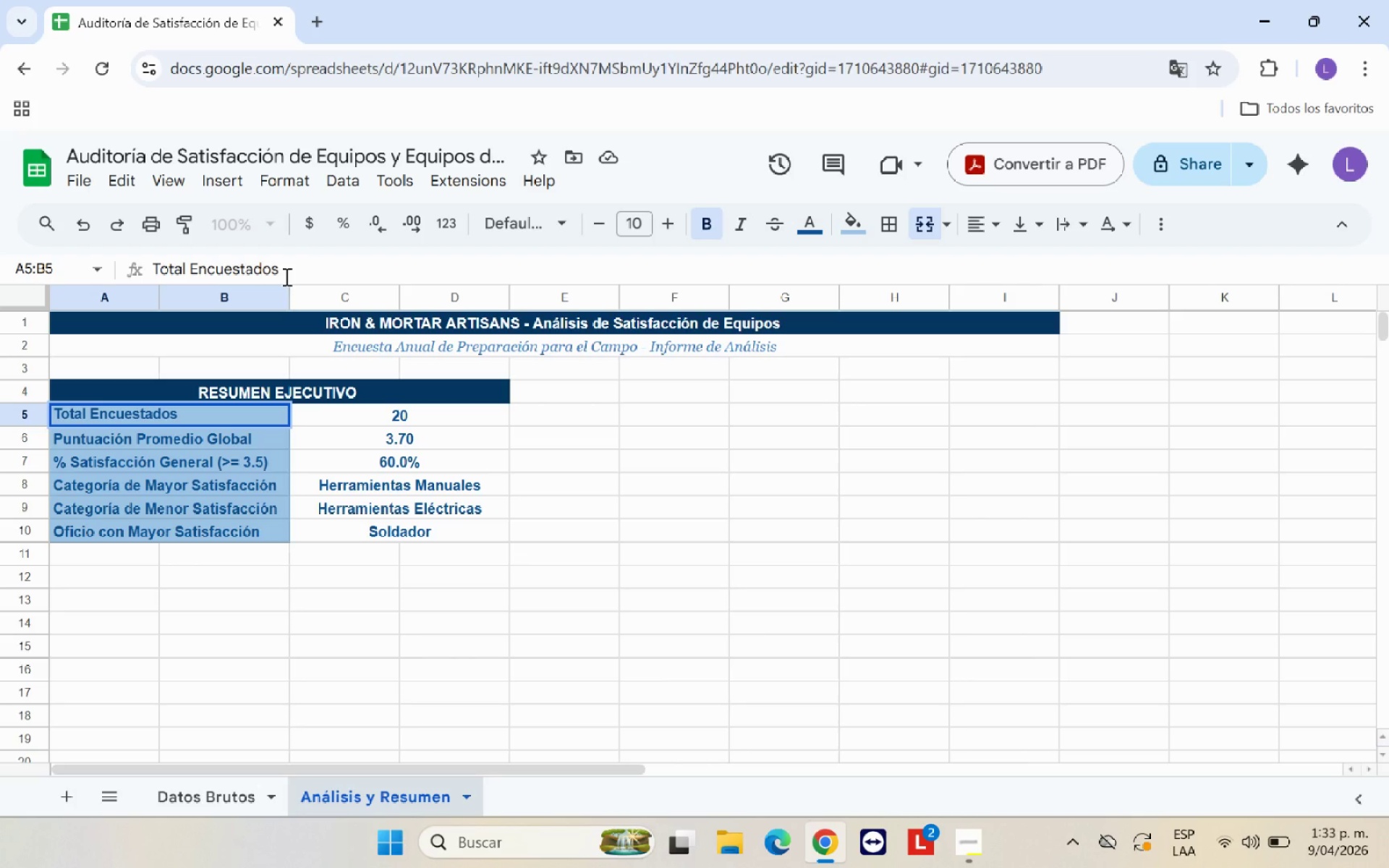 
key(Shift+ShiftRight)
 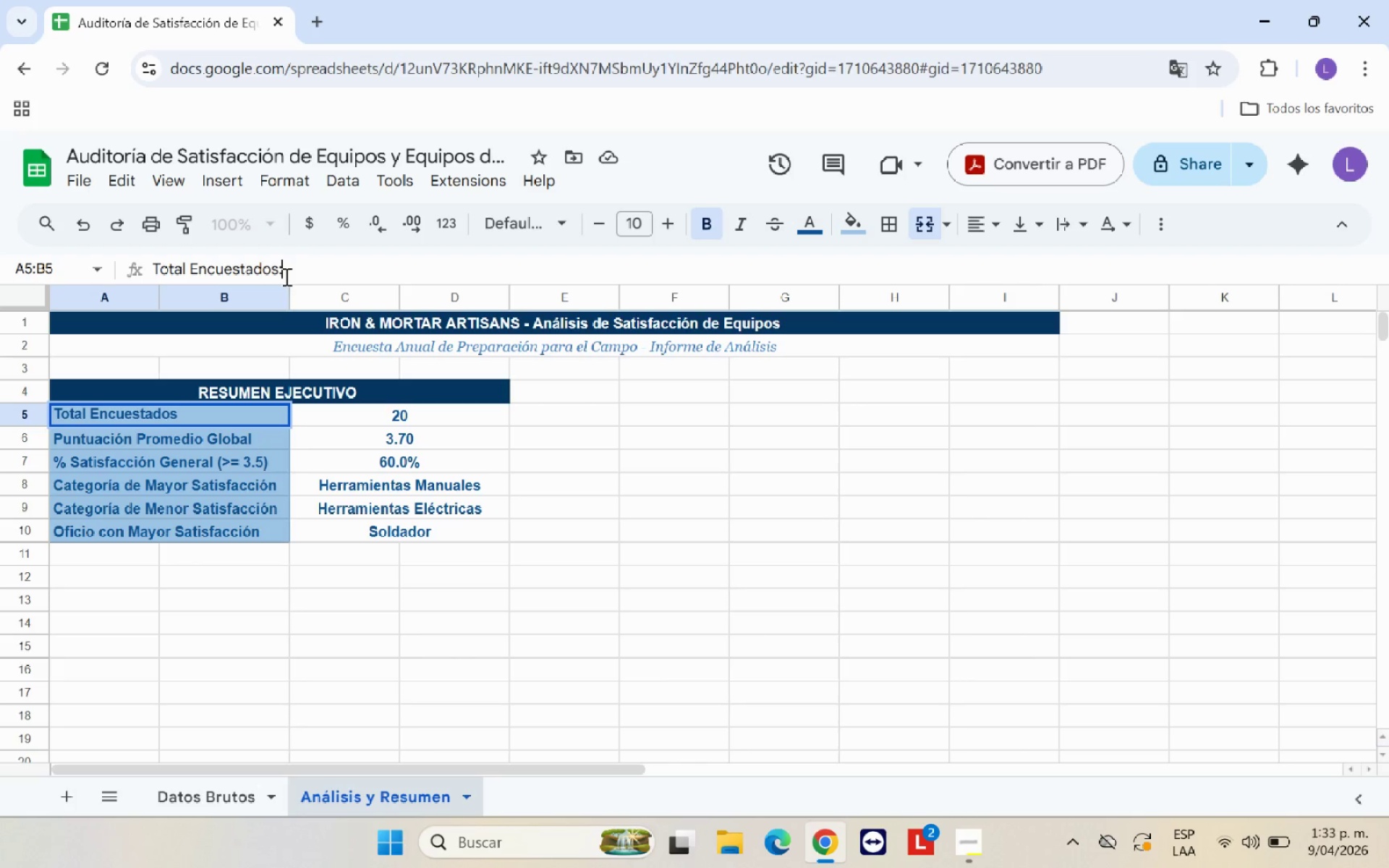 
key(Shift+Period)
 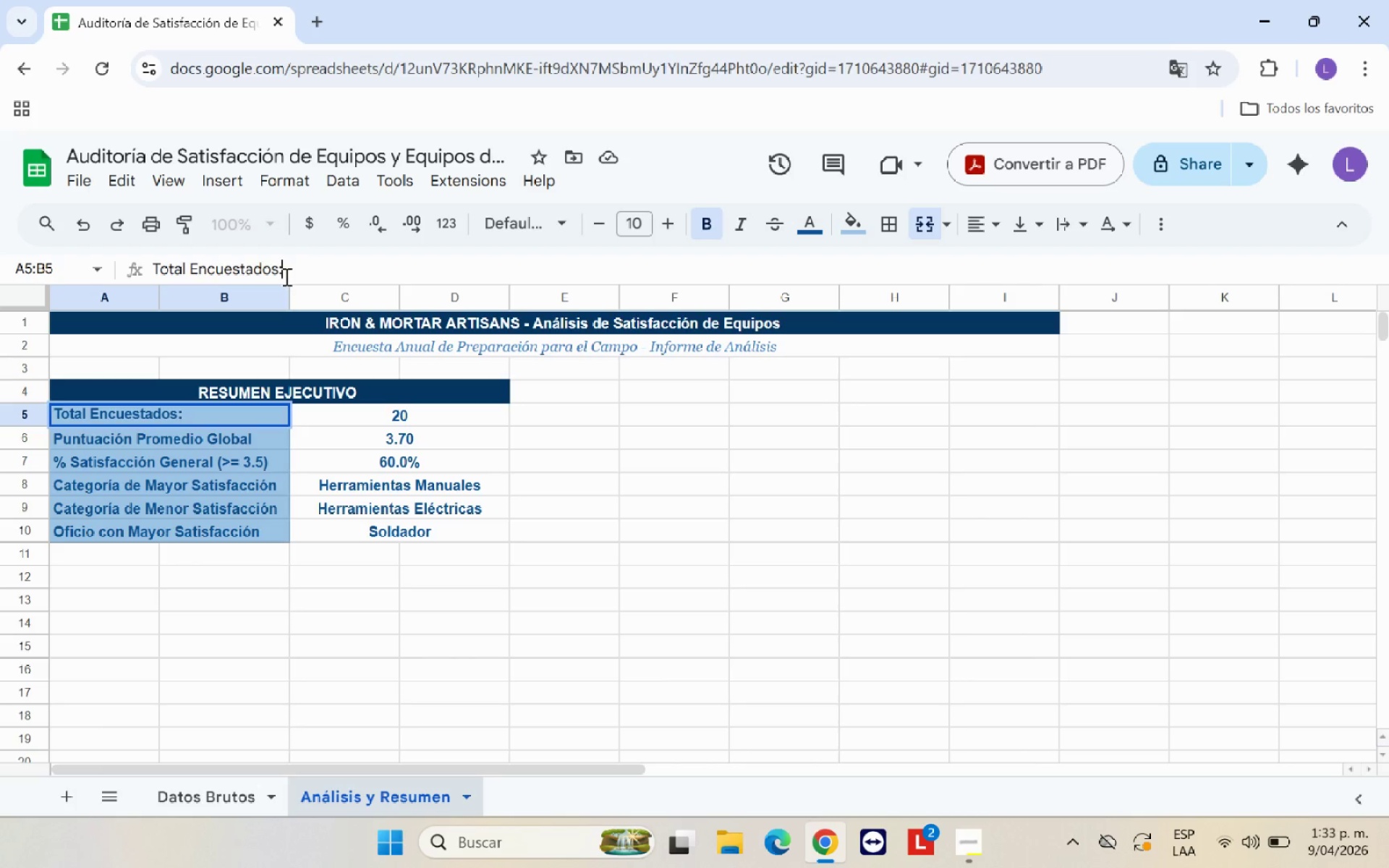 
key(Enter)
 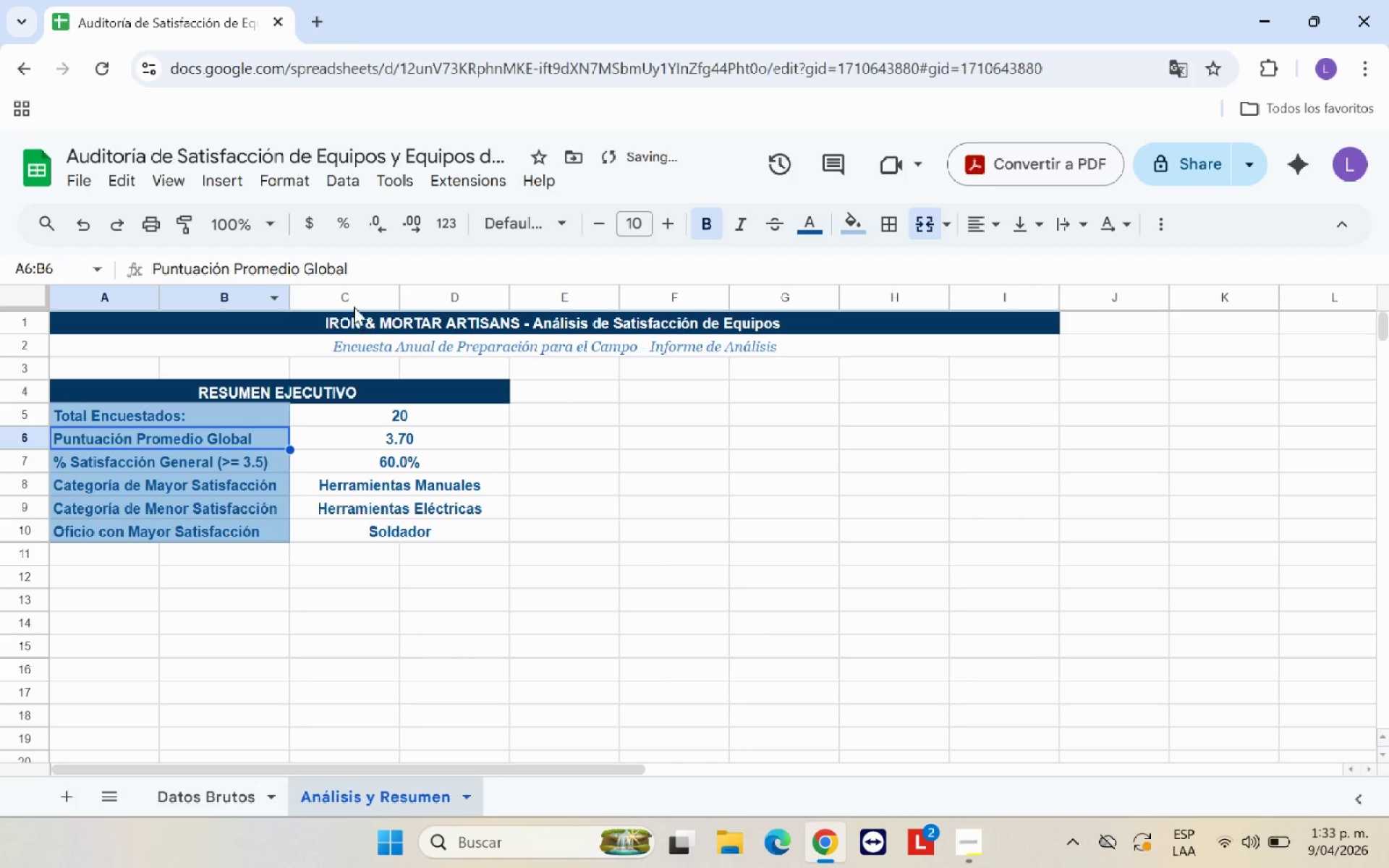 
left_click([354, 268])
 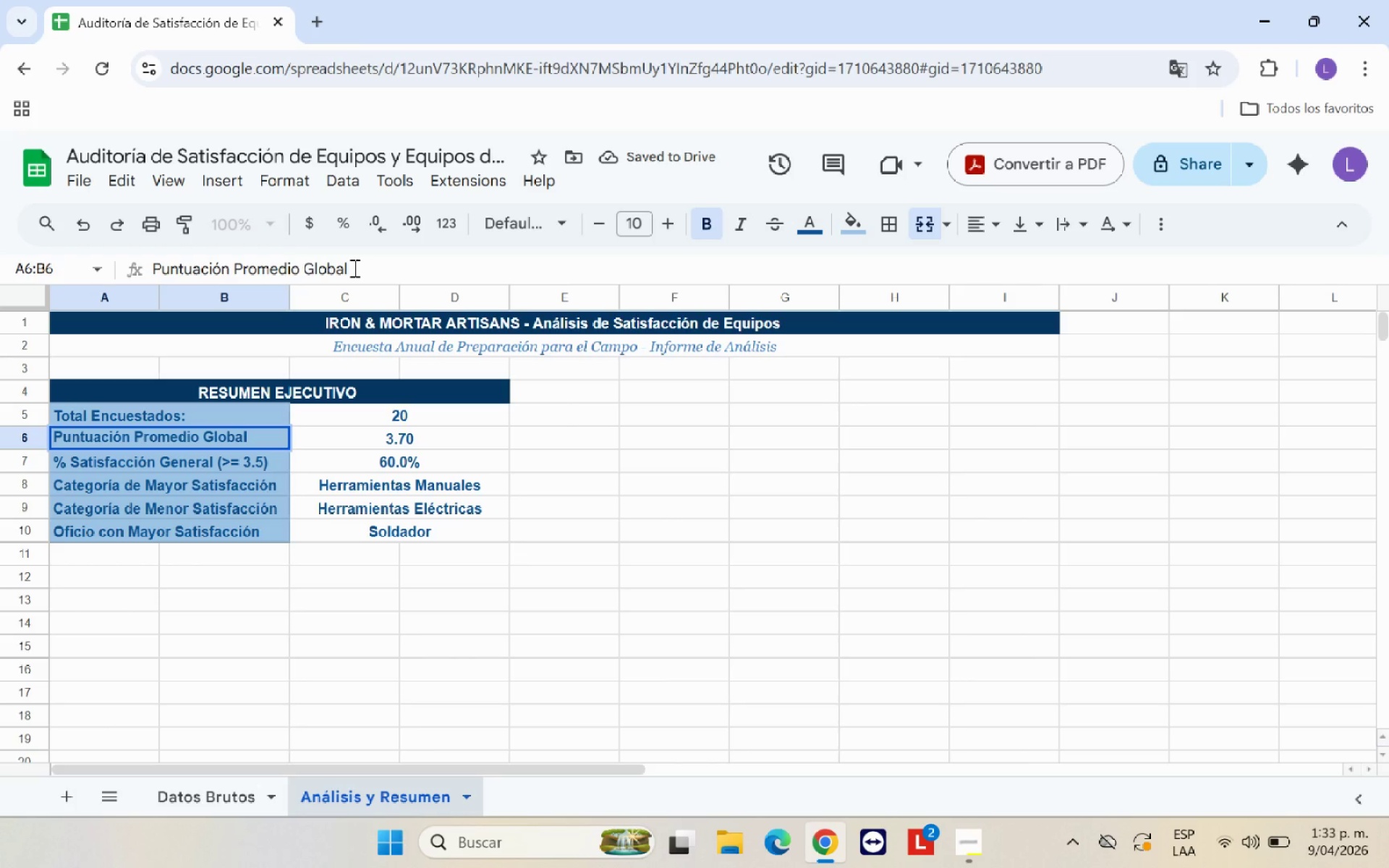 
key(Backspace)
 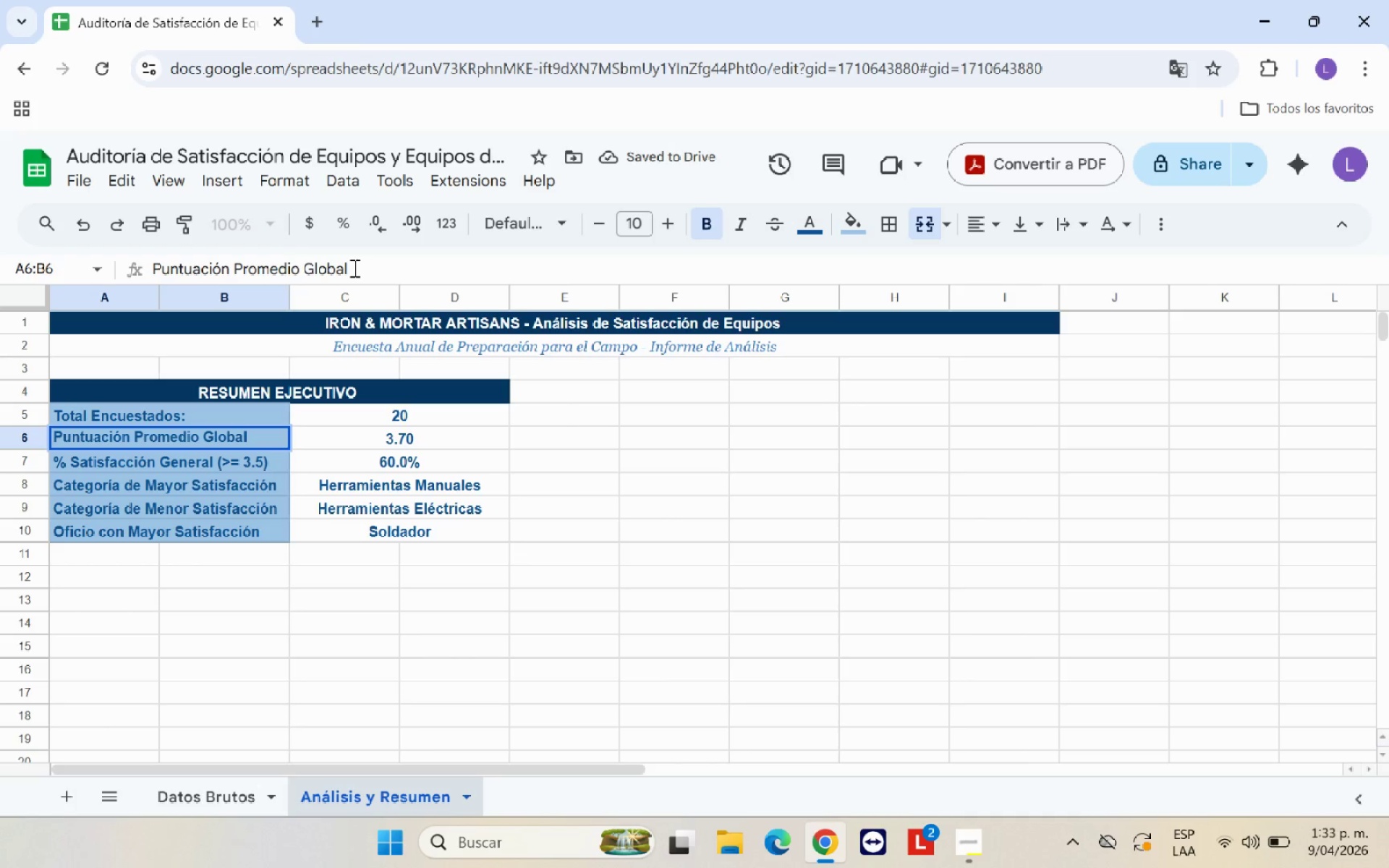 
key(Shift+Period)
 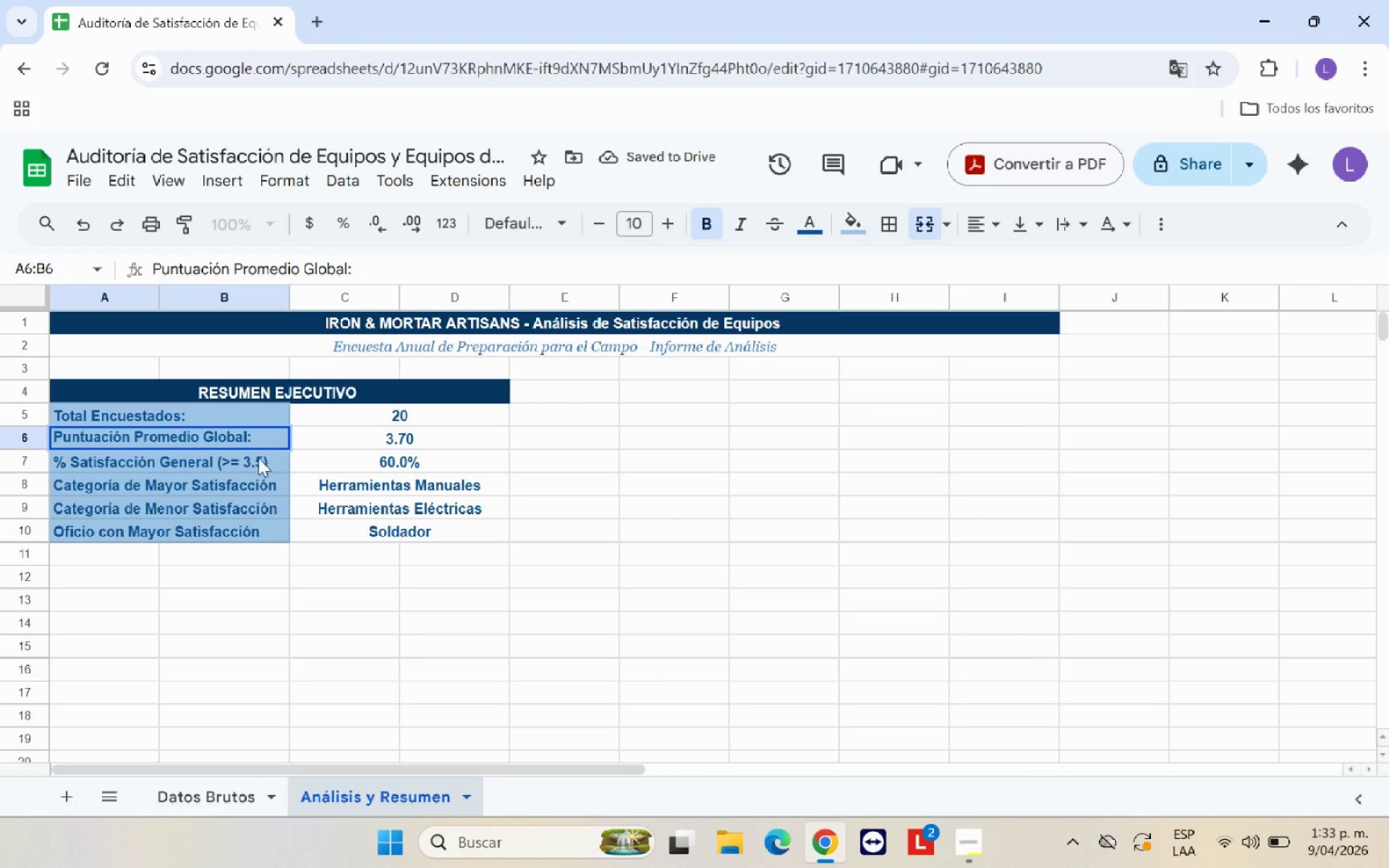 
left_click([258, 461])
 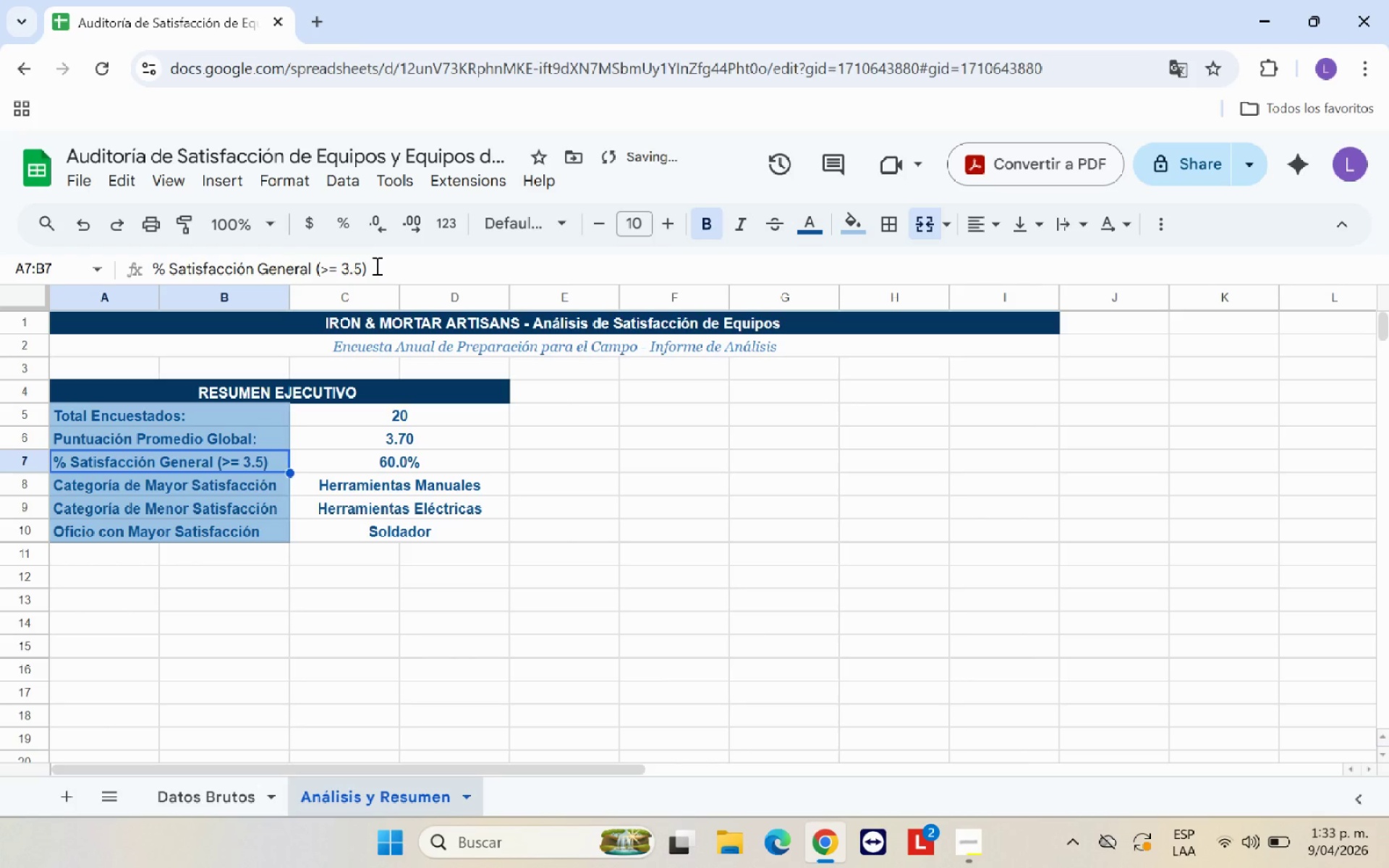 
left_click([373, 274])
 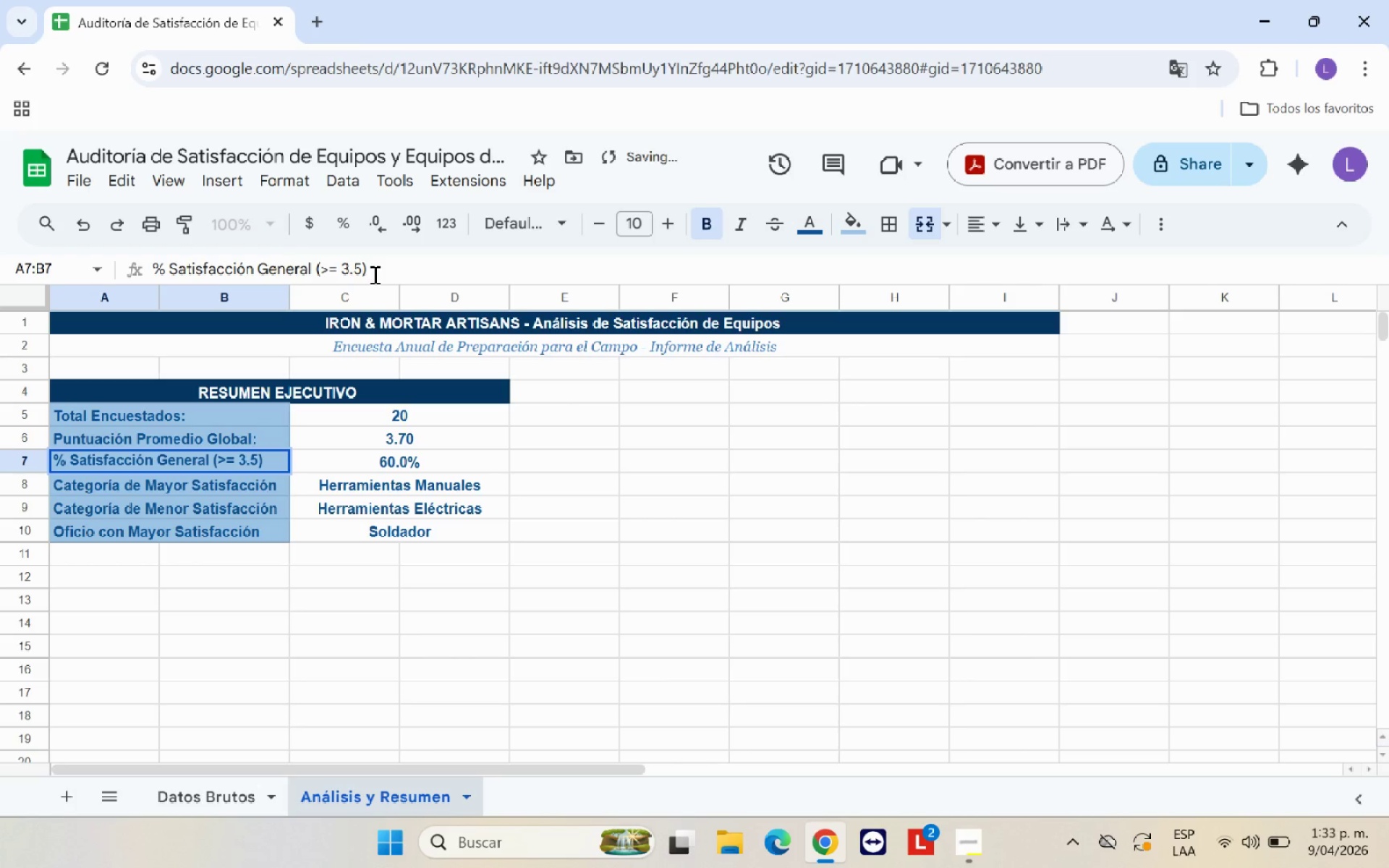 
key(Shift+Period)
 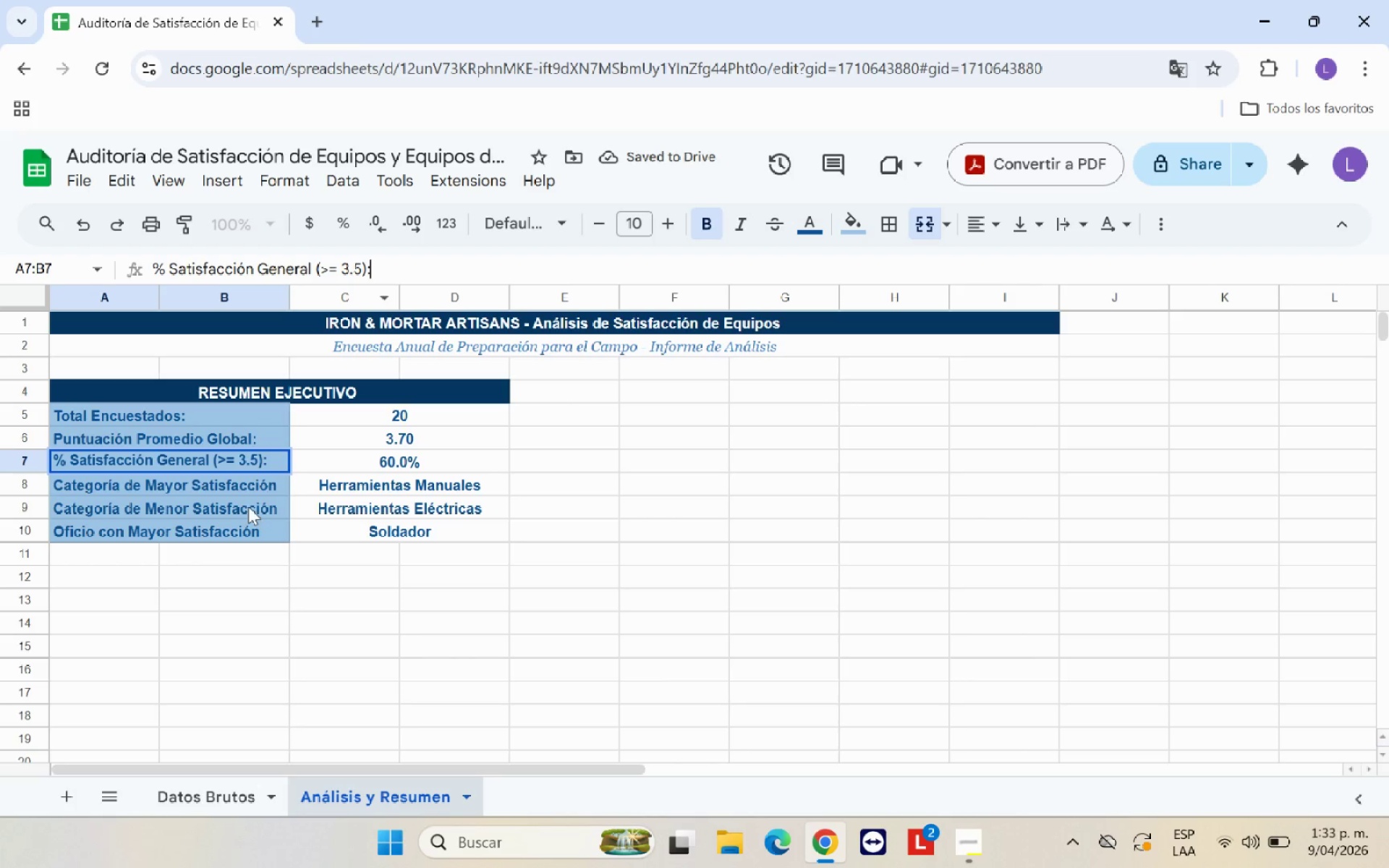 
left_click([253, 480])
 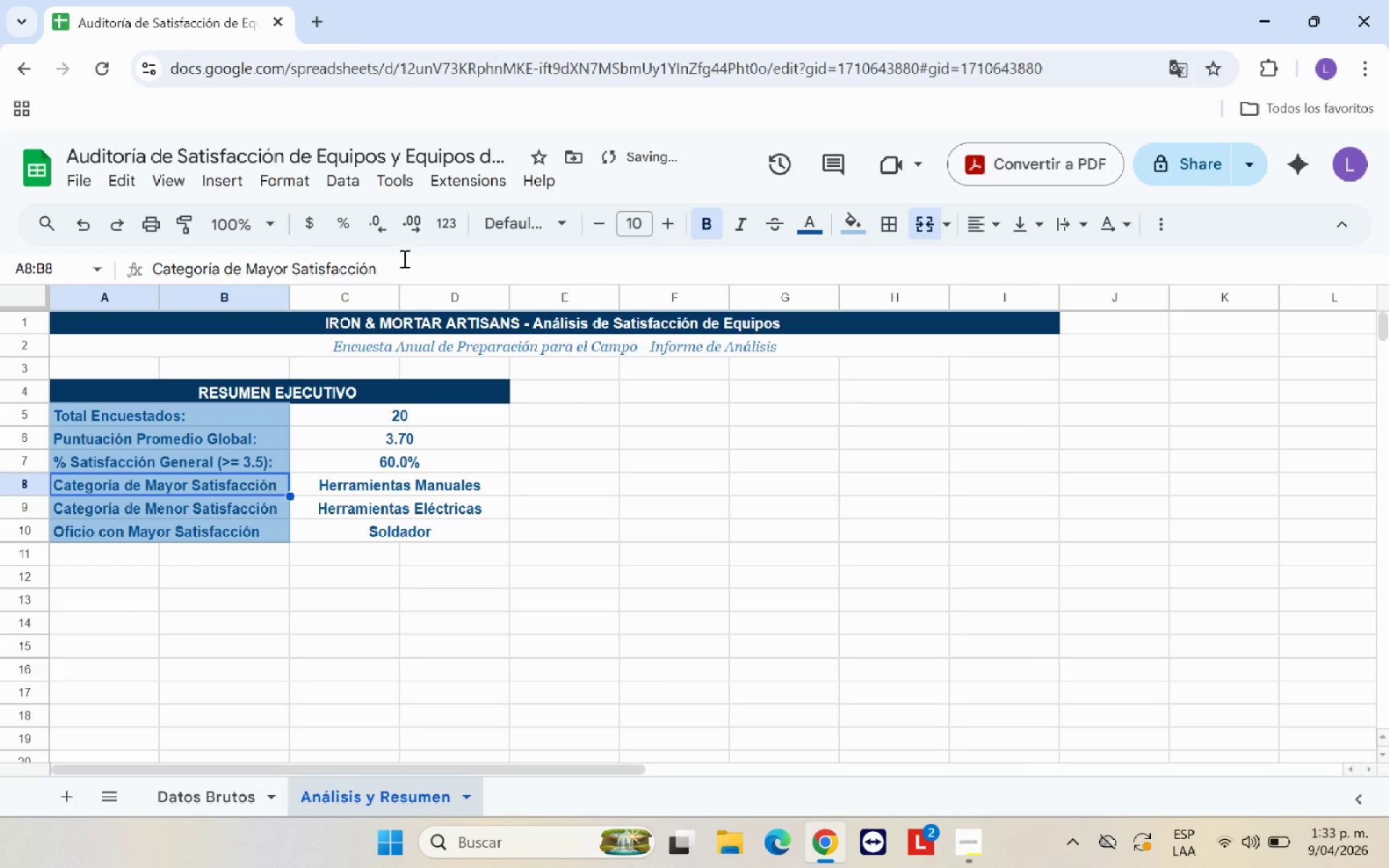 
left_click([403, 258])
 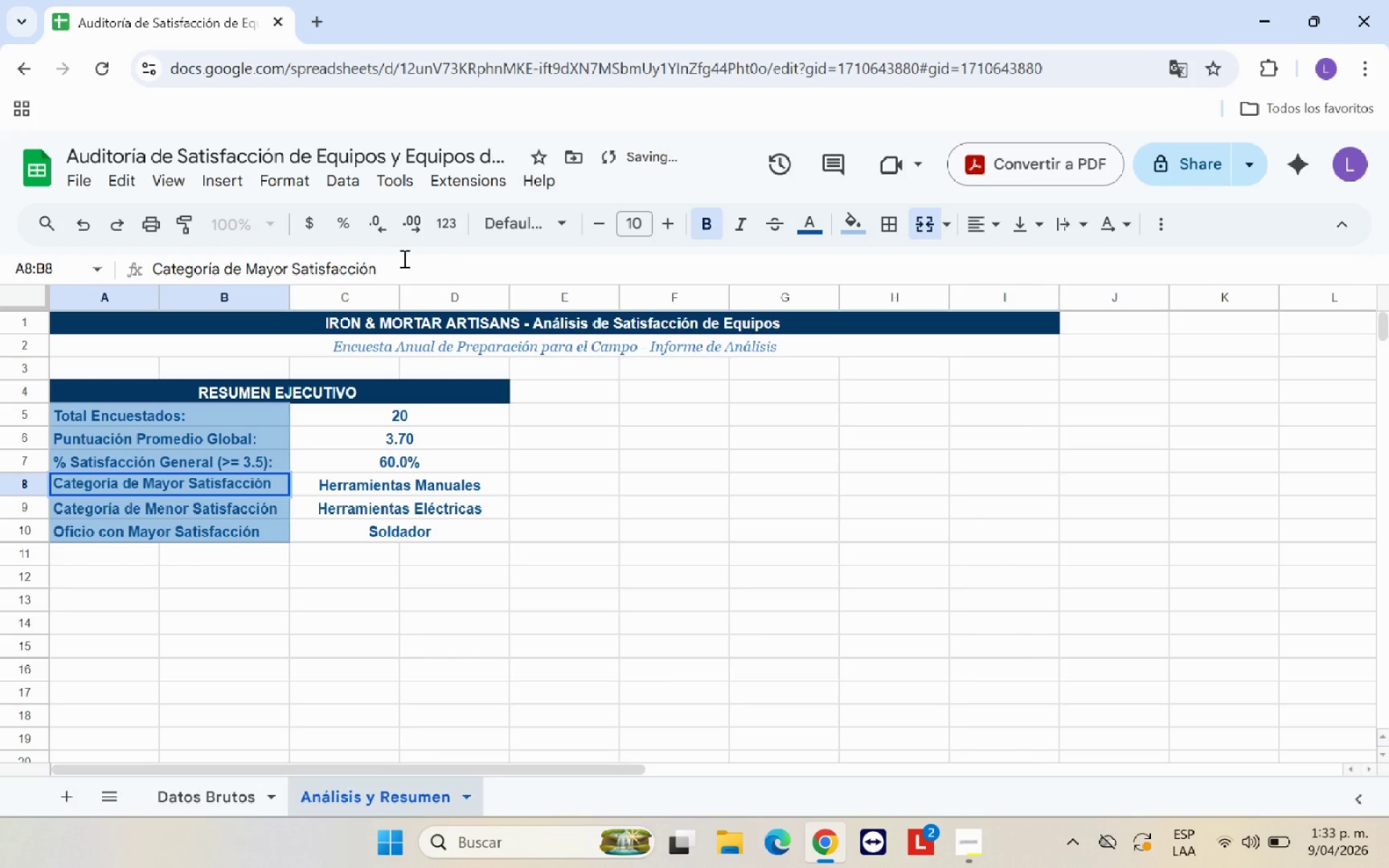 
key(Shift+Period)
 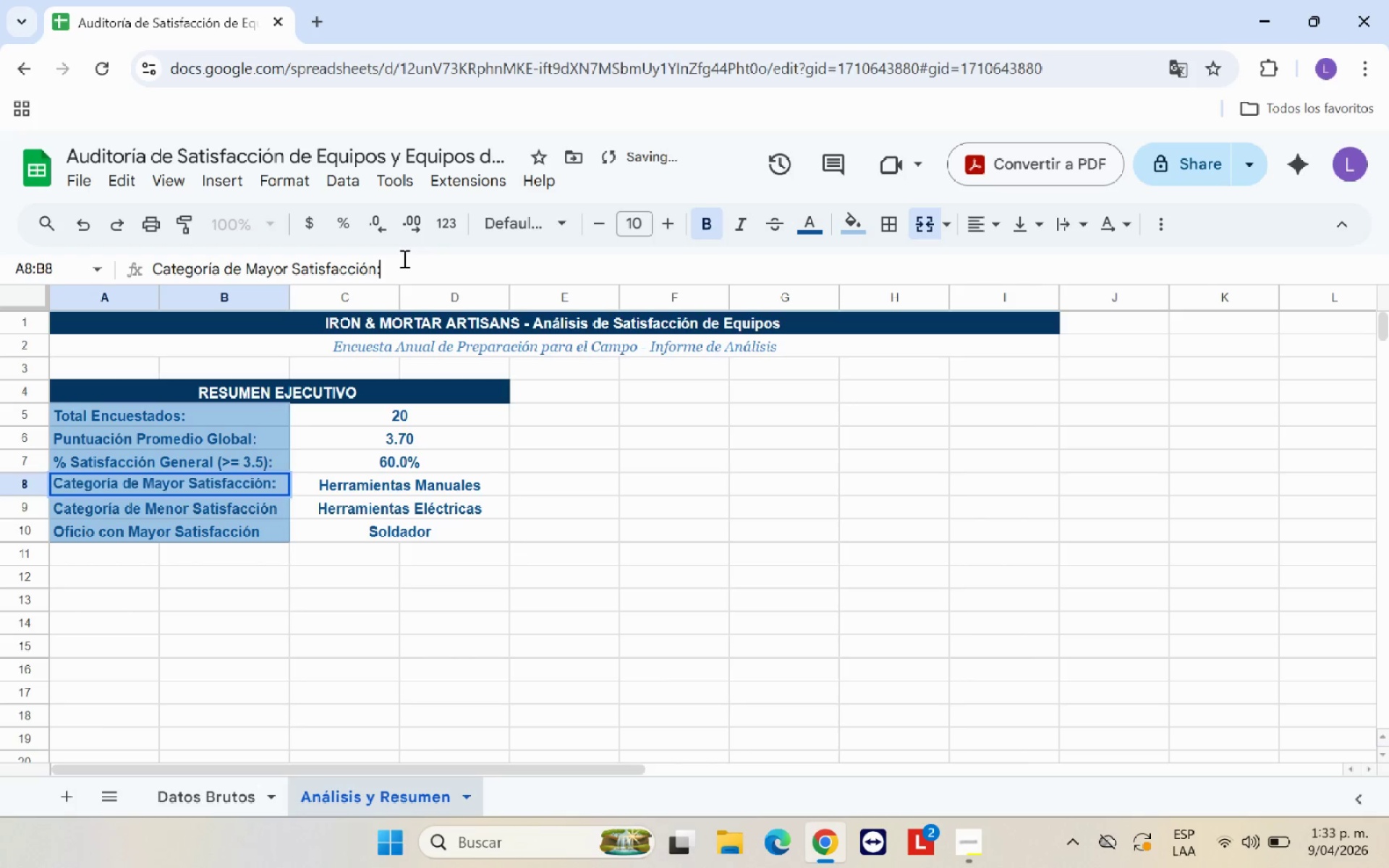 
key(Enter)
 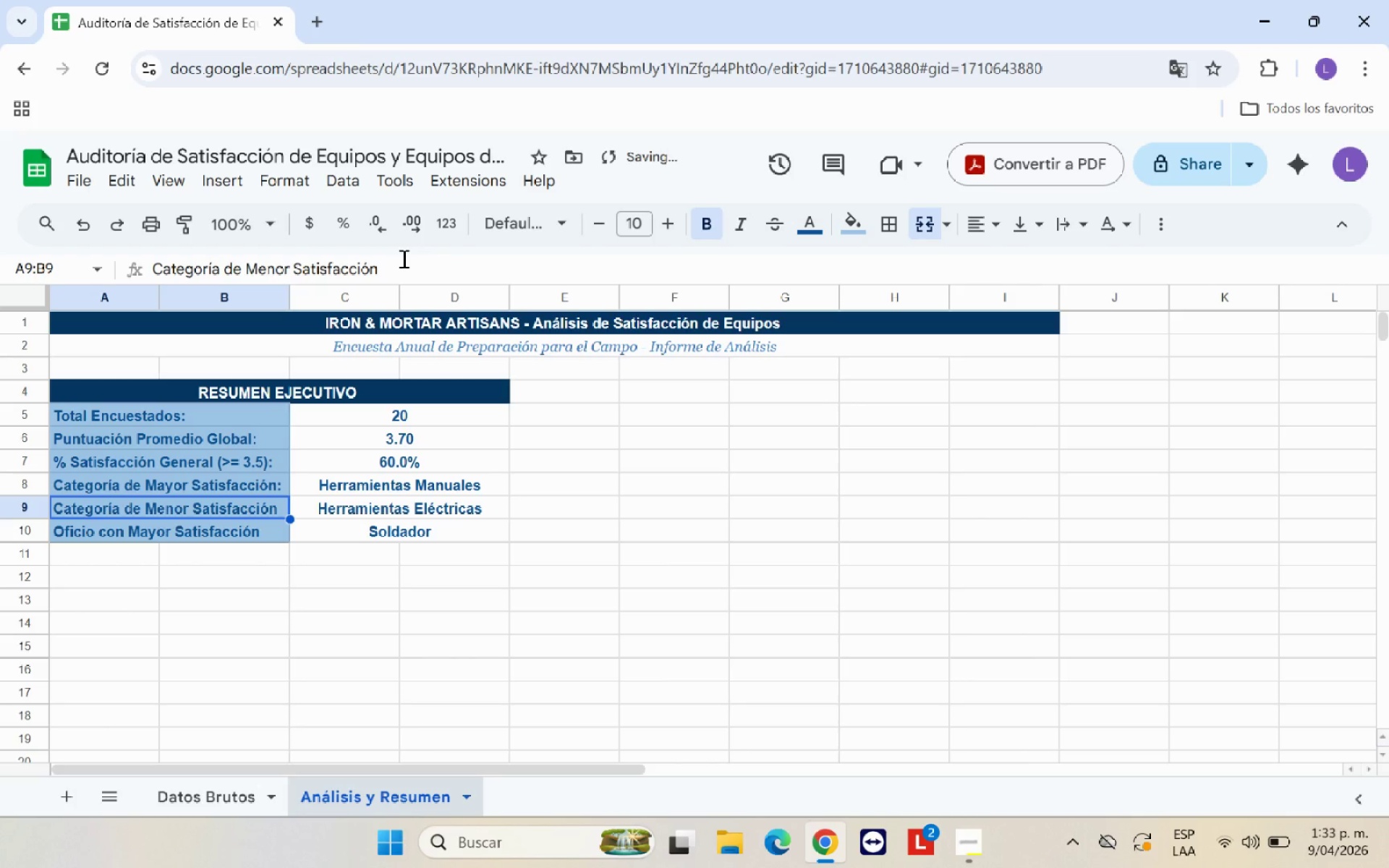 
left_click([402, 258])
 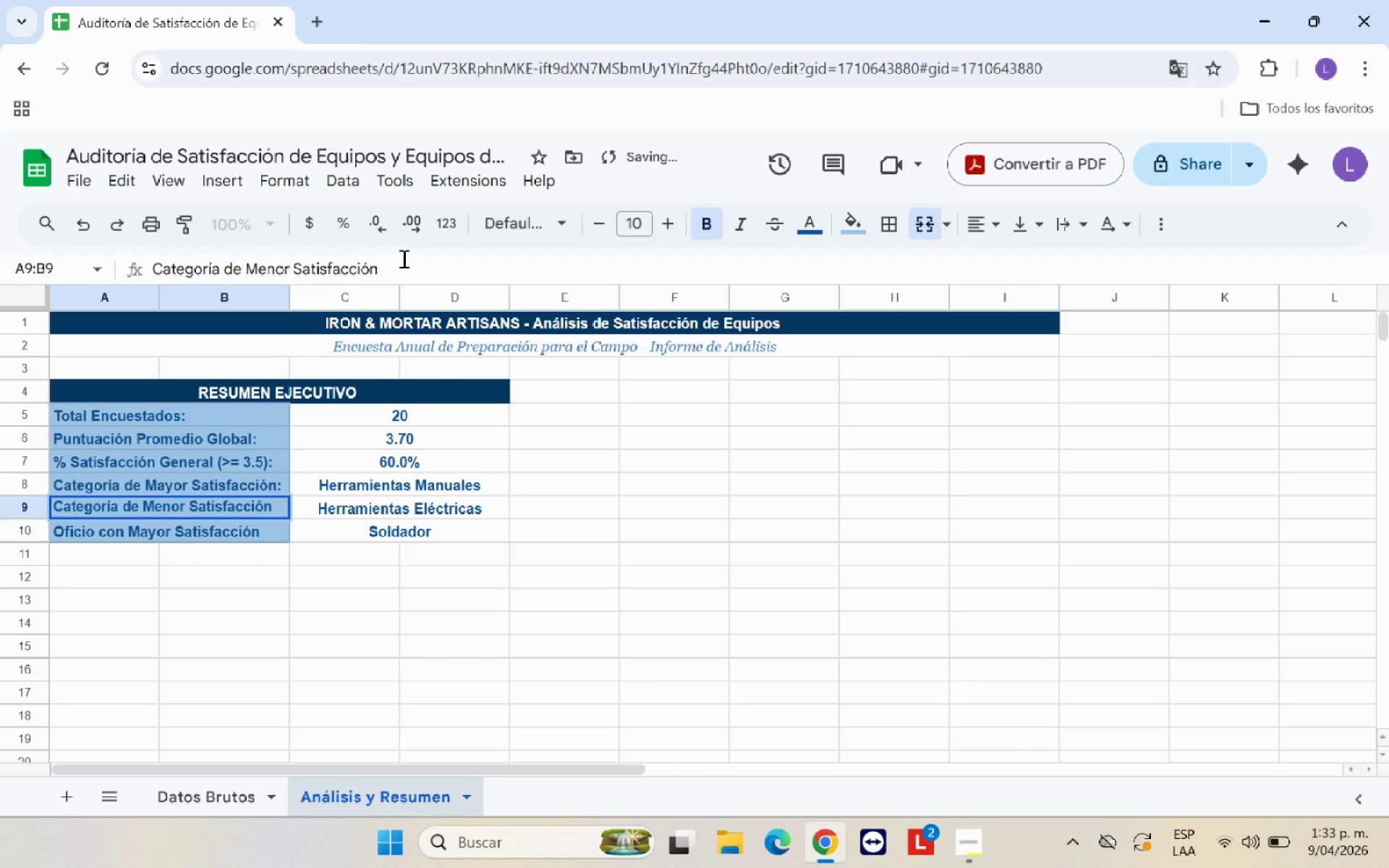 
key(Shift+Period)
 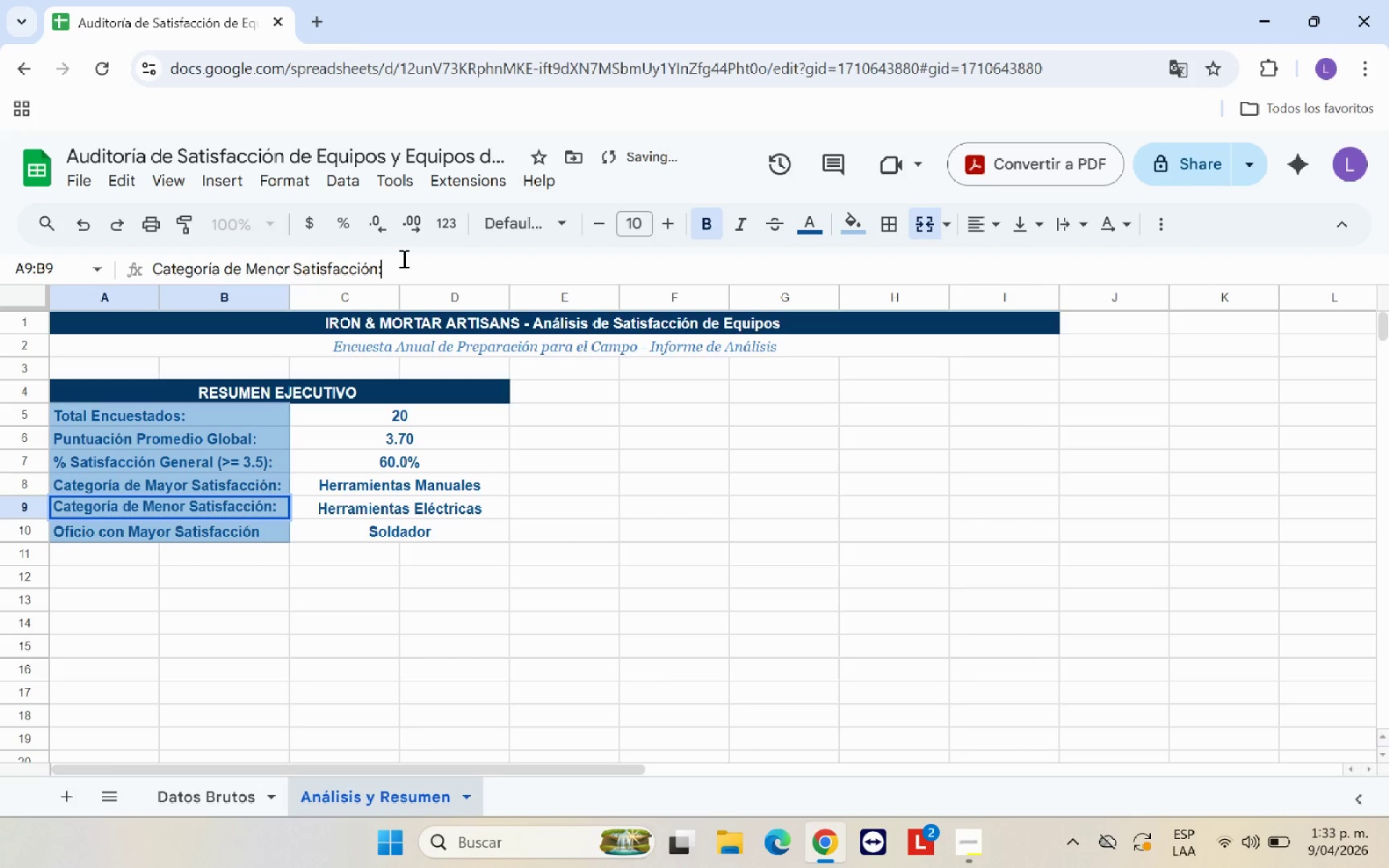 
key(Enter)
 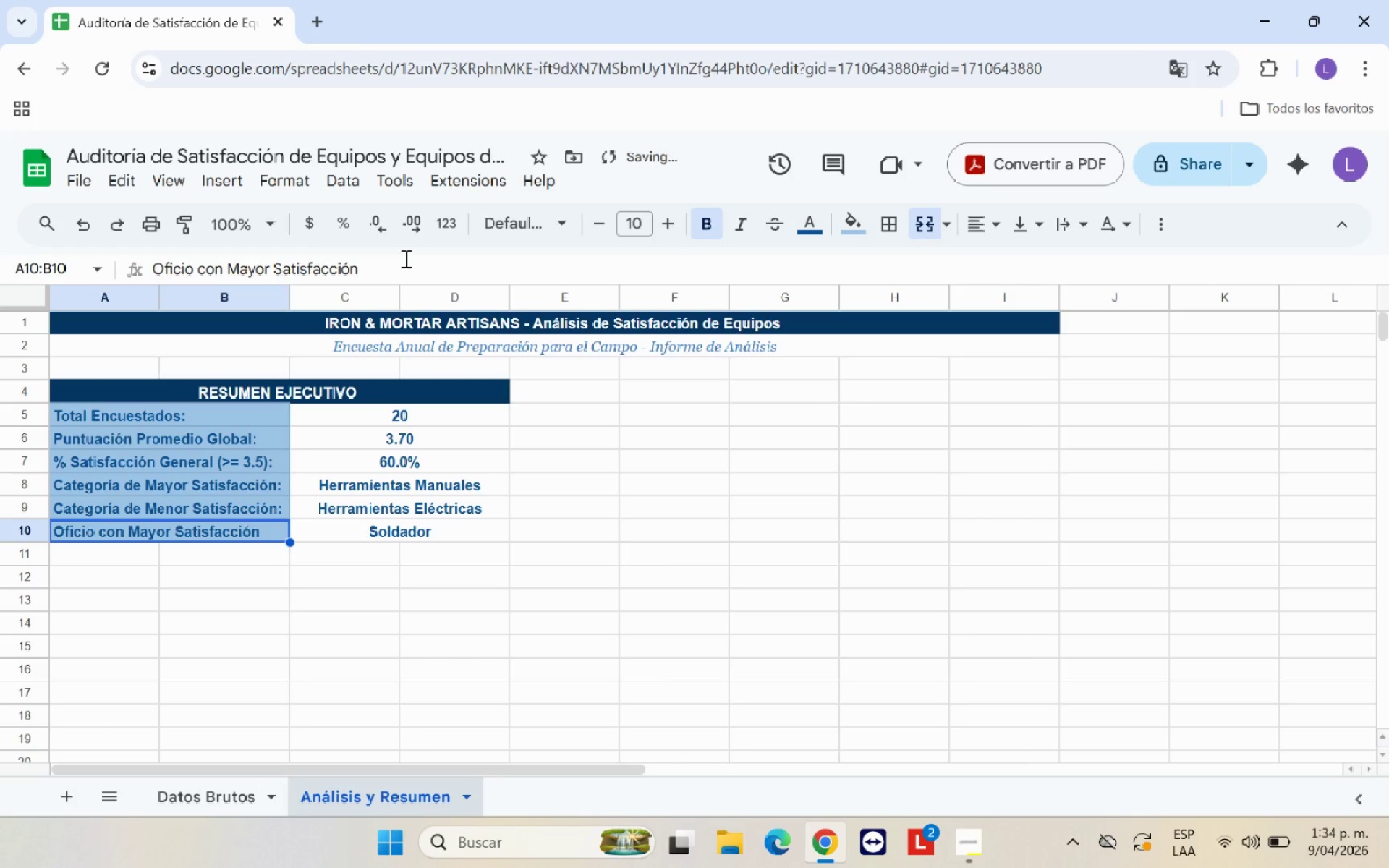 
left_click([404, 258])
 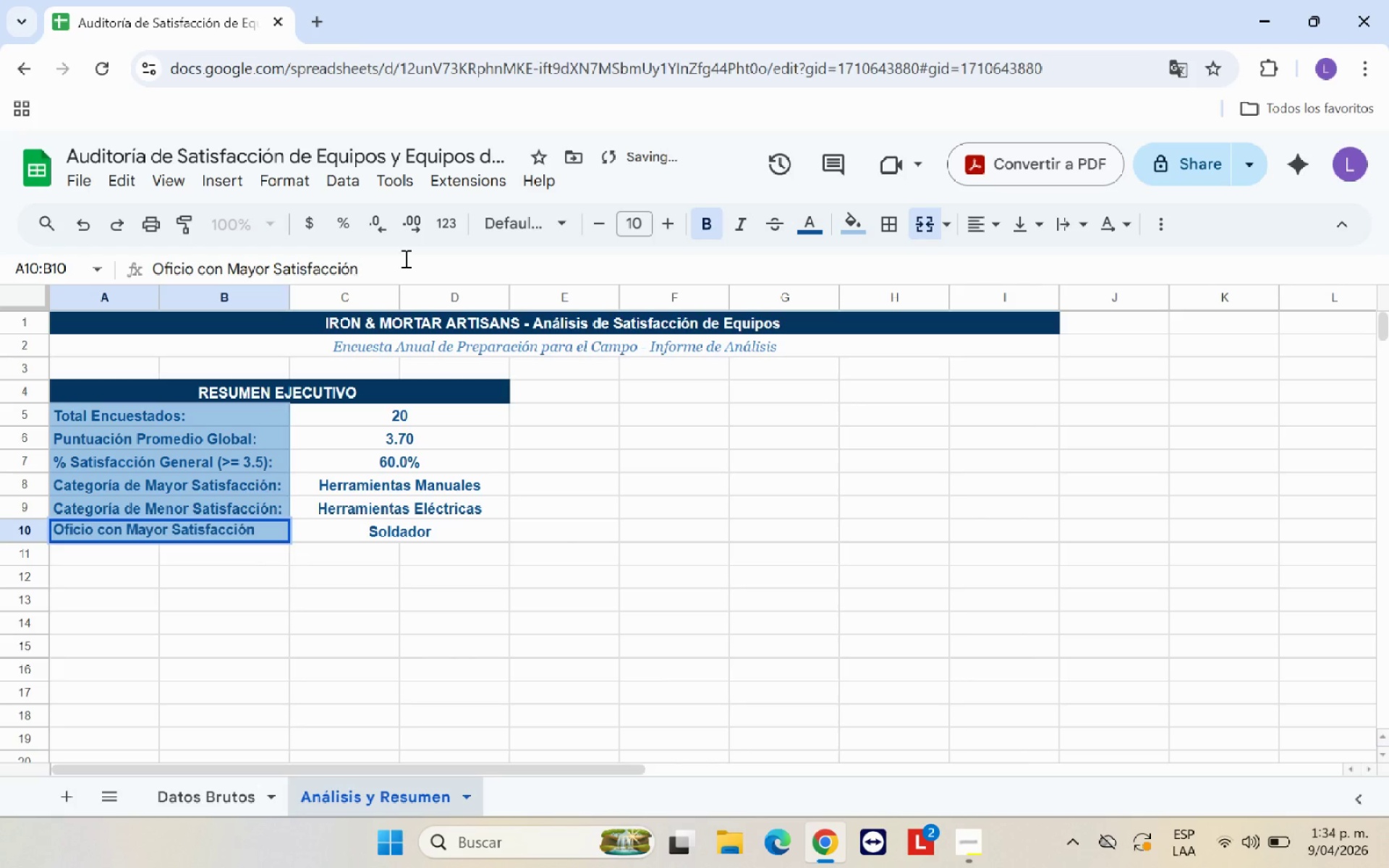 
key(Shift+Period)
 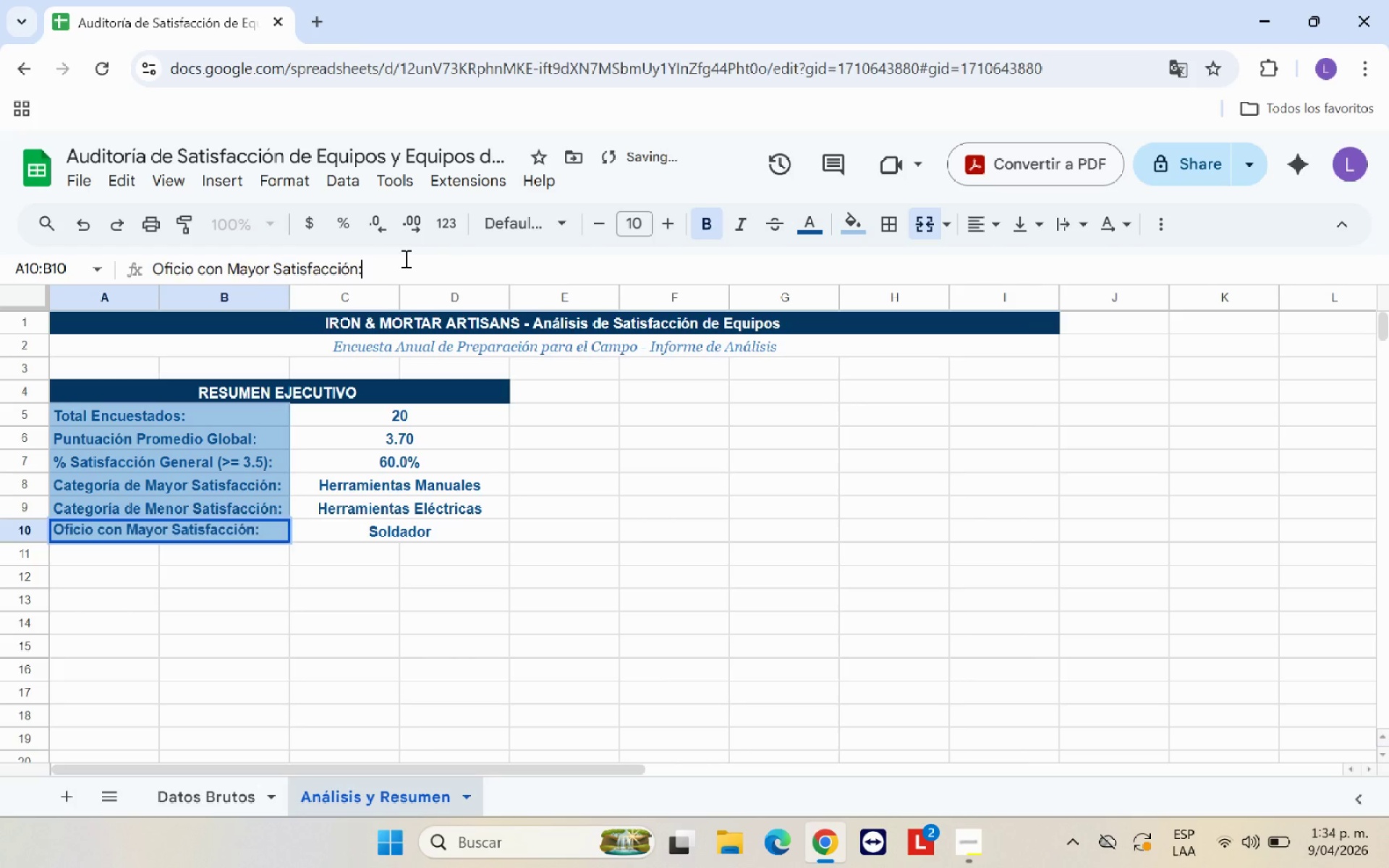 
key(Enter)
 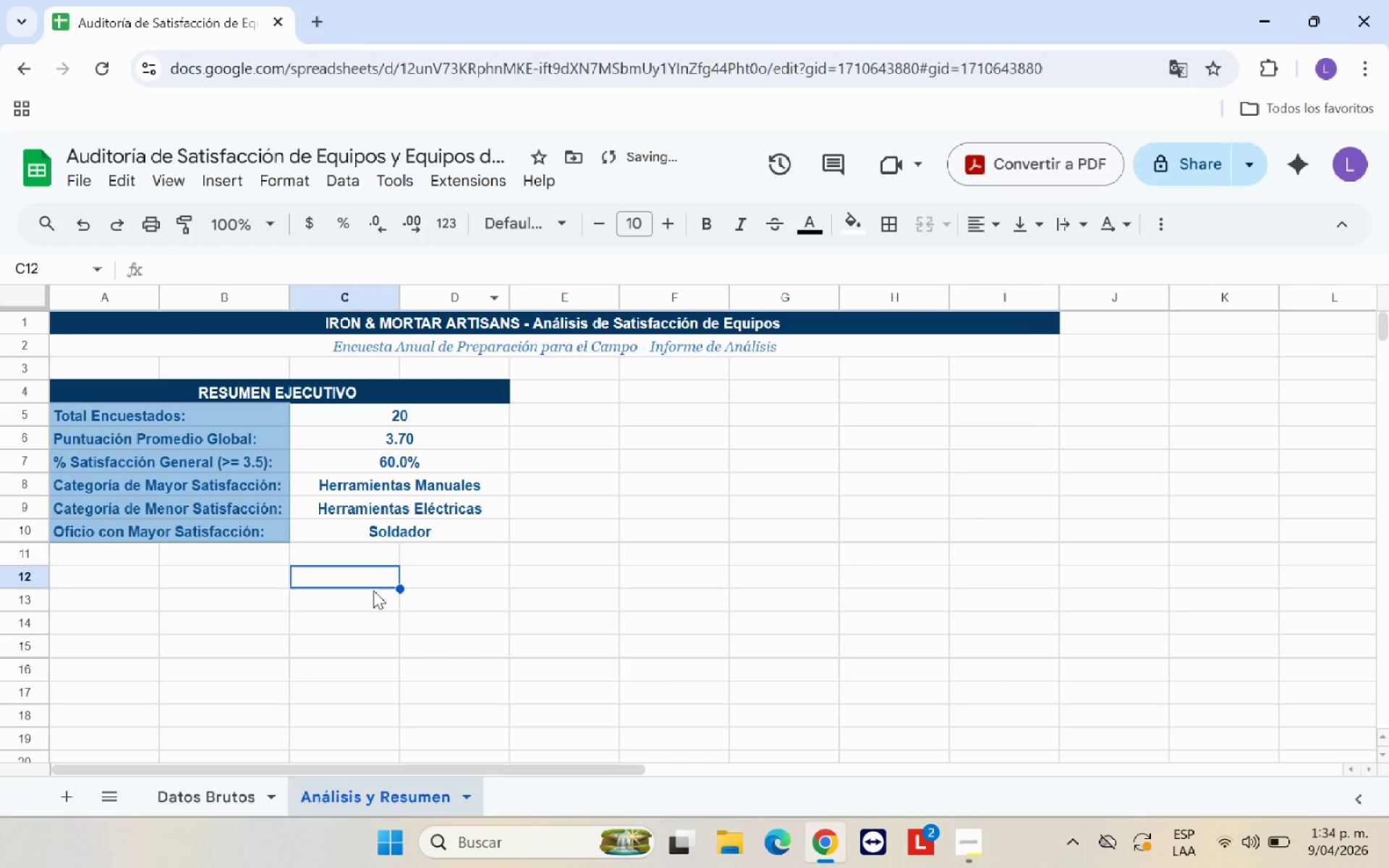 
scroll: coordinate [353, 602], scroll_direction: down, amount: 1.0
 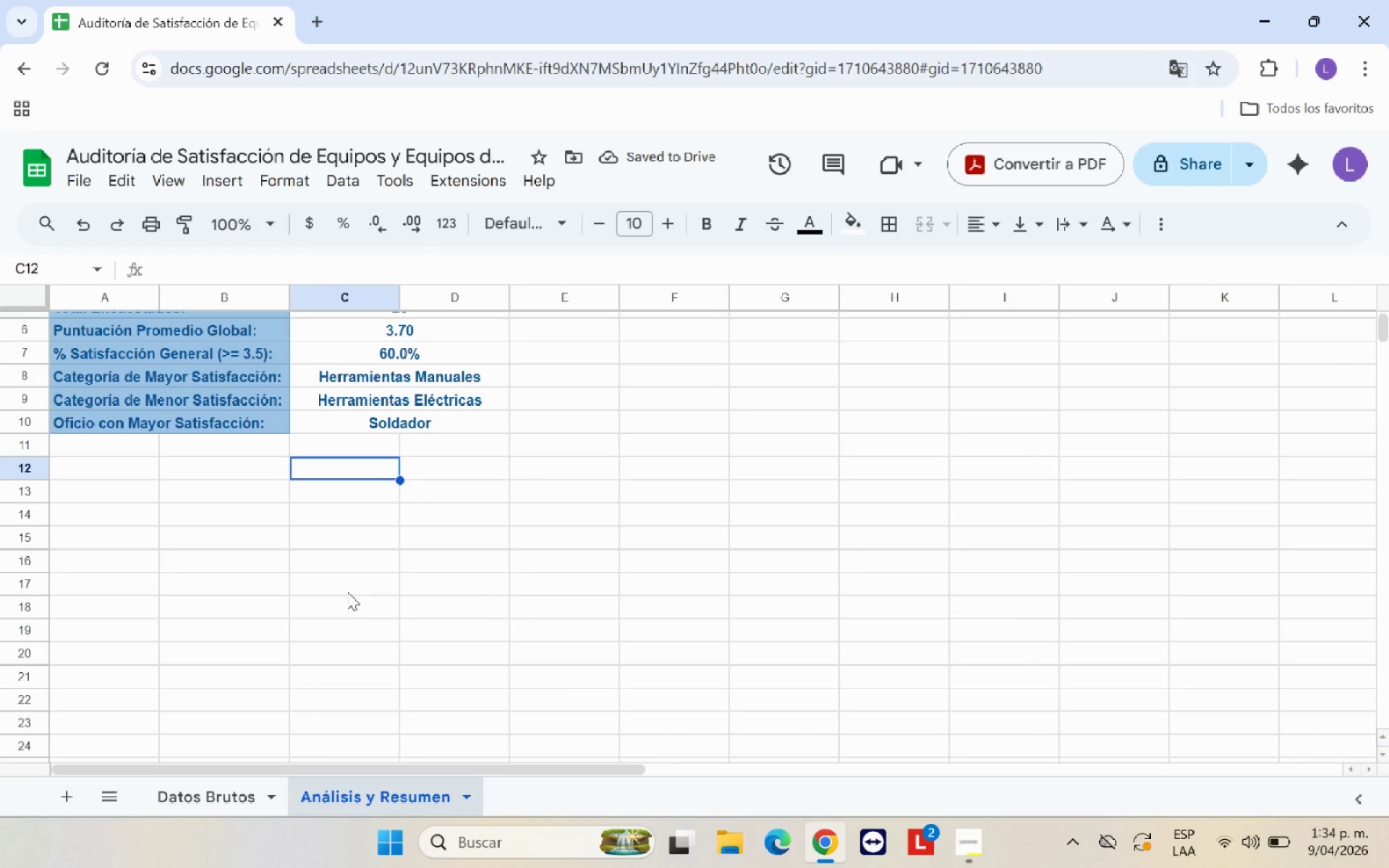 
left_click([114, 469])
 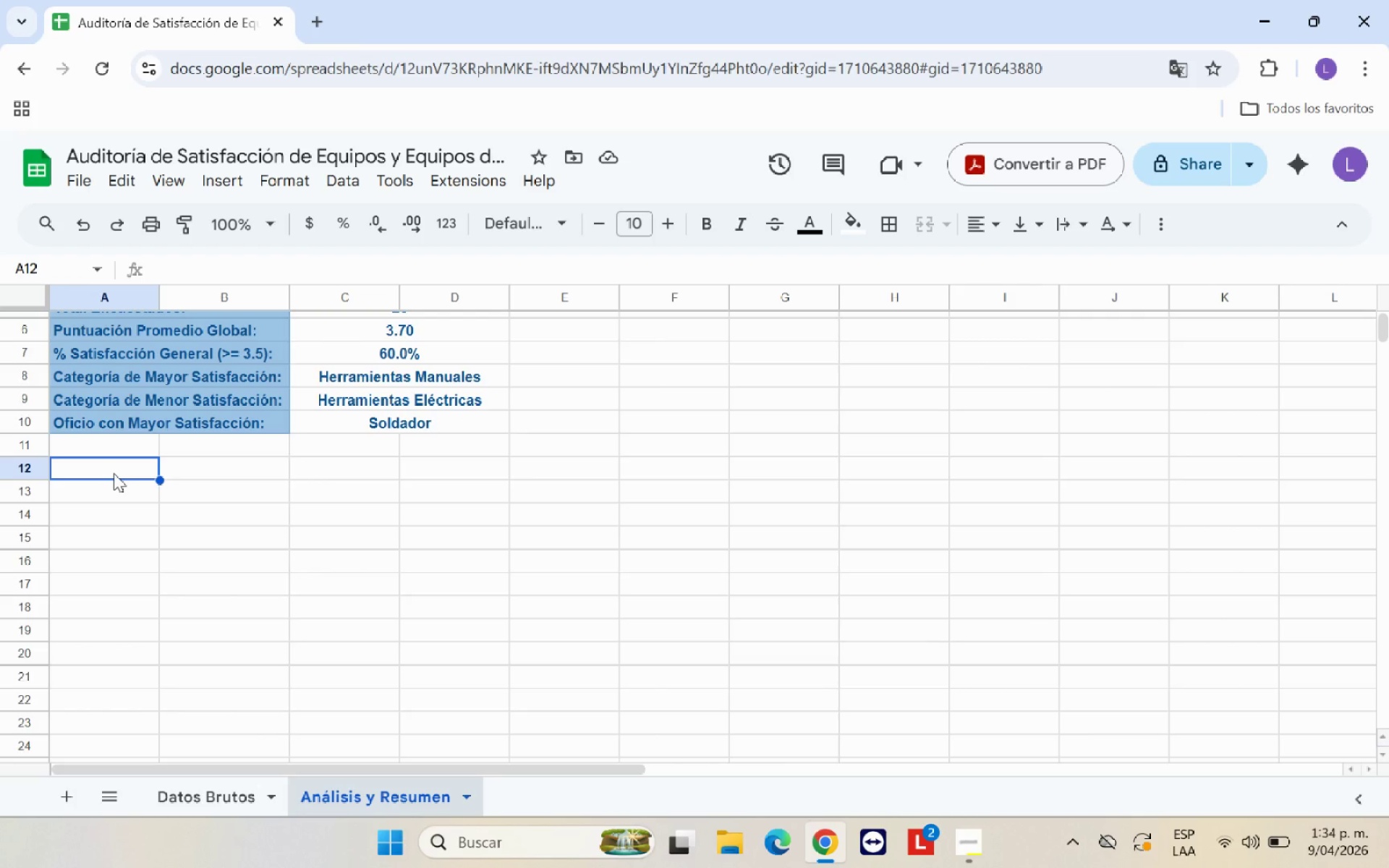 
type(ANAL)
key(Backspace)
key(Backspace)
type(;LISIS POR OFICIO )
 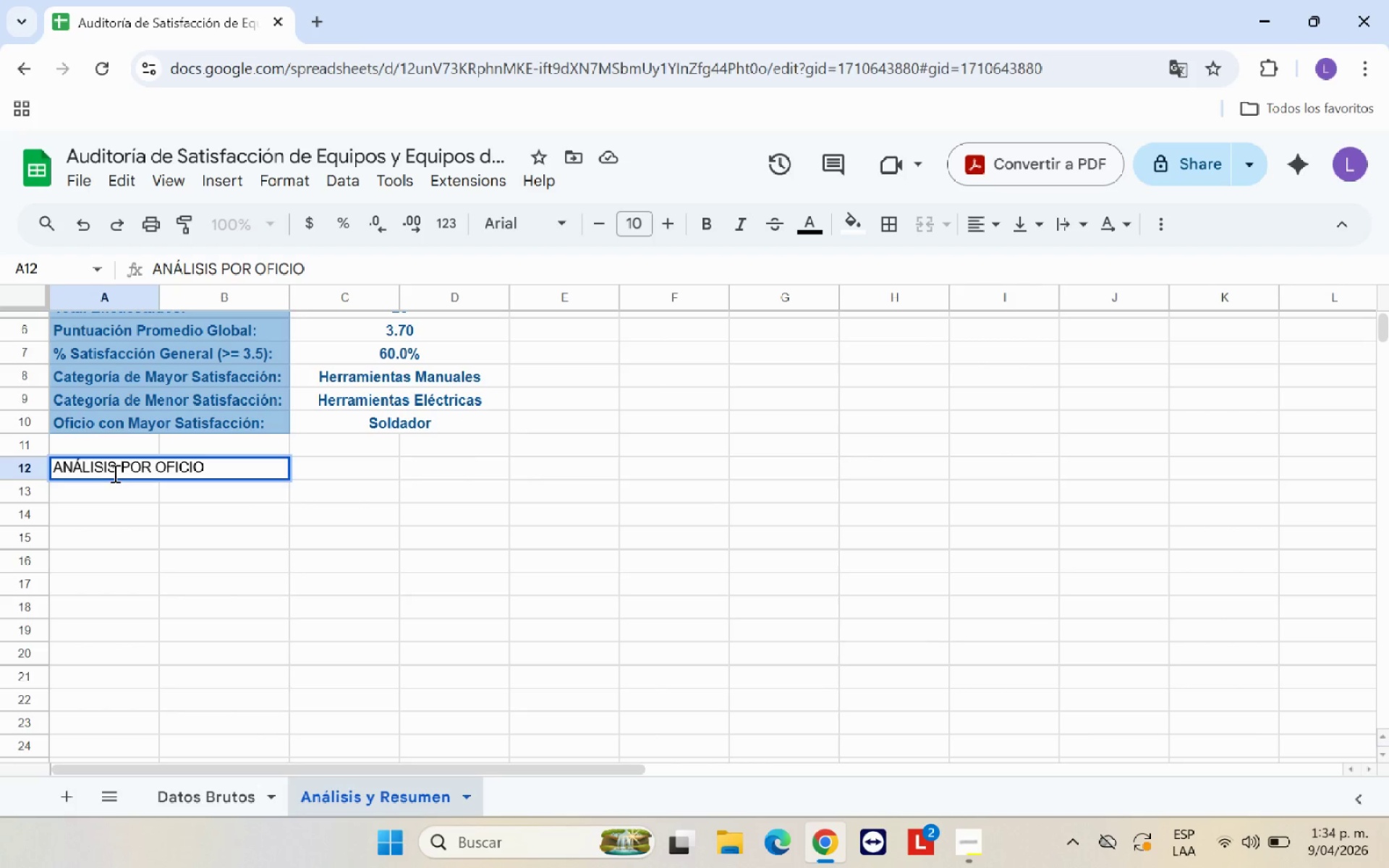 
left_click([133, 472])
 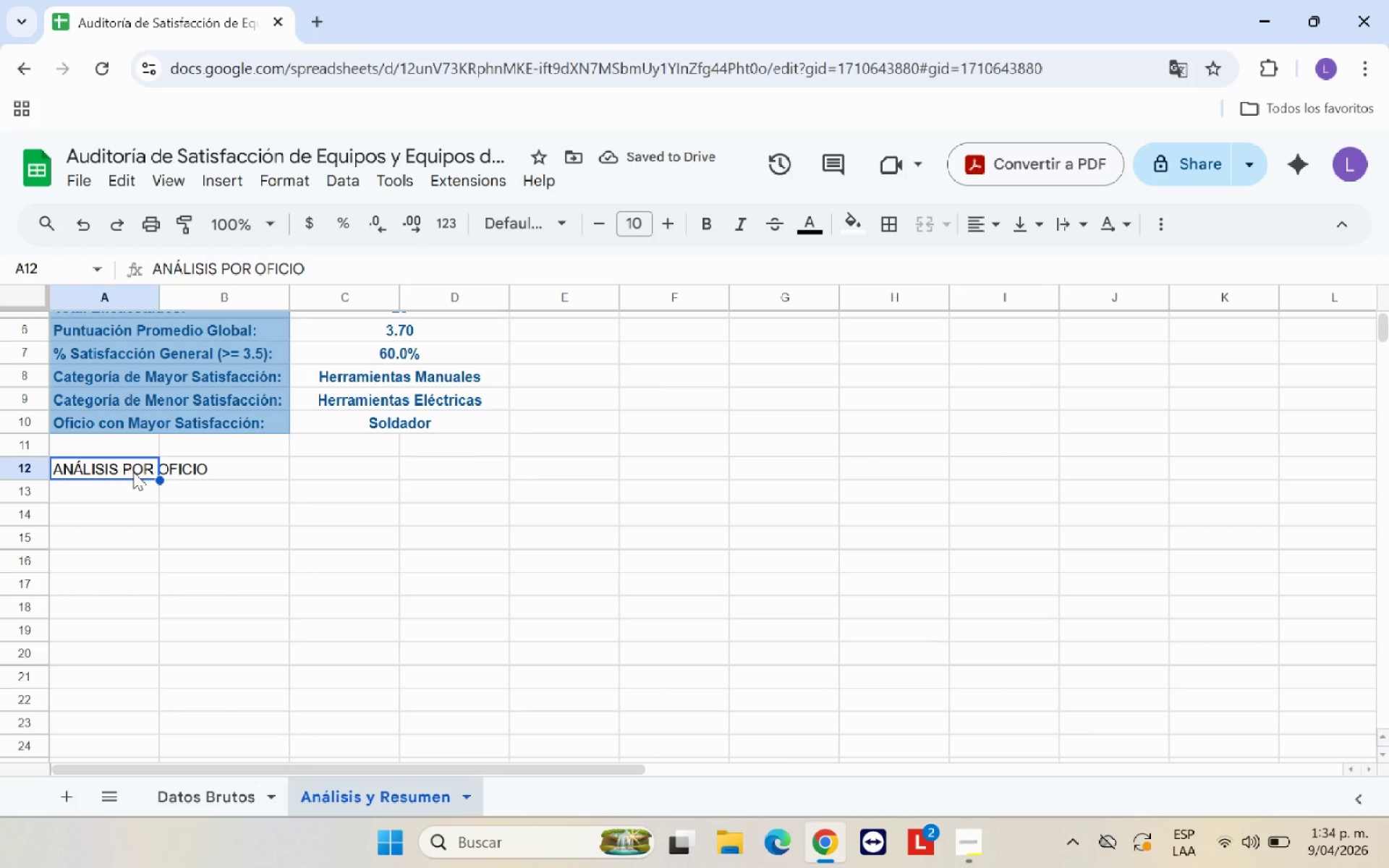 
left_click_drag(start_coordinate=[132, 467], to_coordinate=[436, 476])
 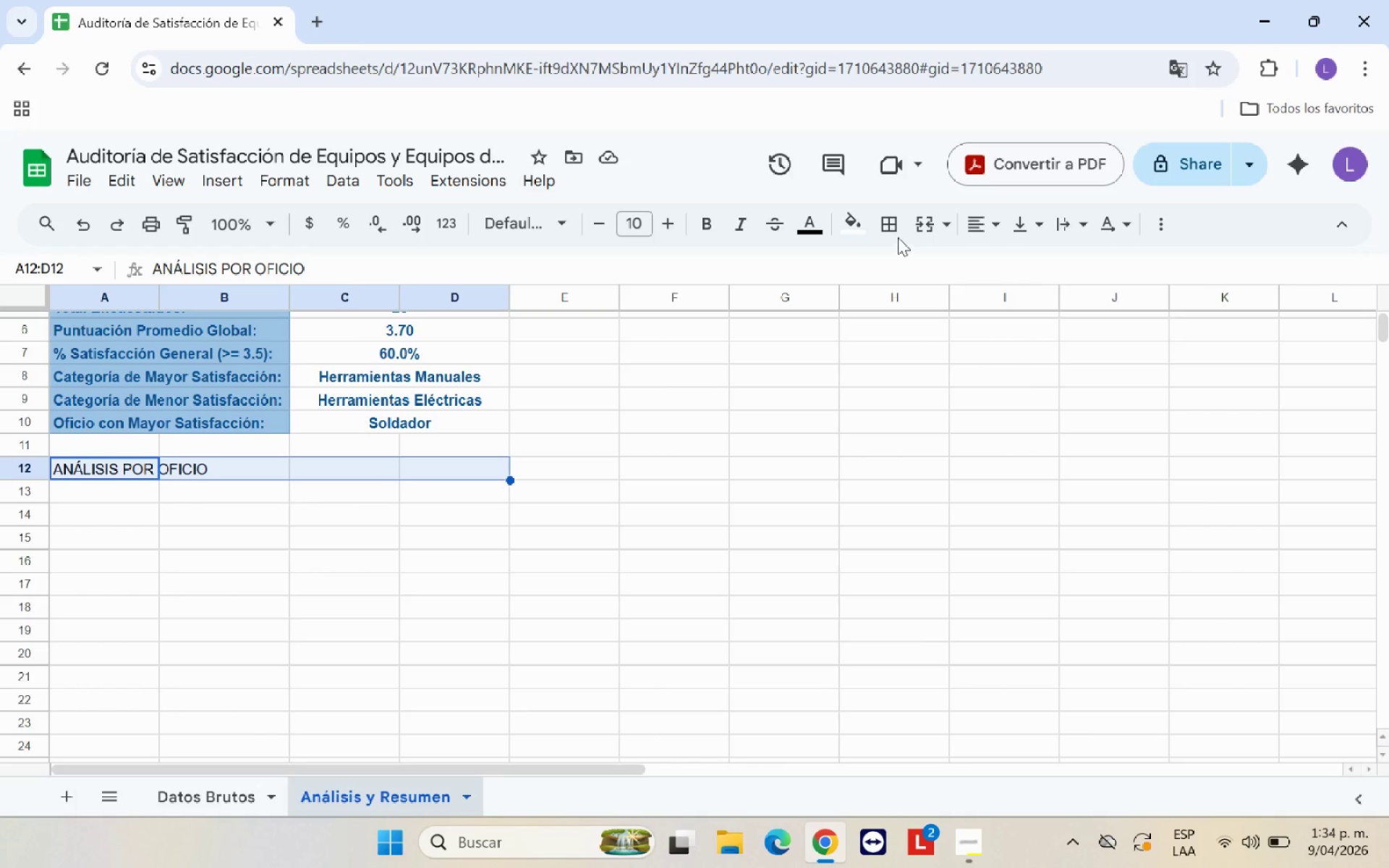 
left_click([925, 224])
 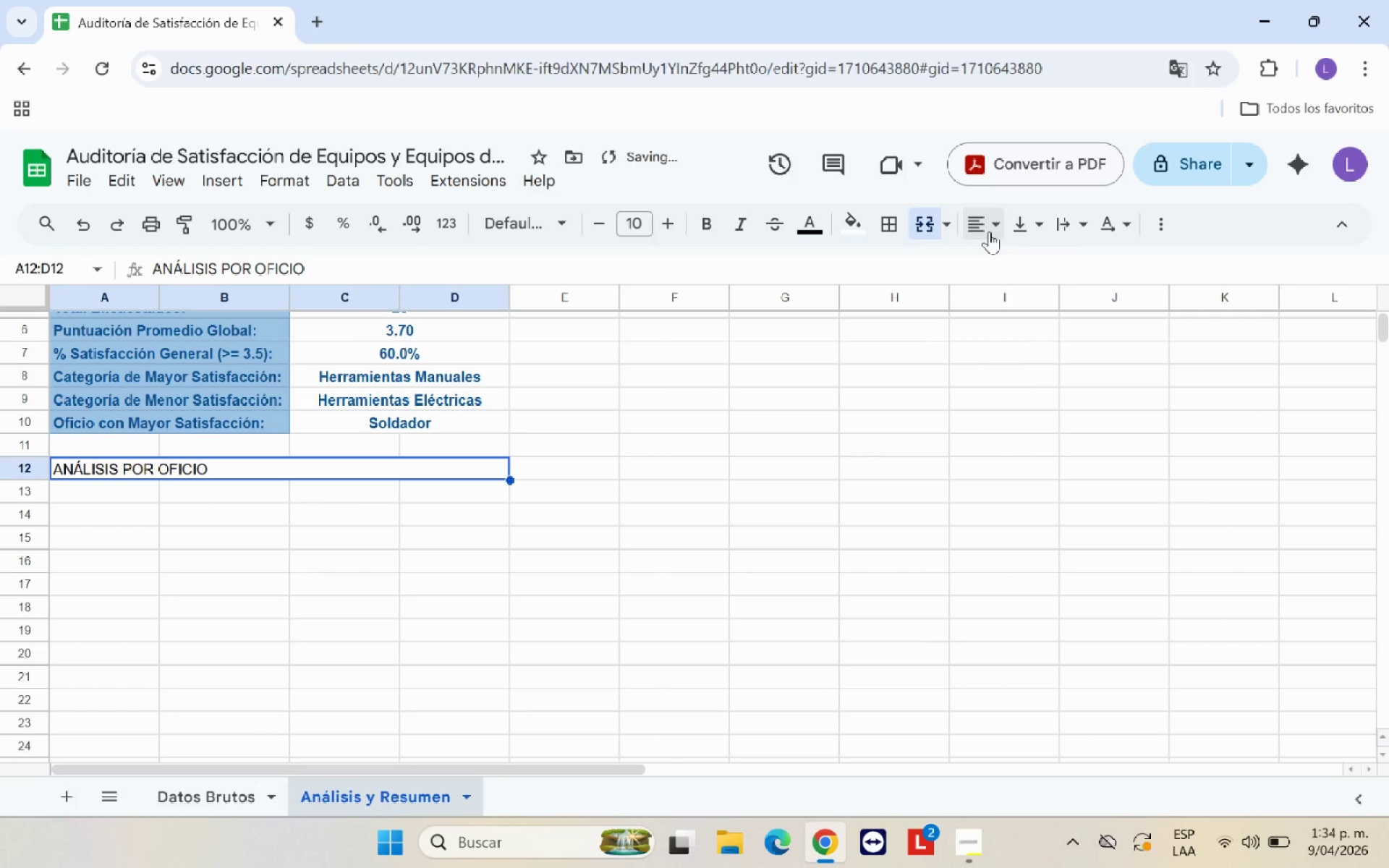 
left_click([990, 231])
 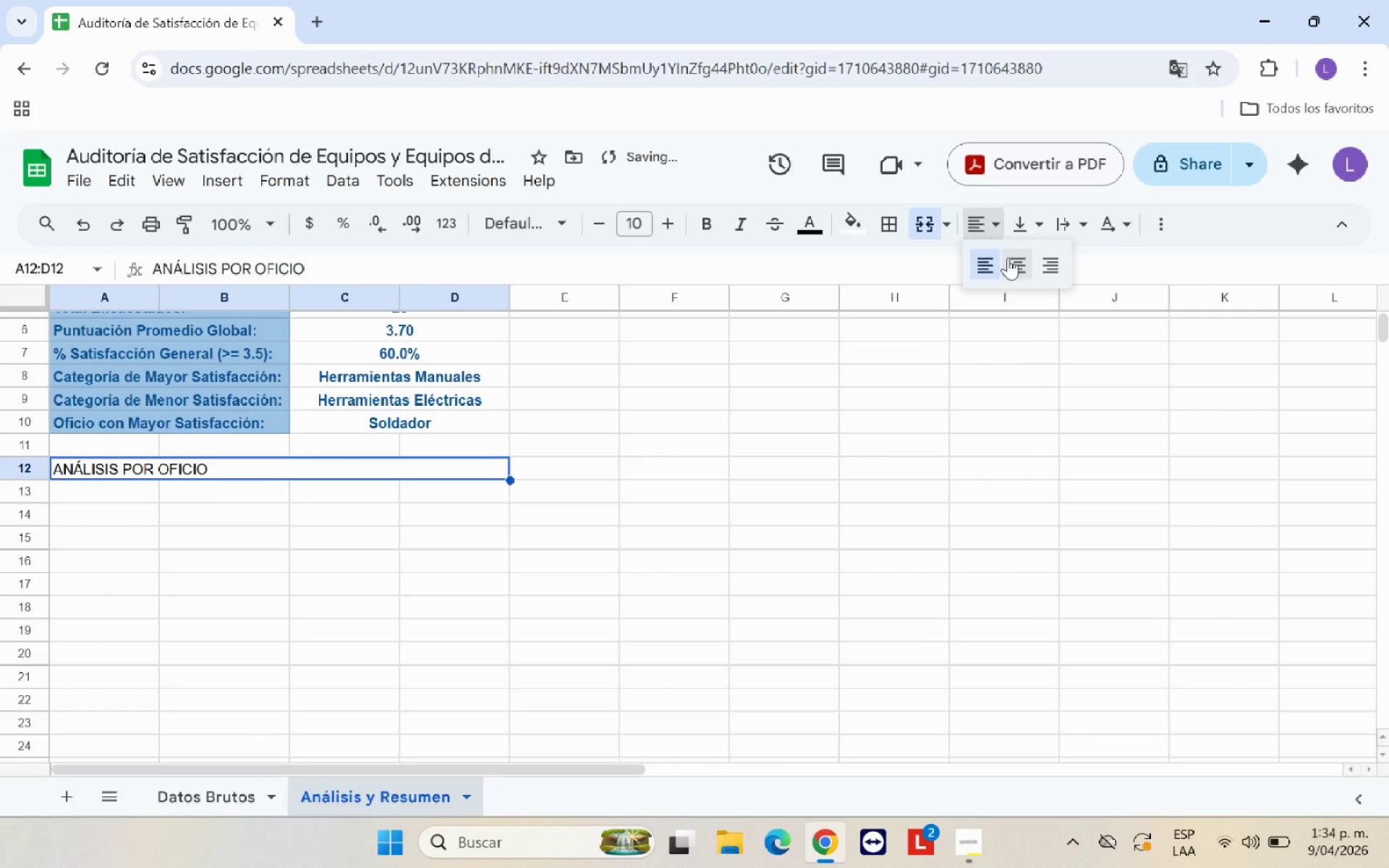 
left_click([1008, 258])
 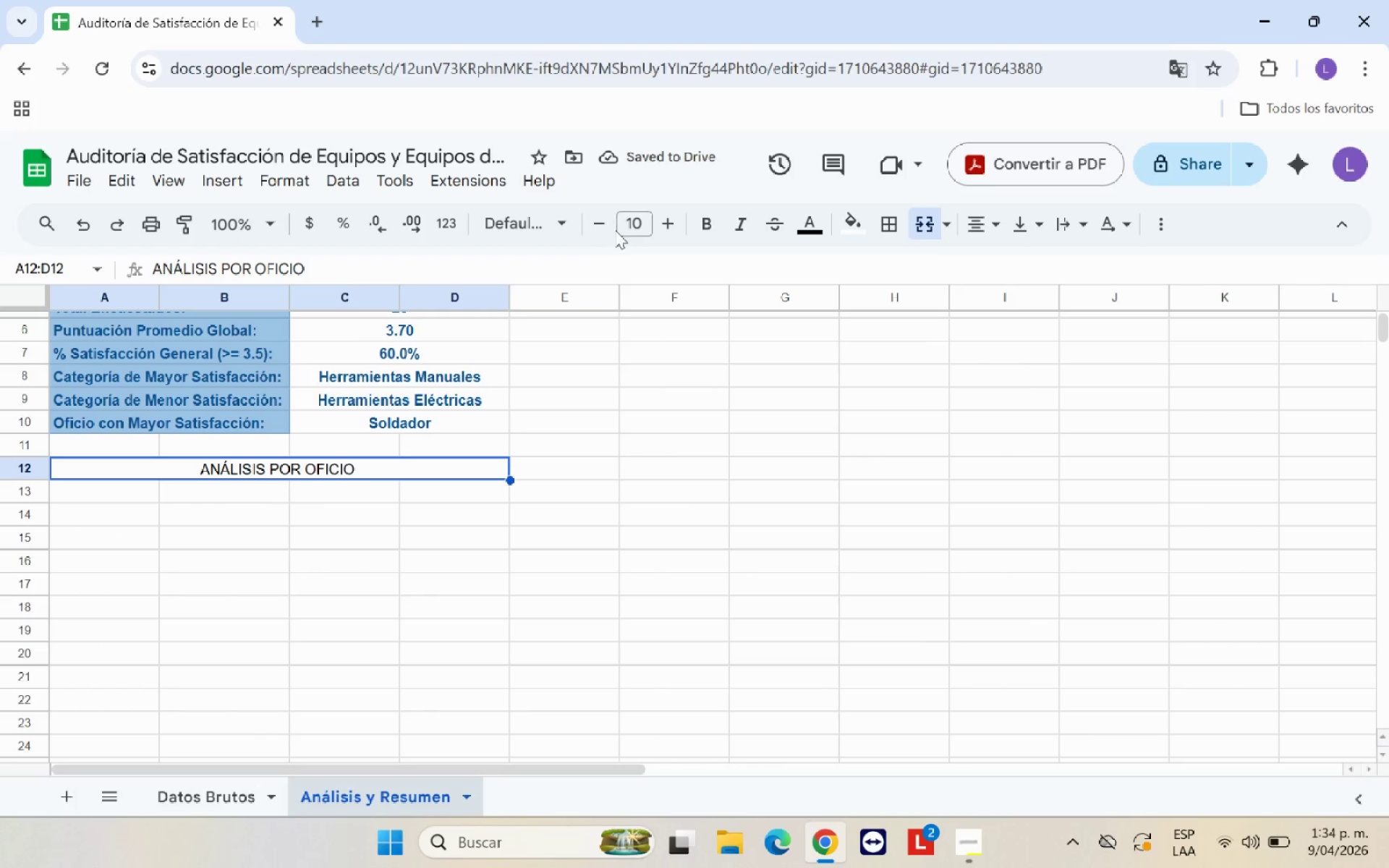 
left_click([715, 224])
 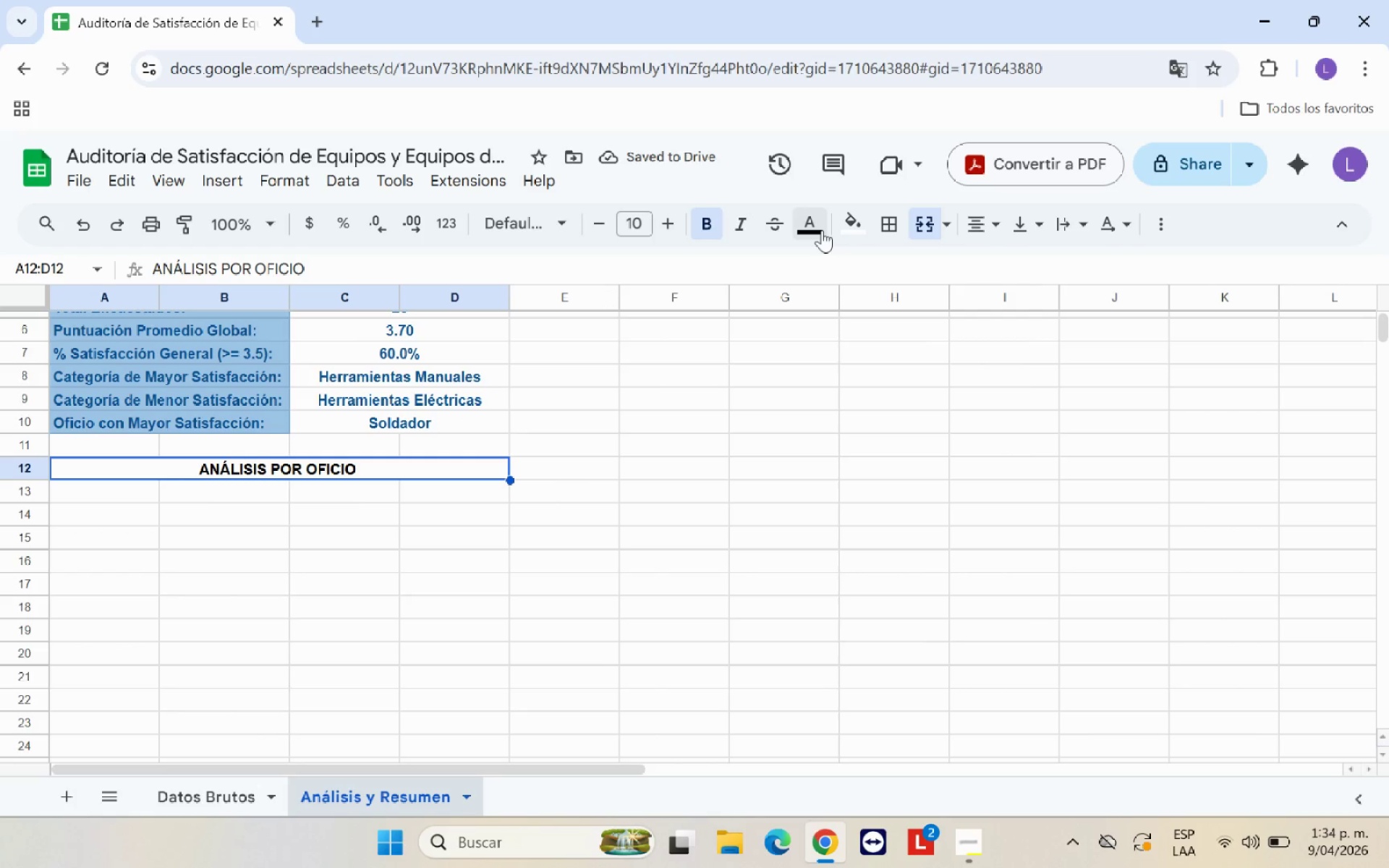 
left_click([666, 524])
 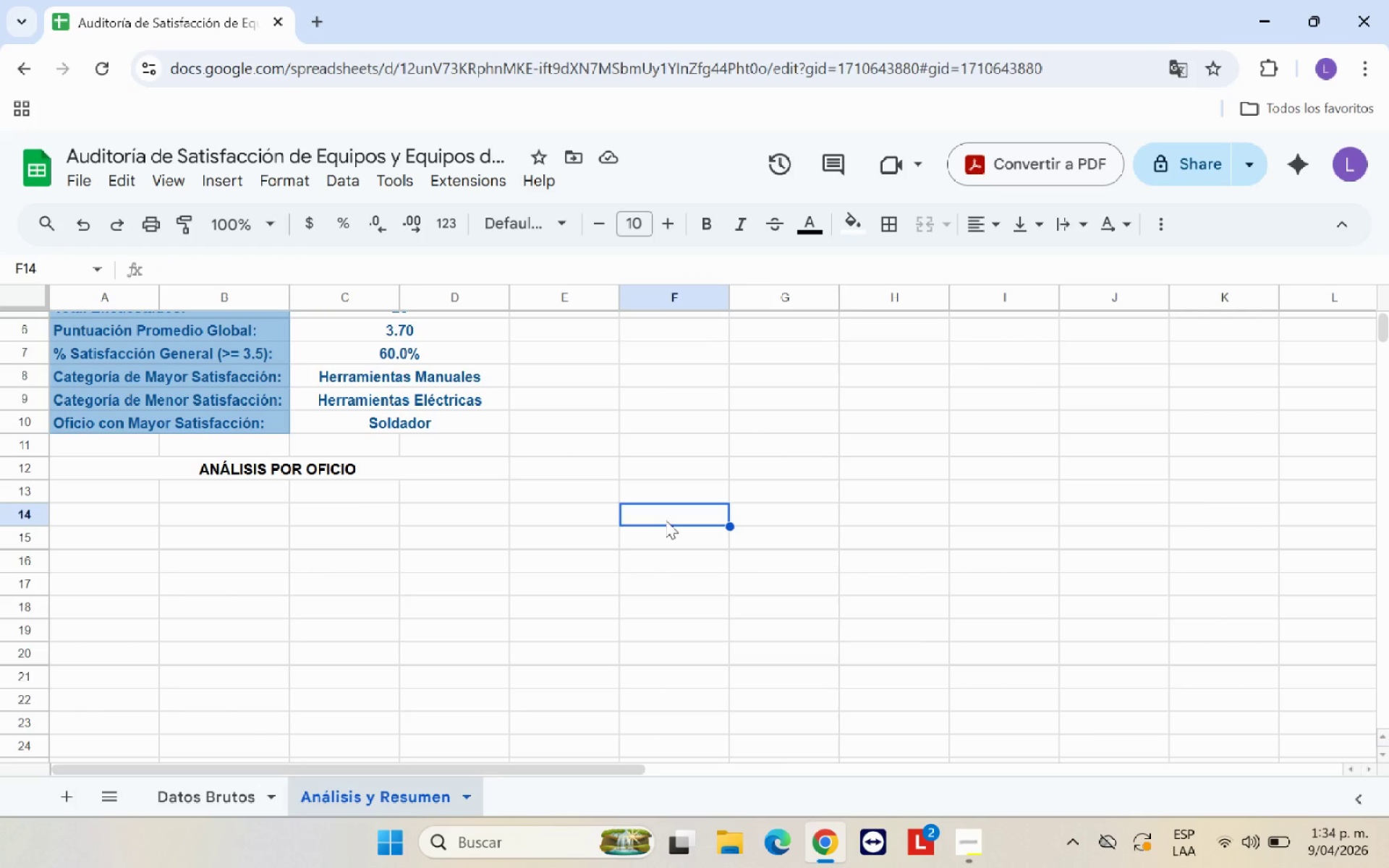 
scroll: coordinate [553, 443], scroll_direction: up, amount: 2.0
 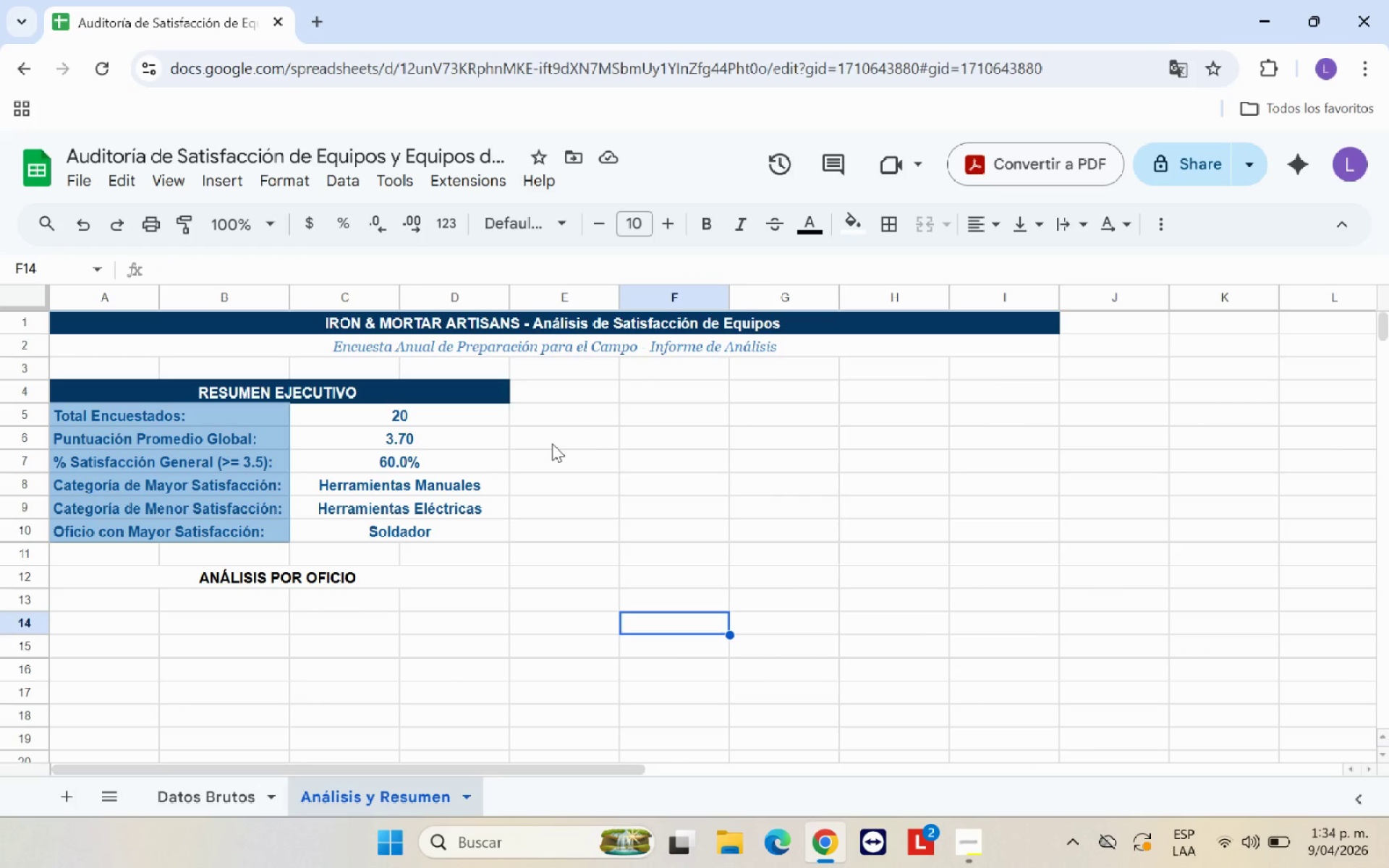 
wait(6.21)
 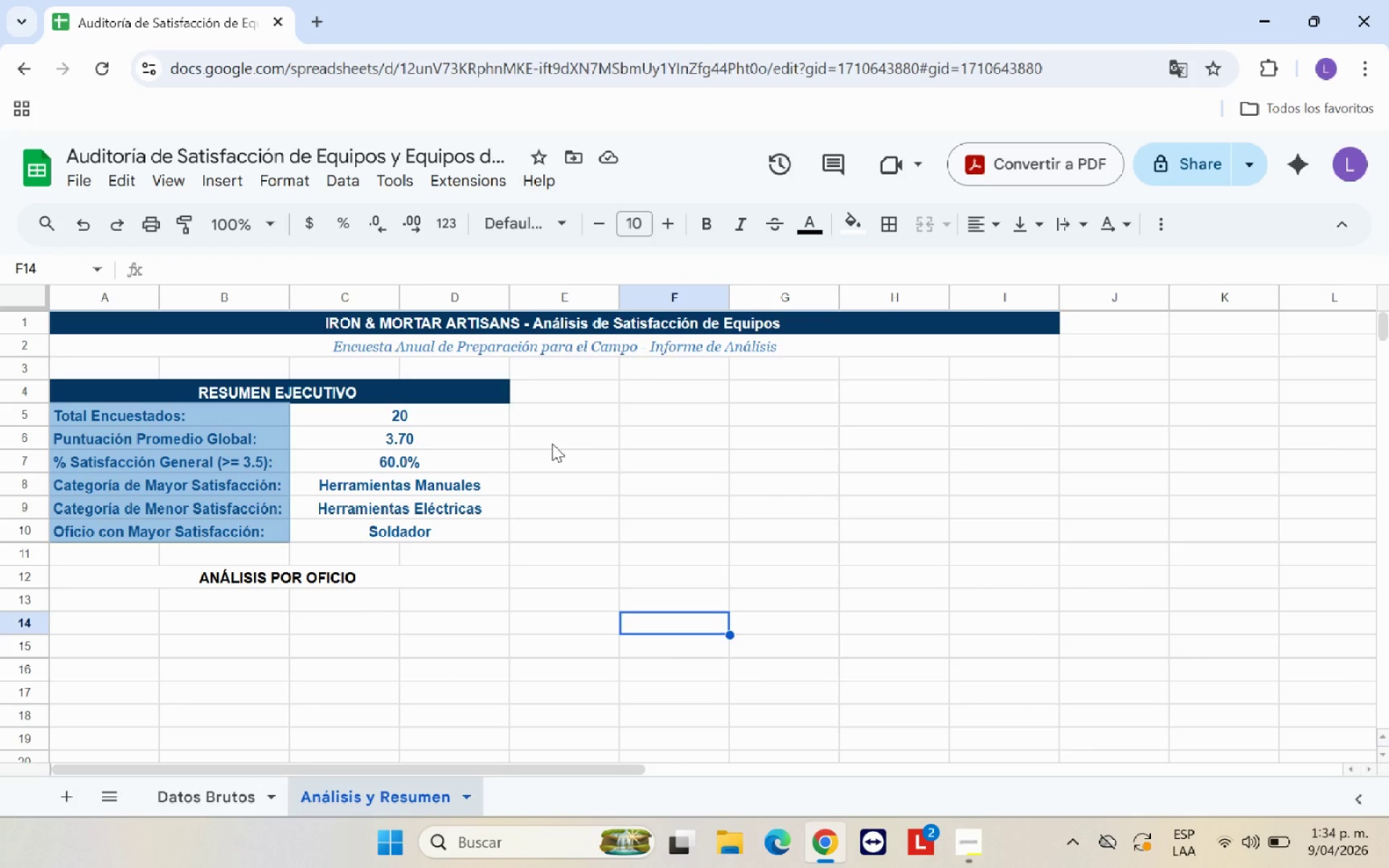 
left_click([239, 576])
 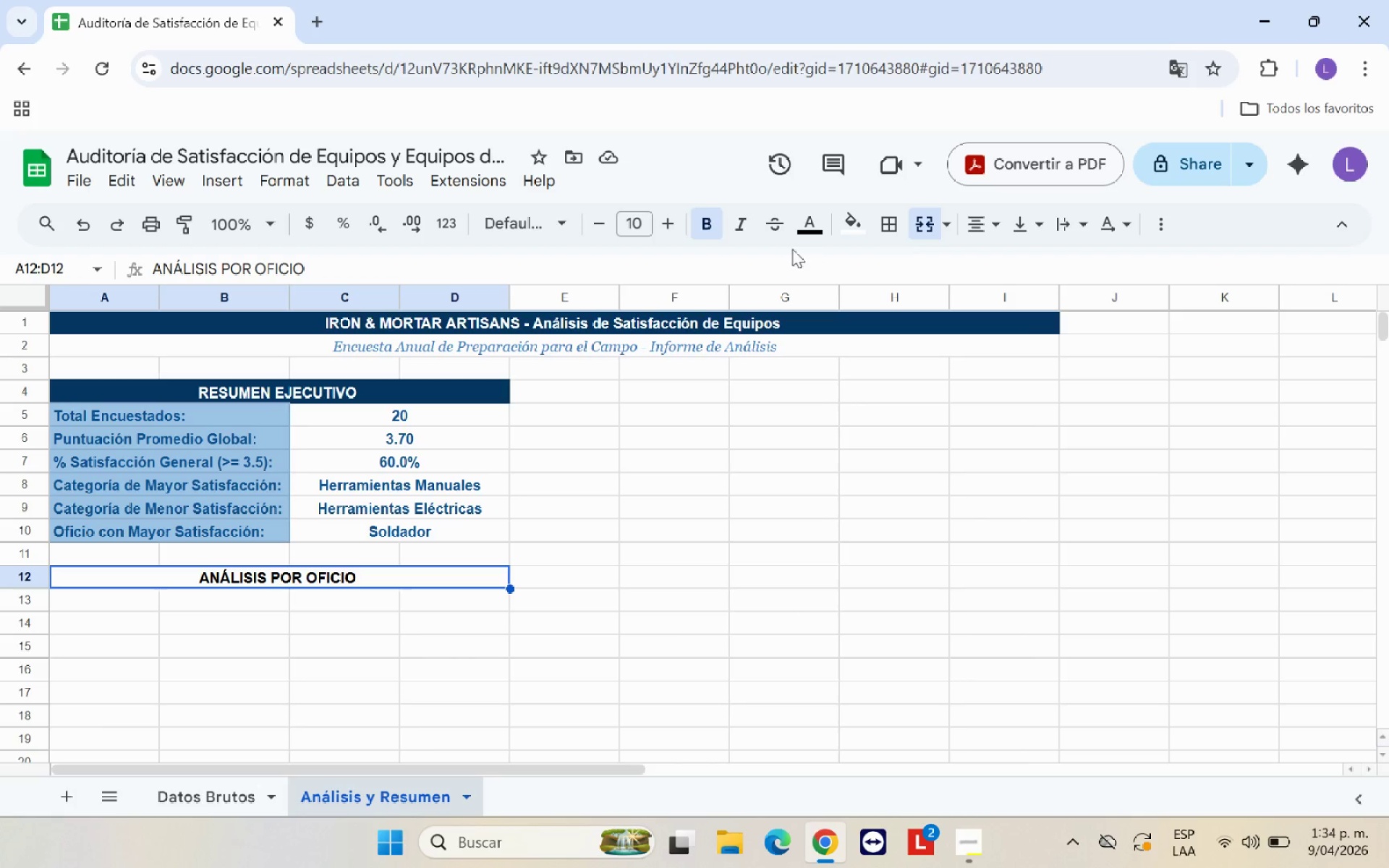 
left_click([857, 228])
 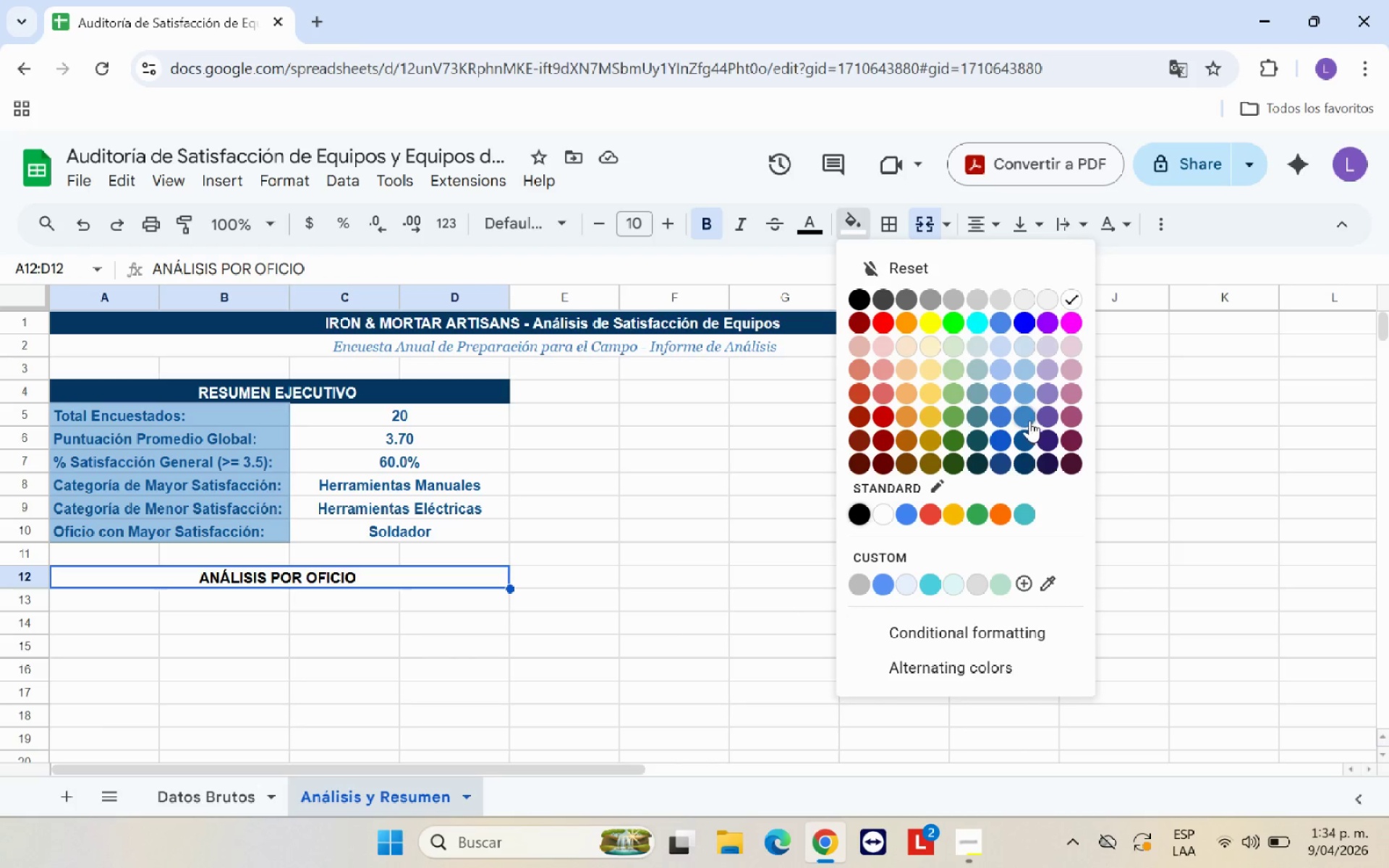 
left_click([1027, 413])
 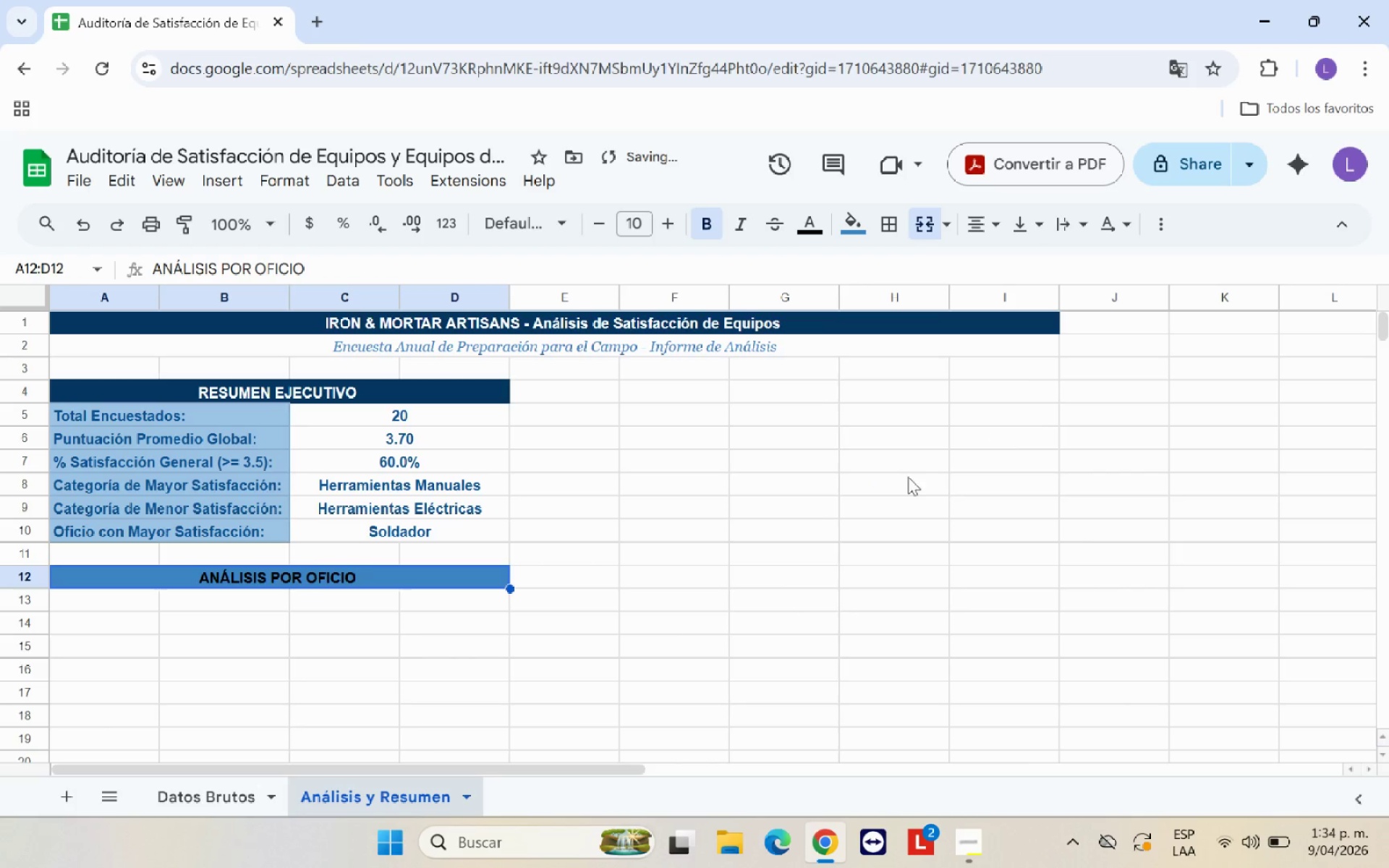 
left_click([757, 576])
 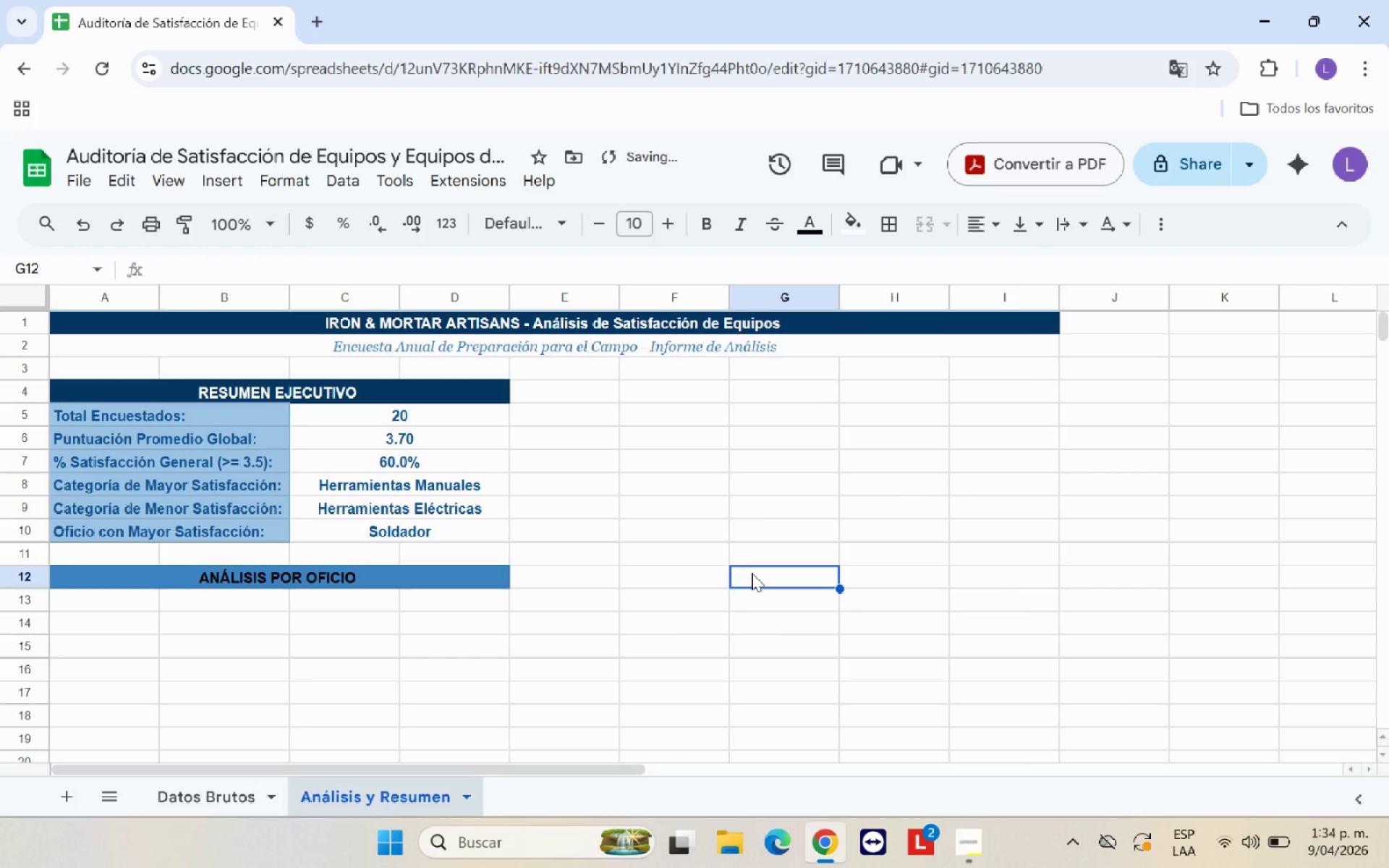 
scroll: coordinate [752, 572], scroll_direction: up, amount: 7.0
 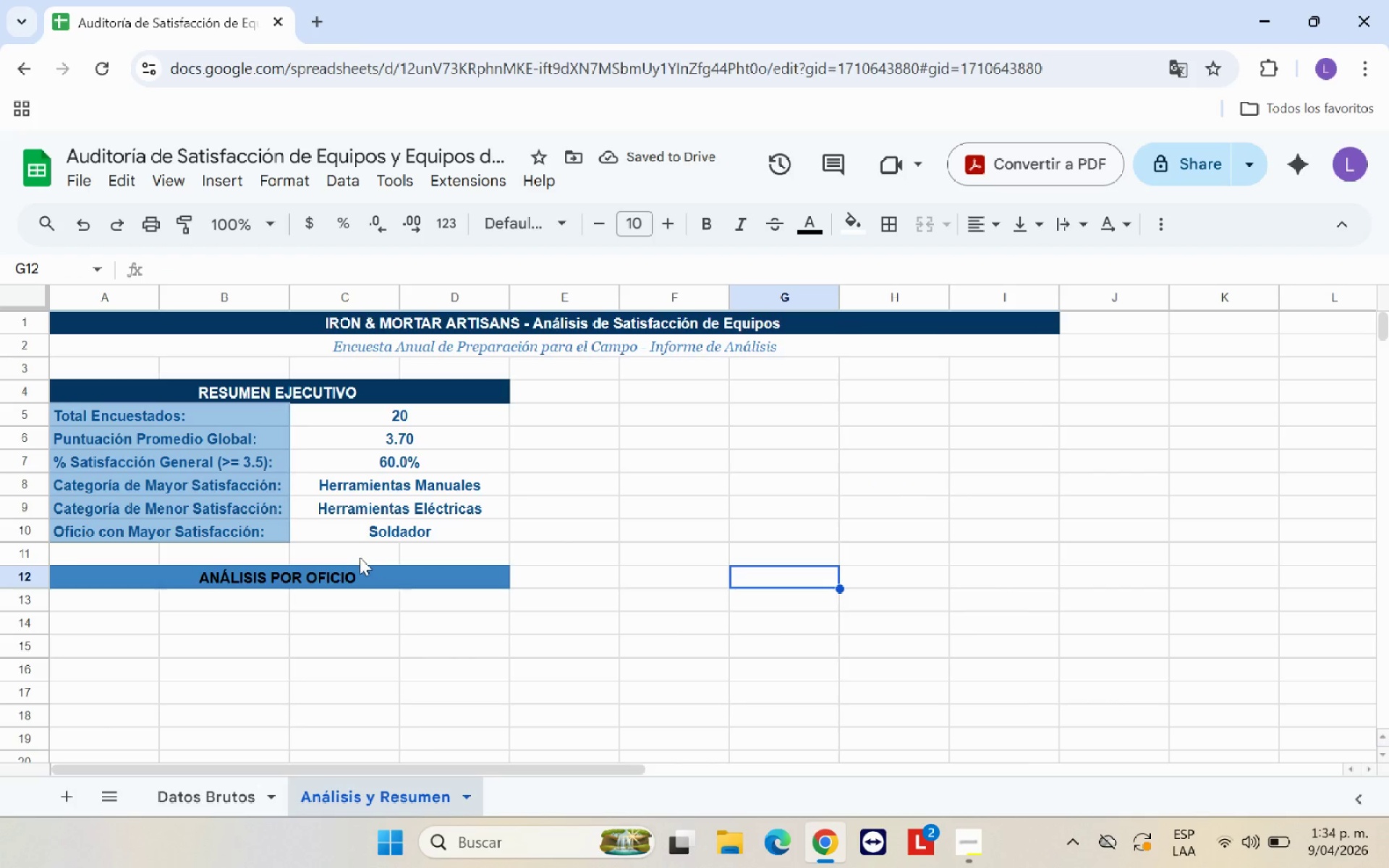 
left_click([354, 569])
 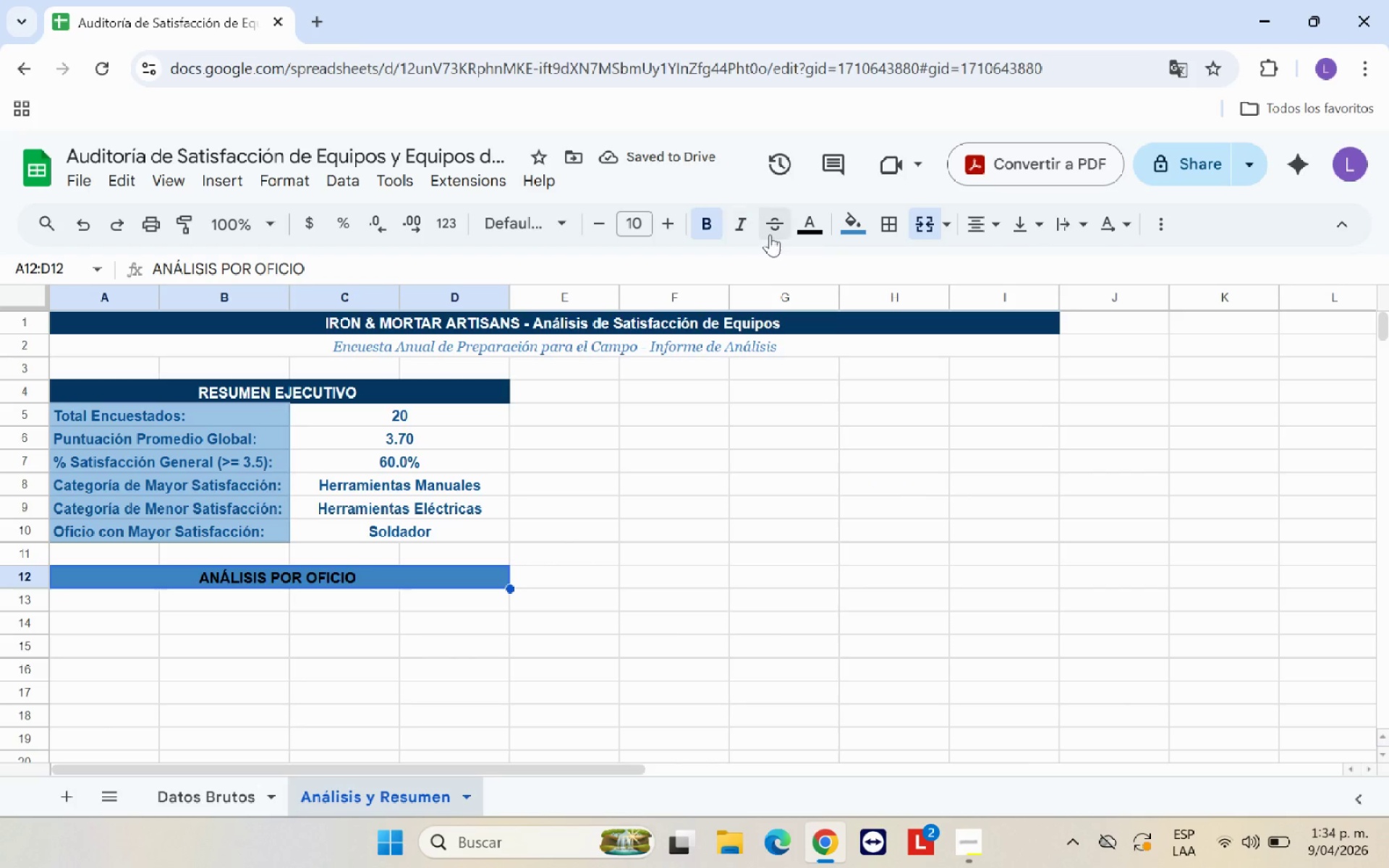 
left_click([810, 229])
 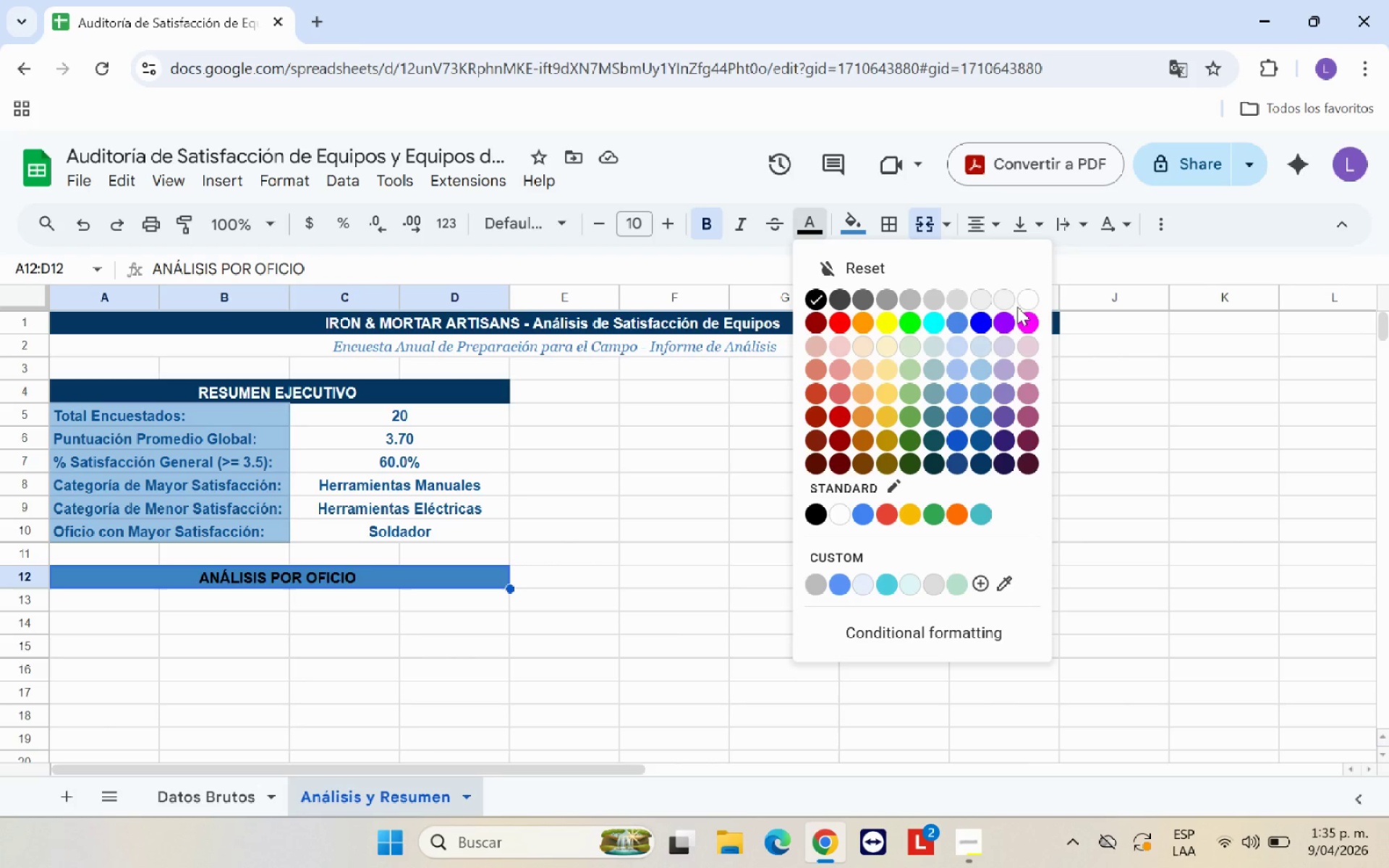 
left_click([1031, 302])
 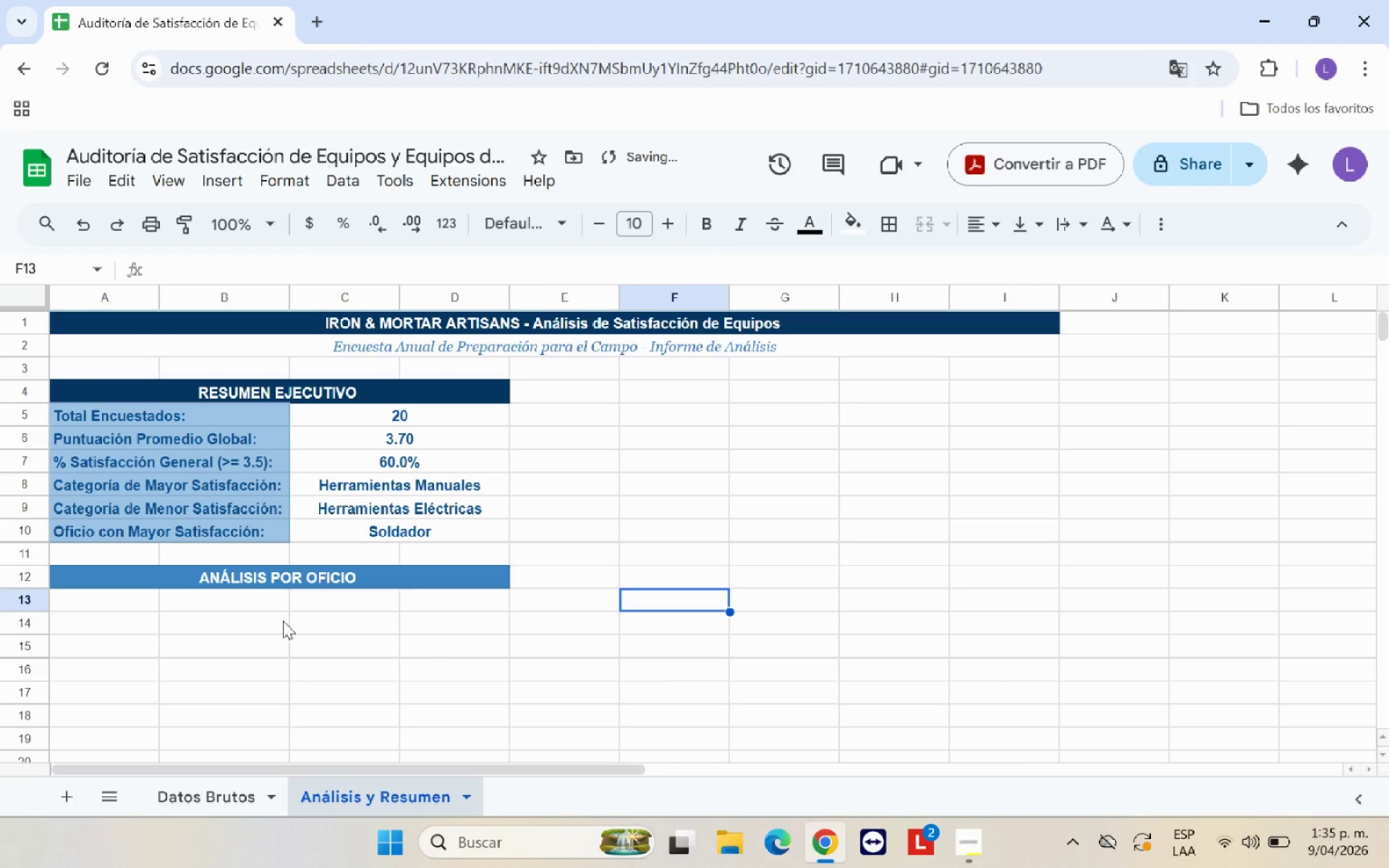 
scroll: coordinate [283, 621], scroll_direction: down, amount: 1.0
 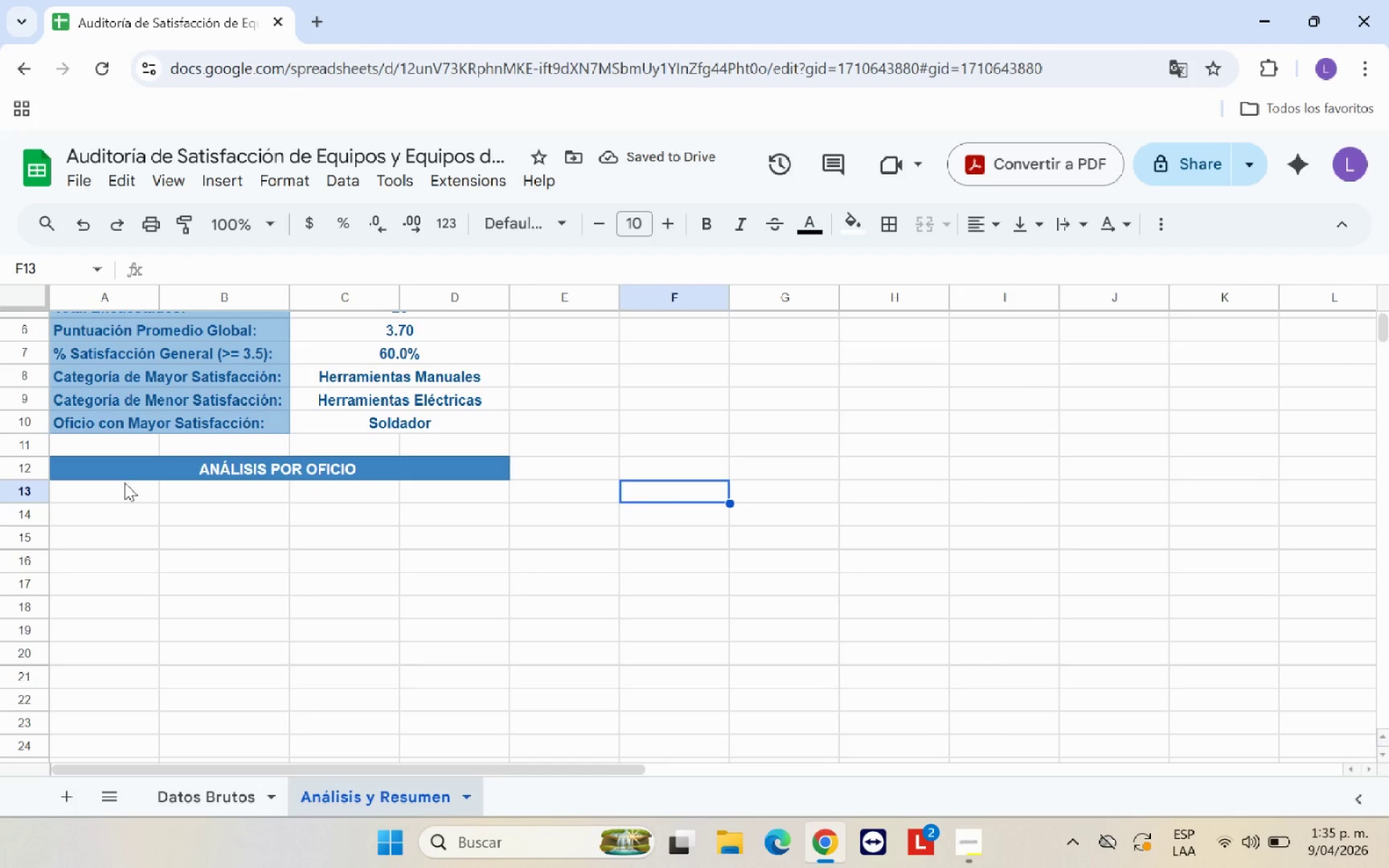 
left_click([123, 489])
 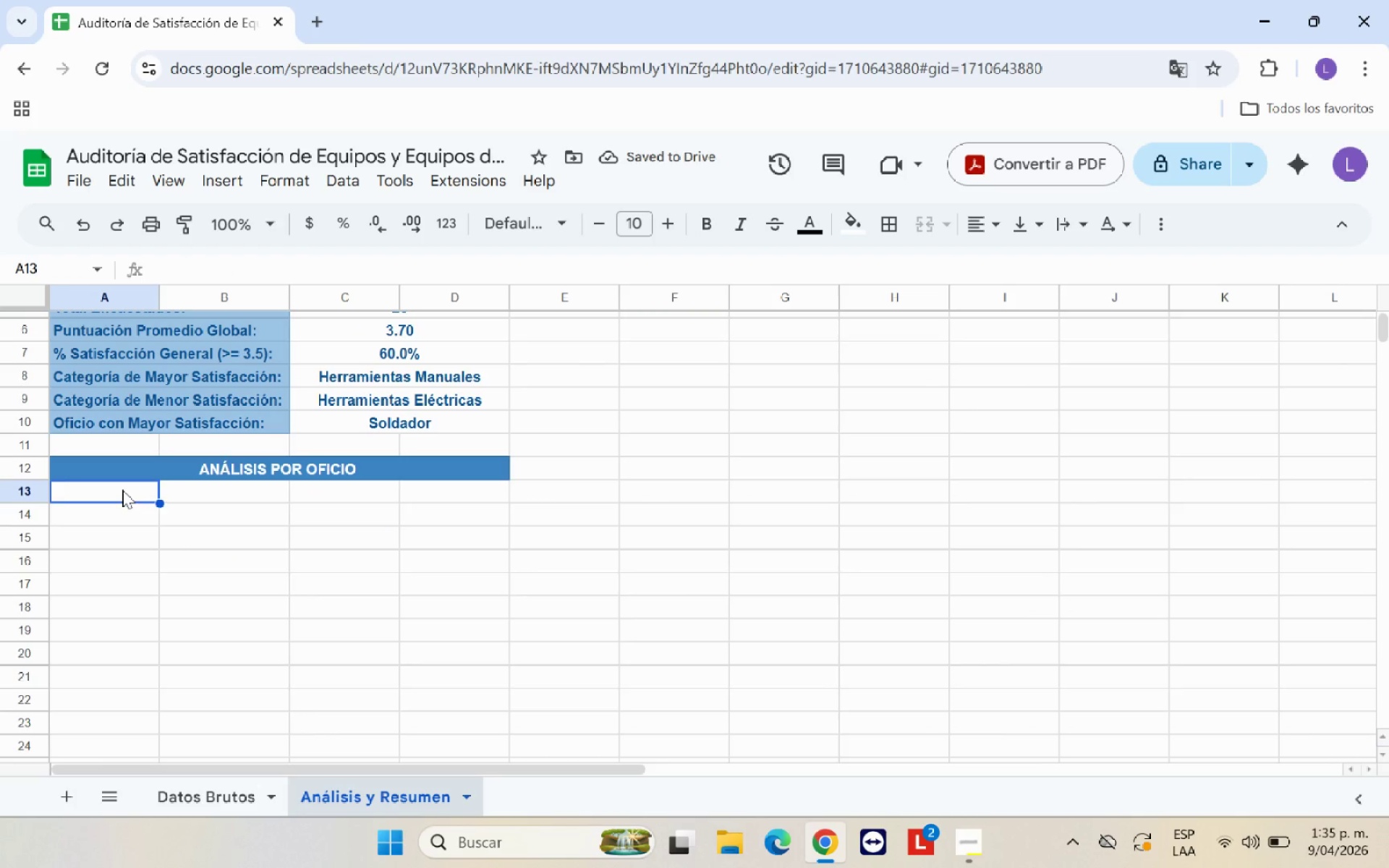 
type(Oficio)
 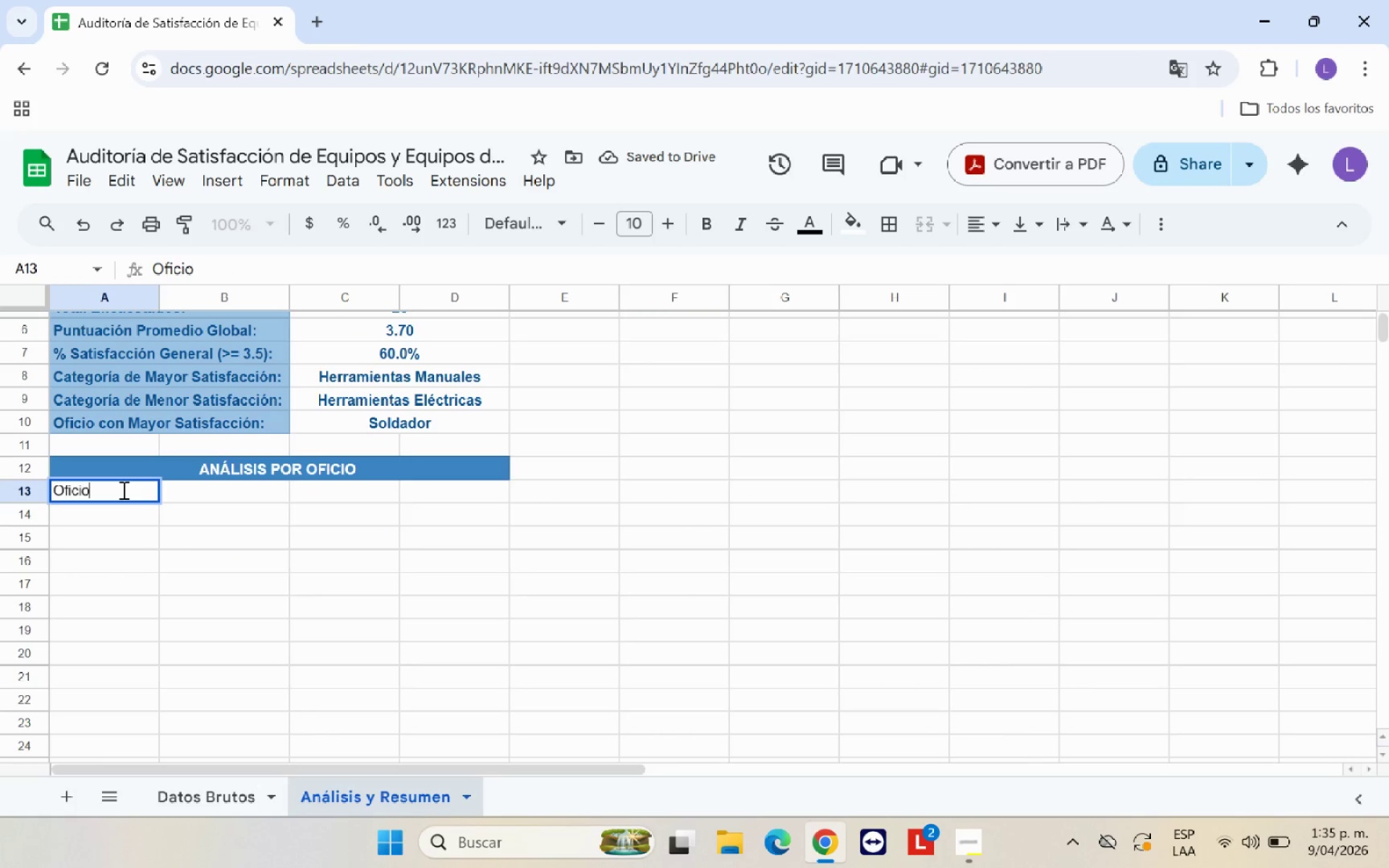 
key(Enter)
 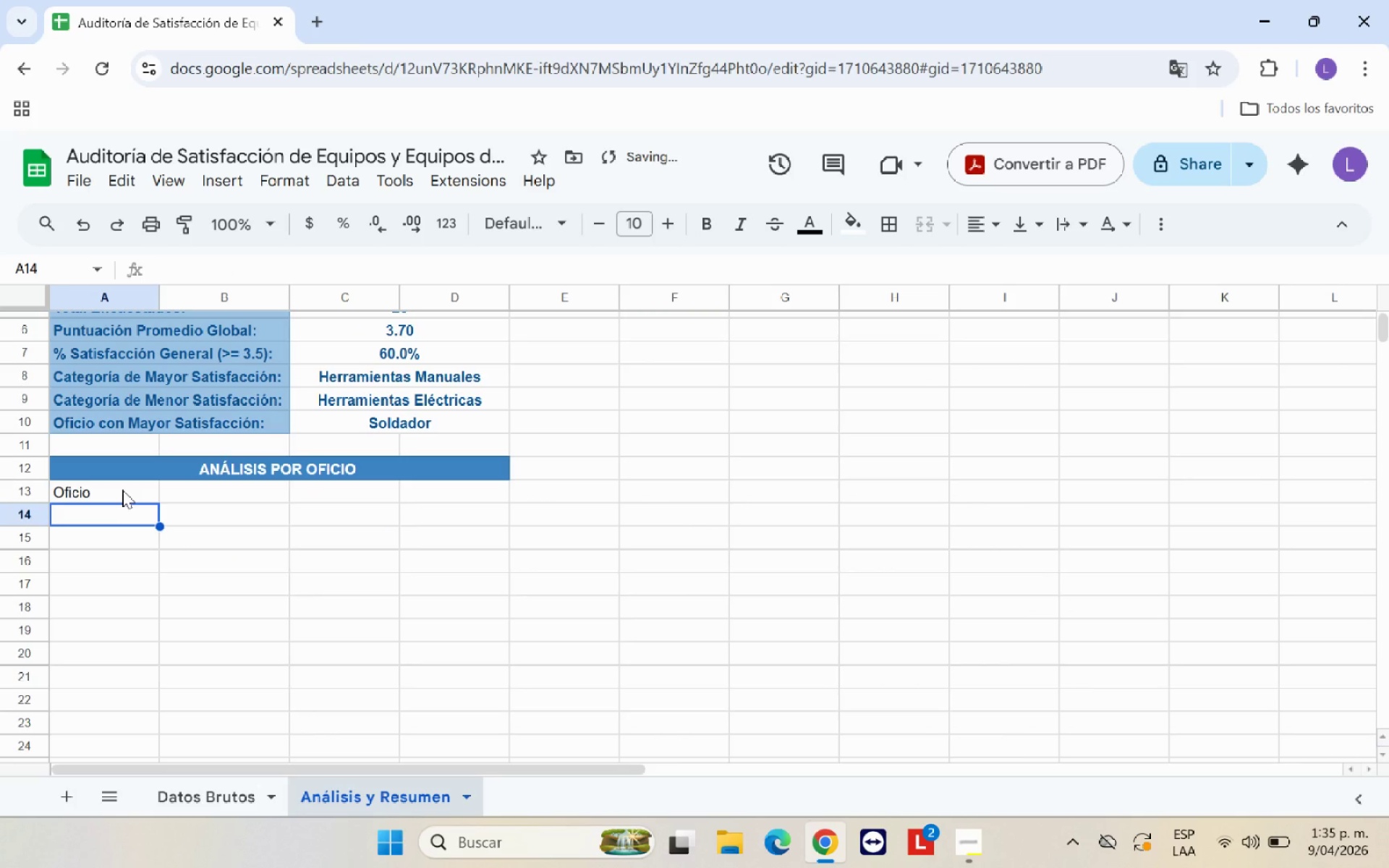 
key(ArrowUp)
 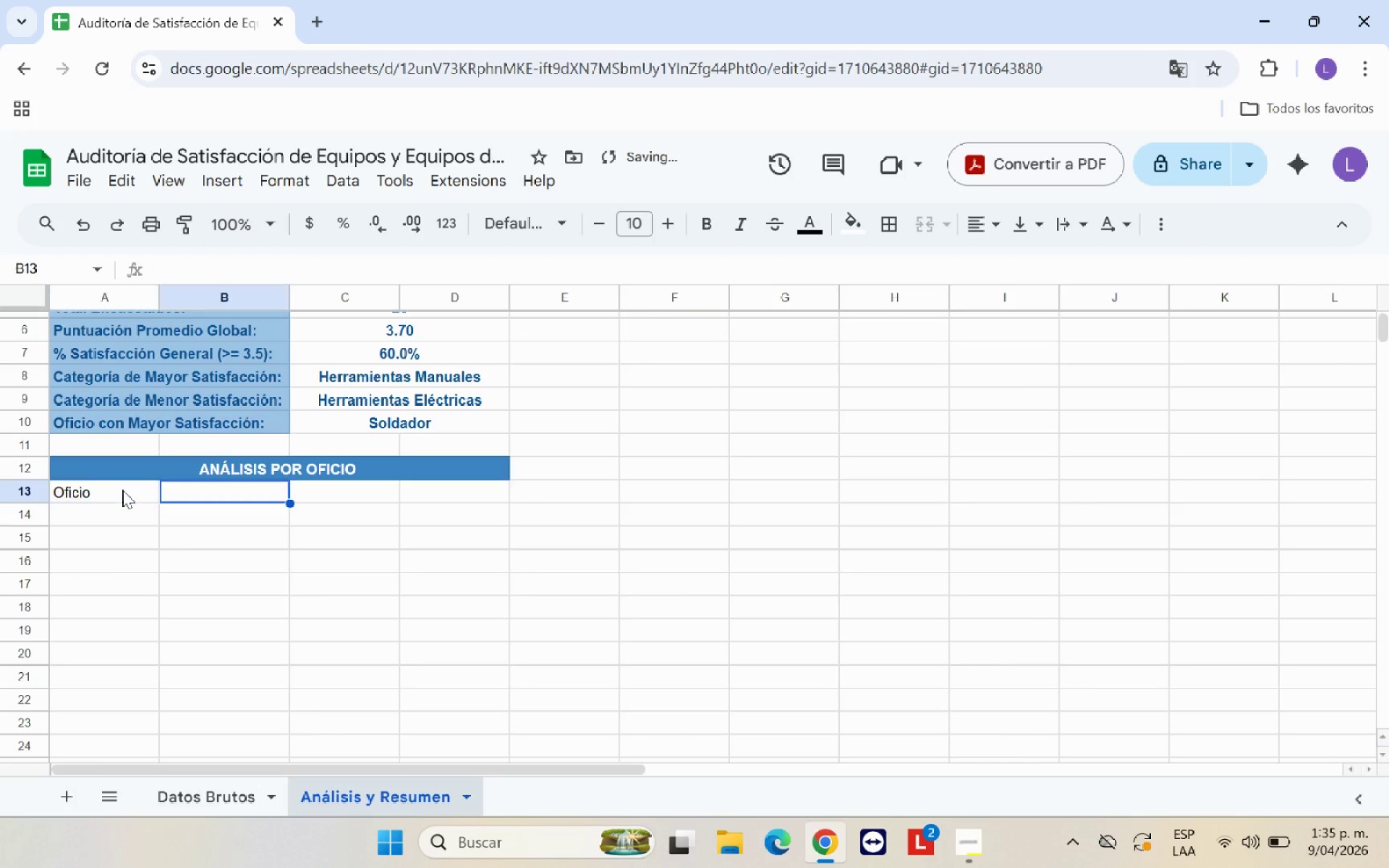 
key(ArrowRight)
 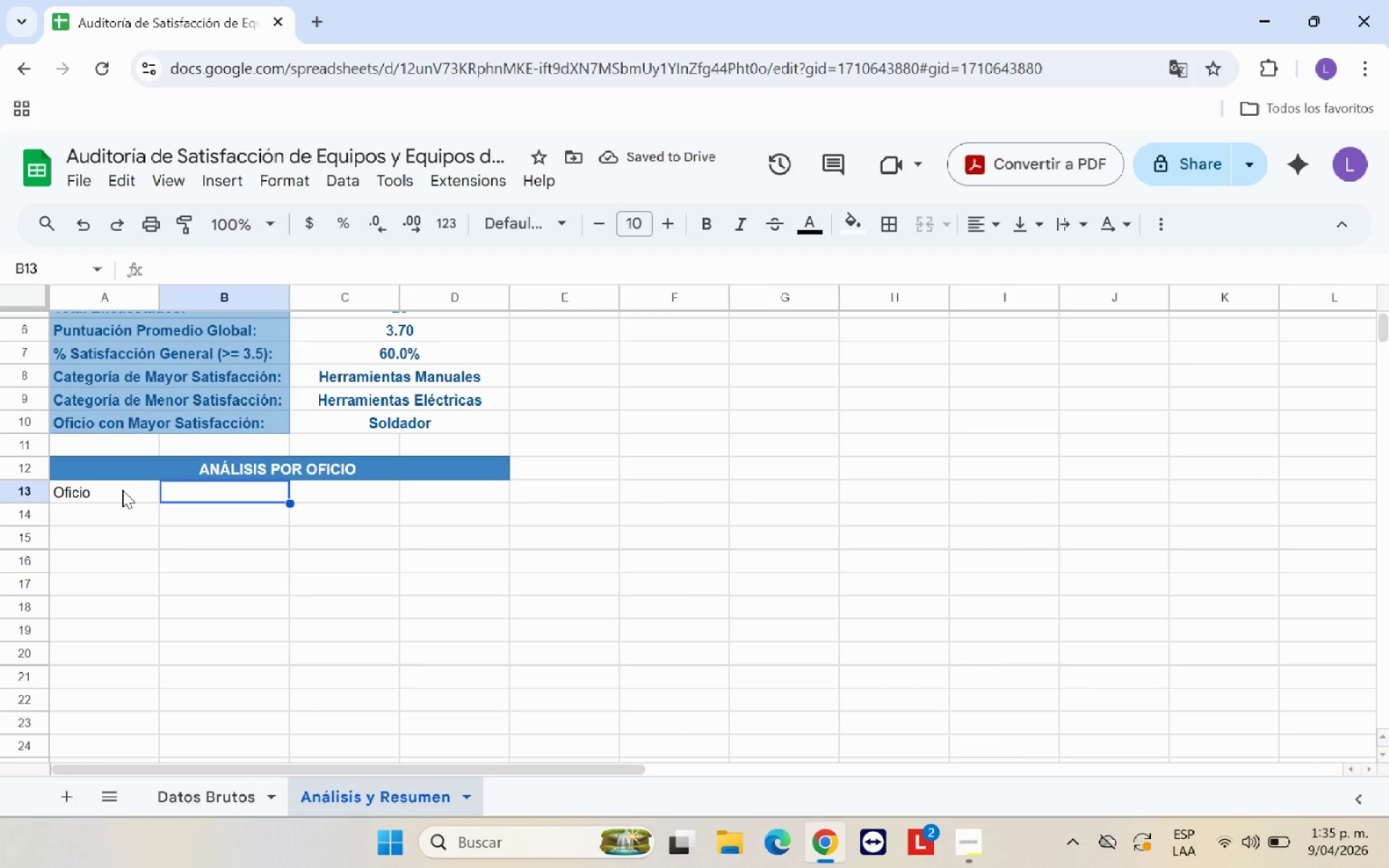 
type(#Tecnicos)
 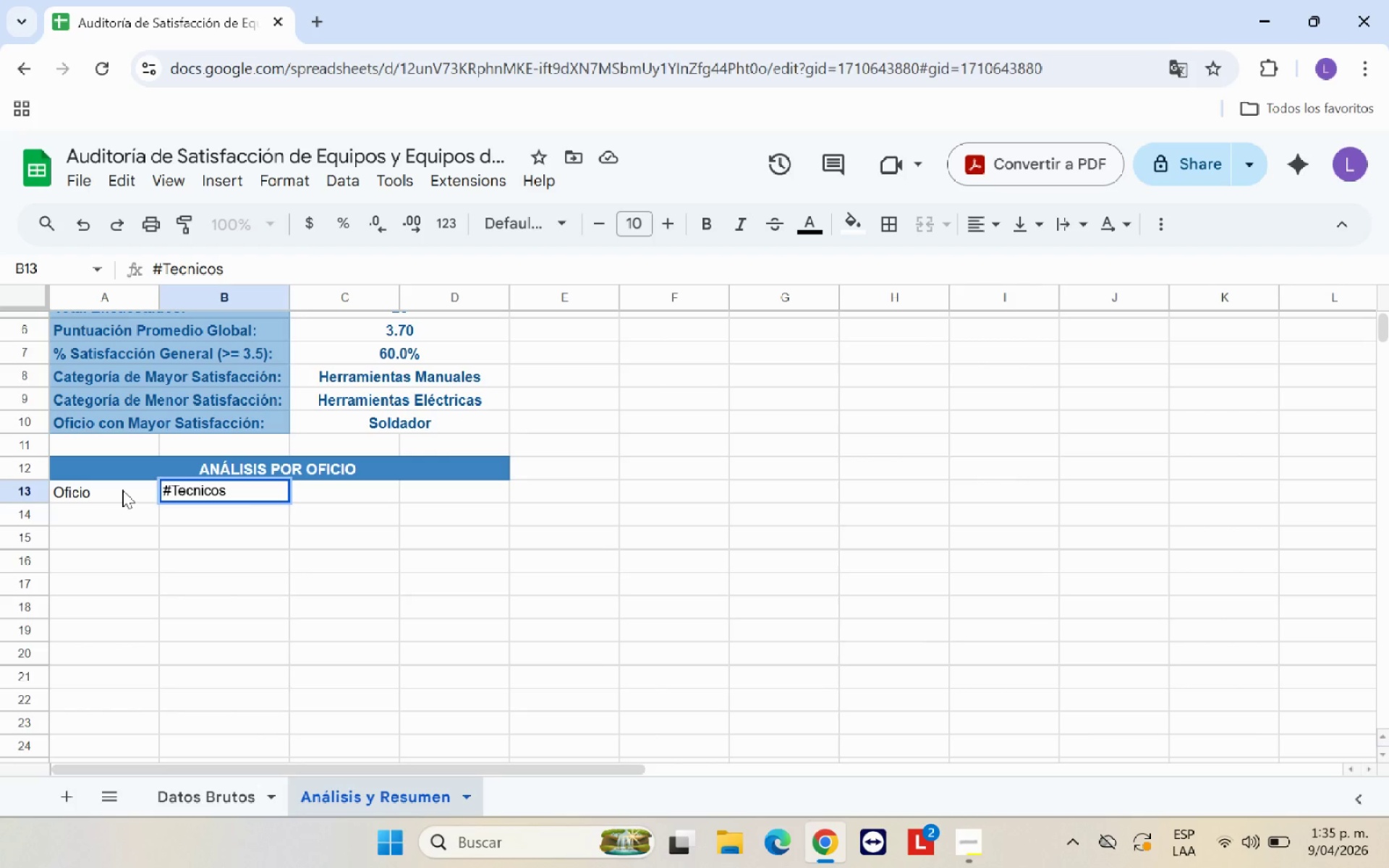 
key(ArrowRight)
 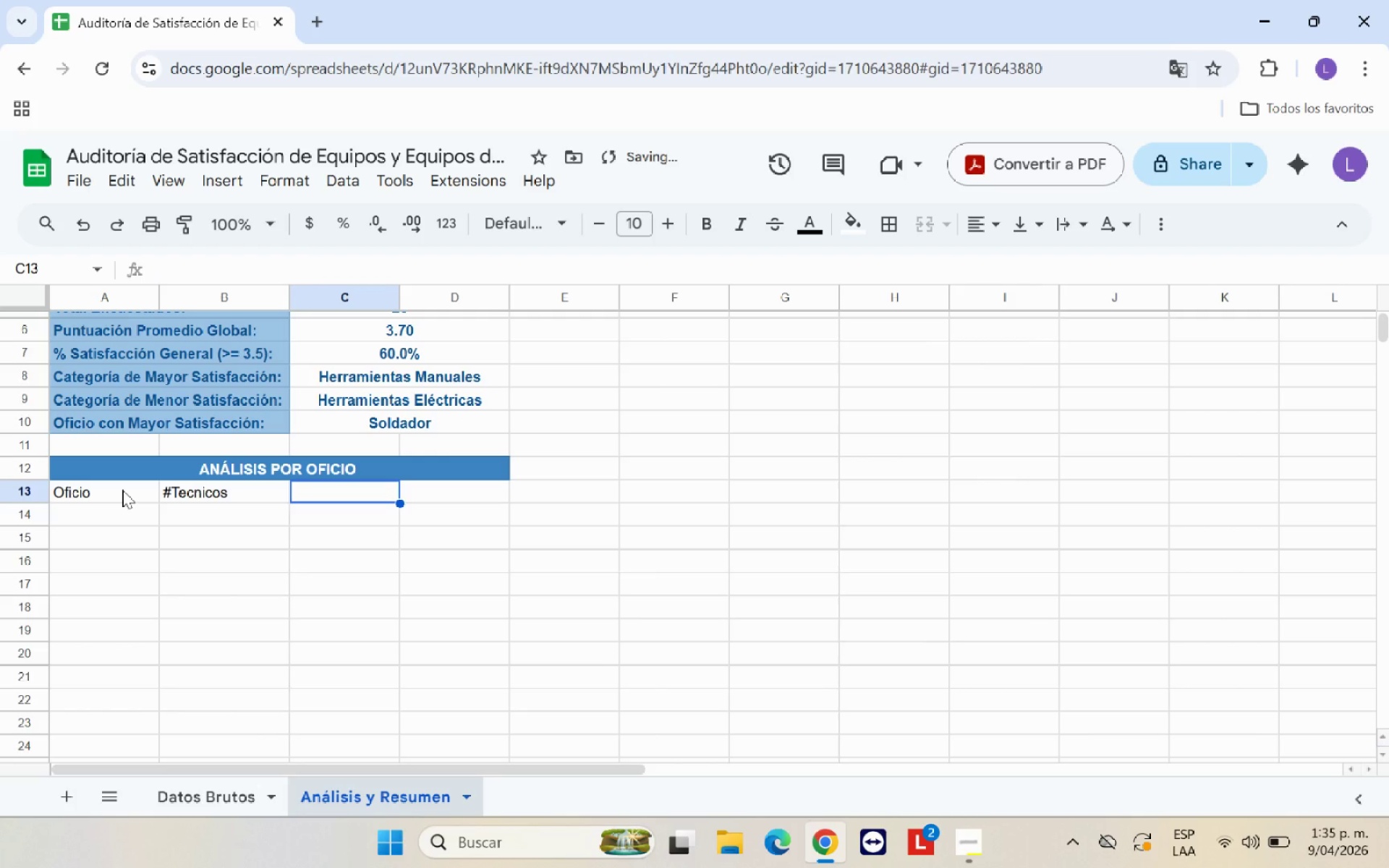 
type(Po)
key(Backspace)
type(rom.Satisfaccio;n)
 